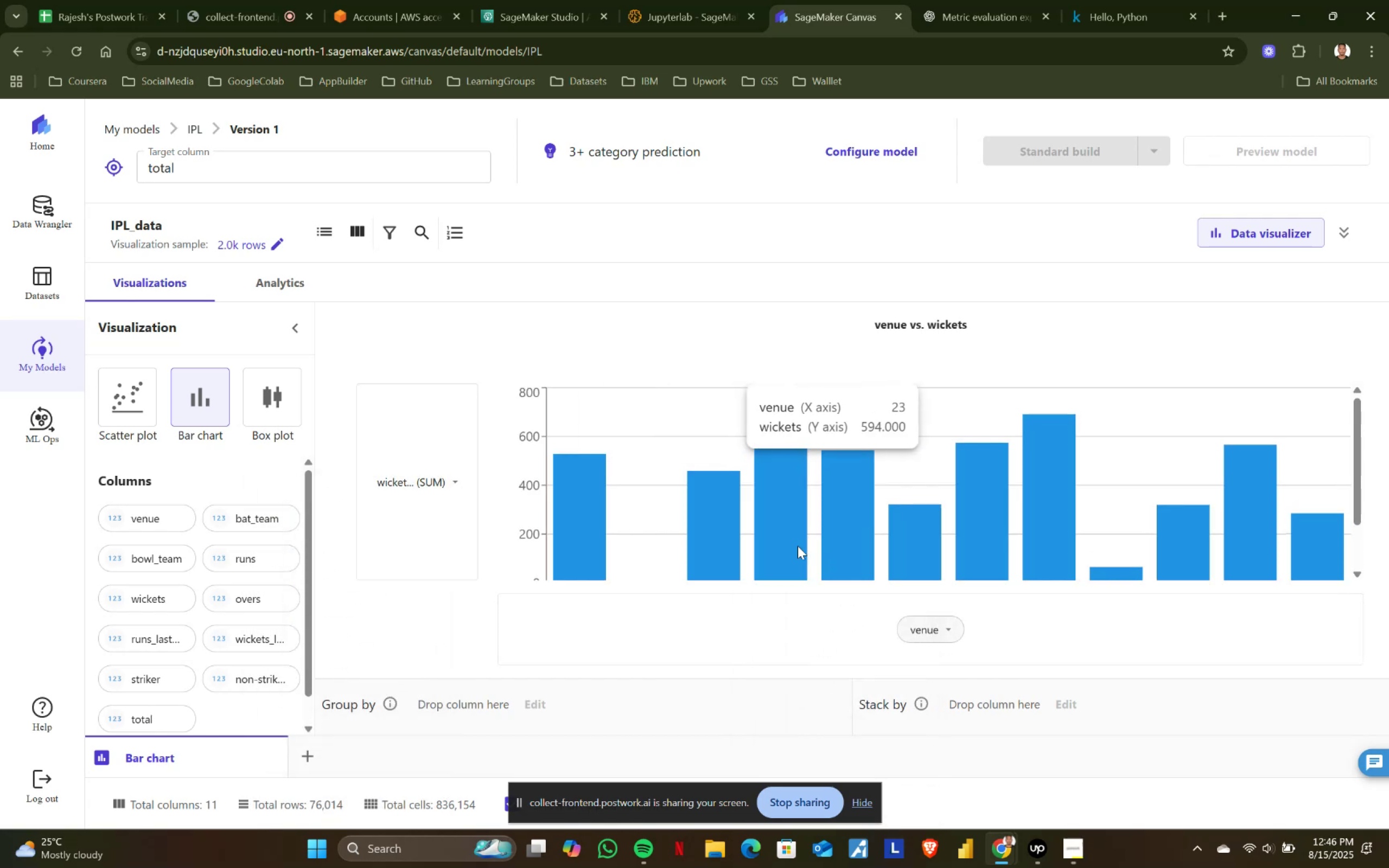 
scroll: coordinate [833, 522], scroll_direction: down, amount: 3.0
 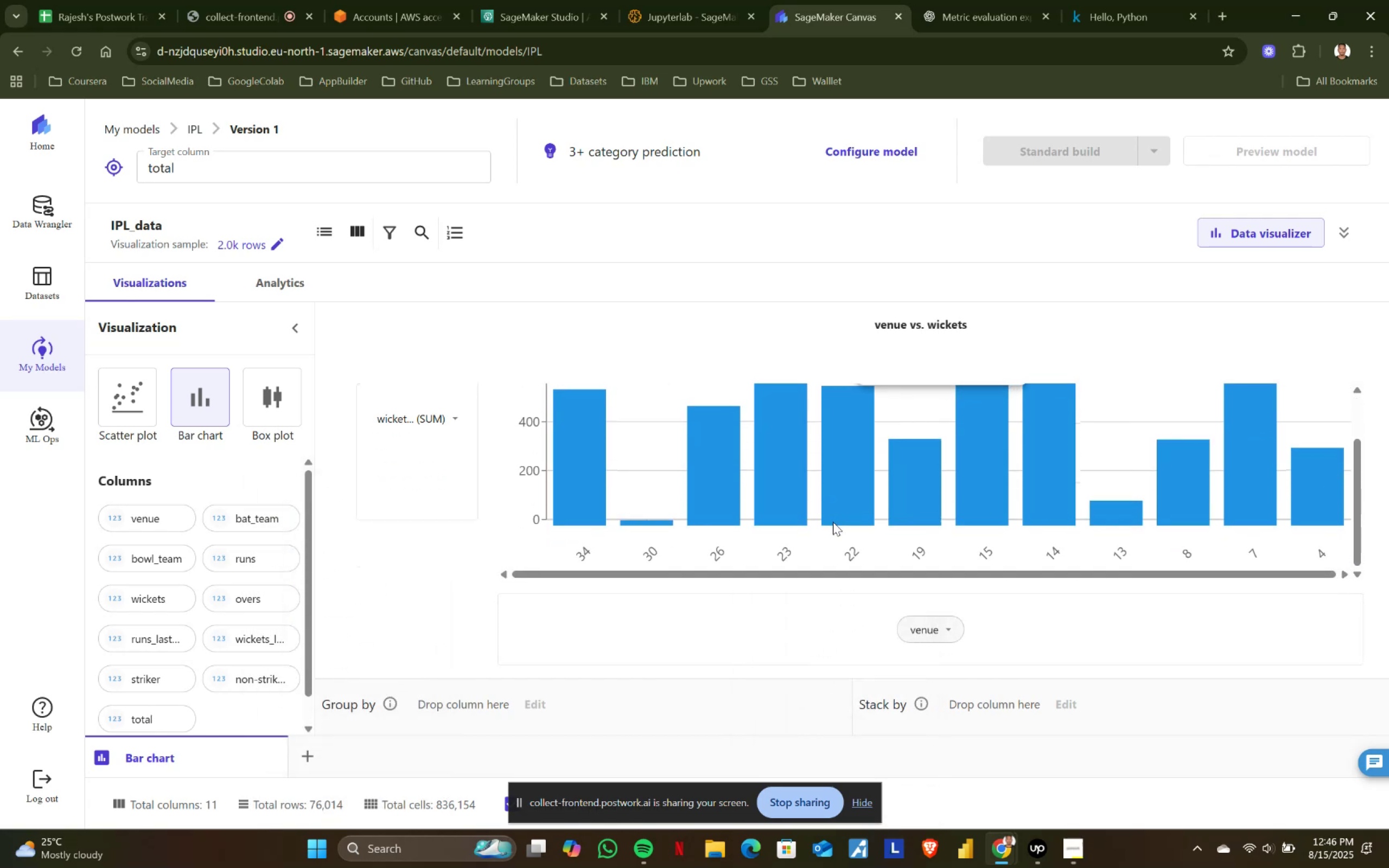 
scroll: coordinate [833, 522], scroll_direction: up, amount: 2.0
 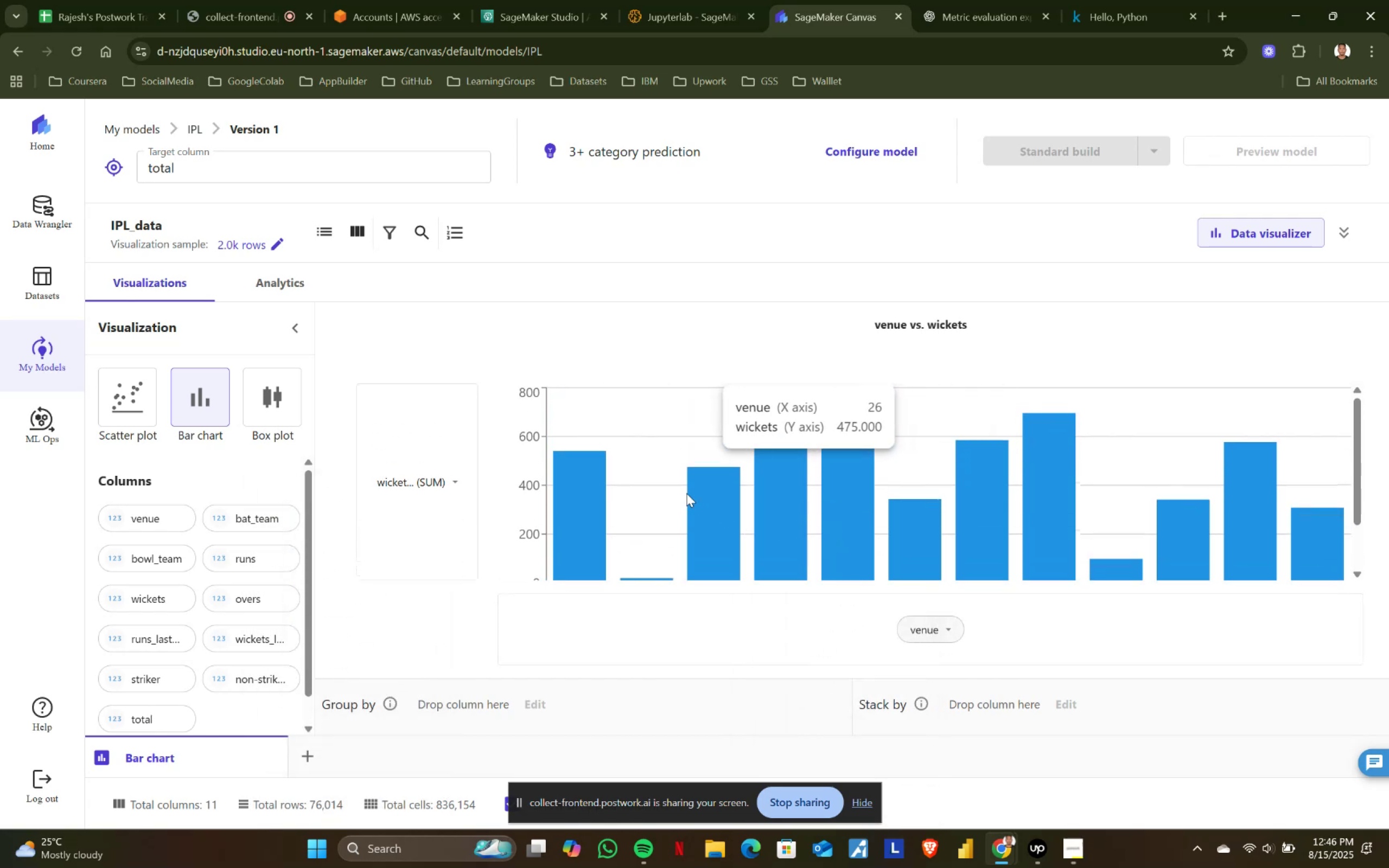 
mouse_move([582, 469])
 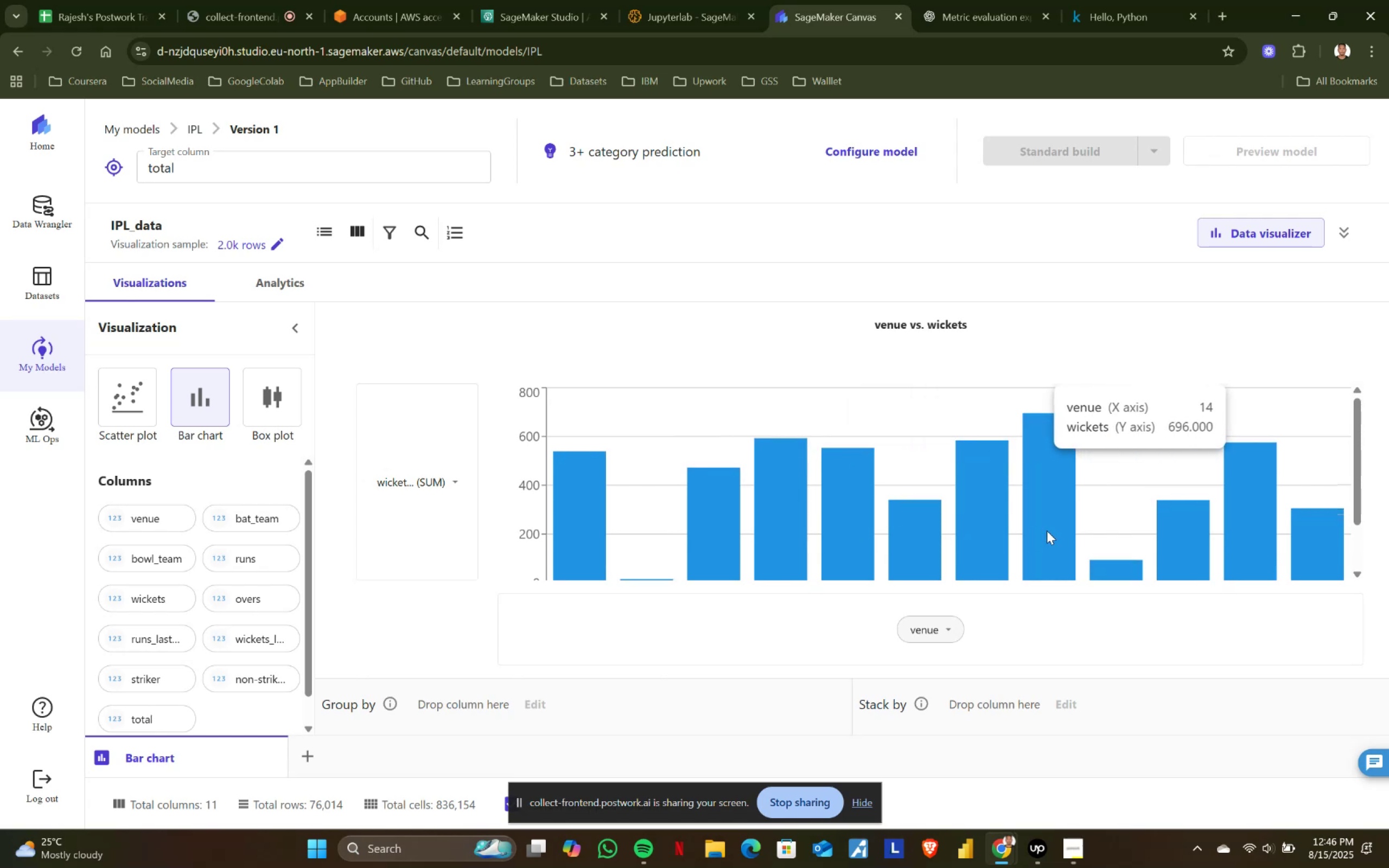 
wait(15.54)
 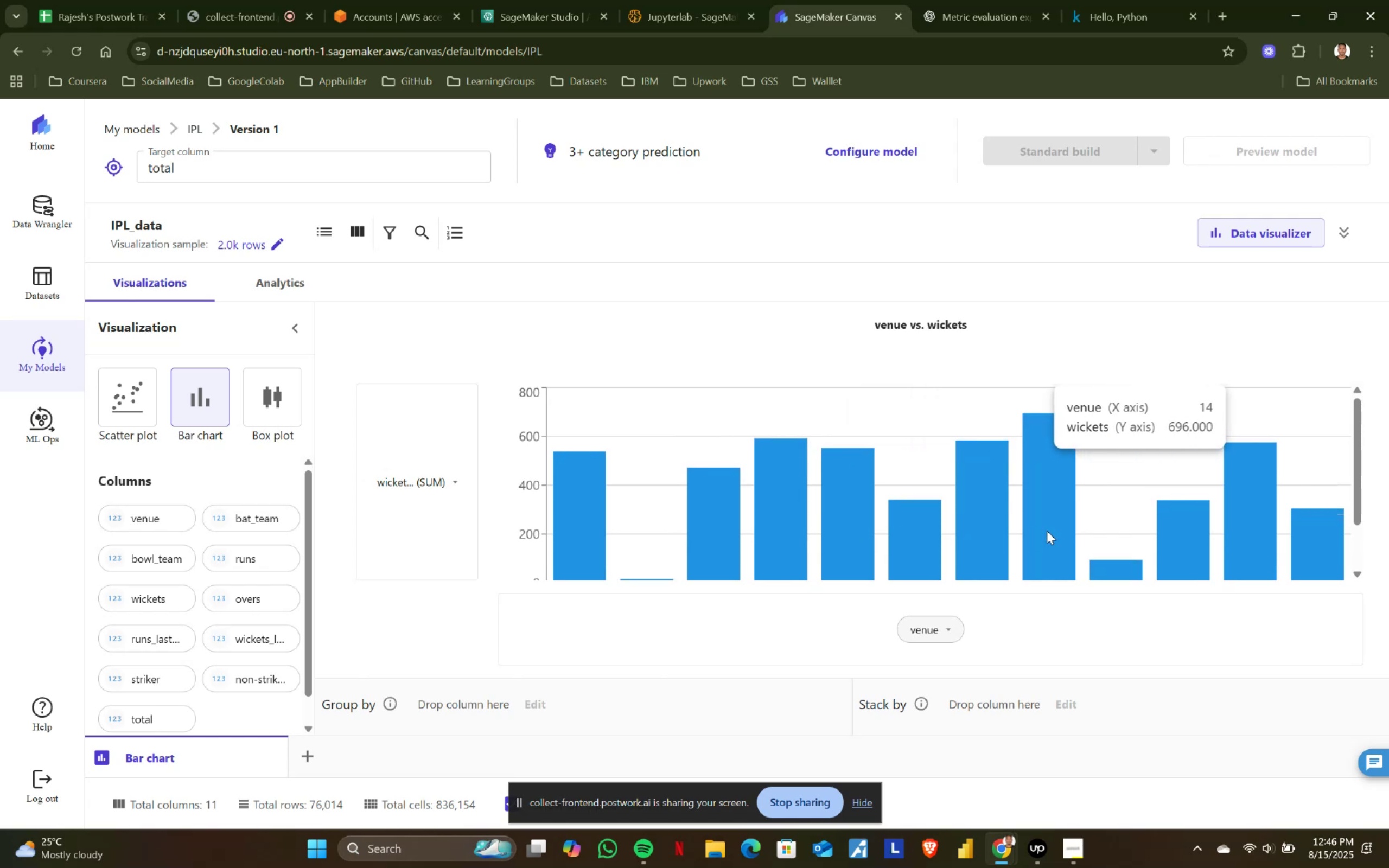 
left_click([456, 484])
 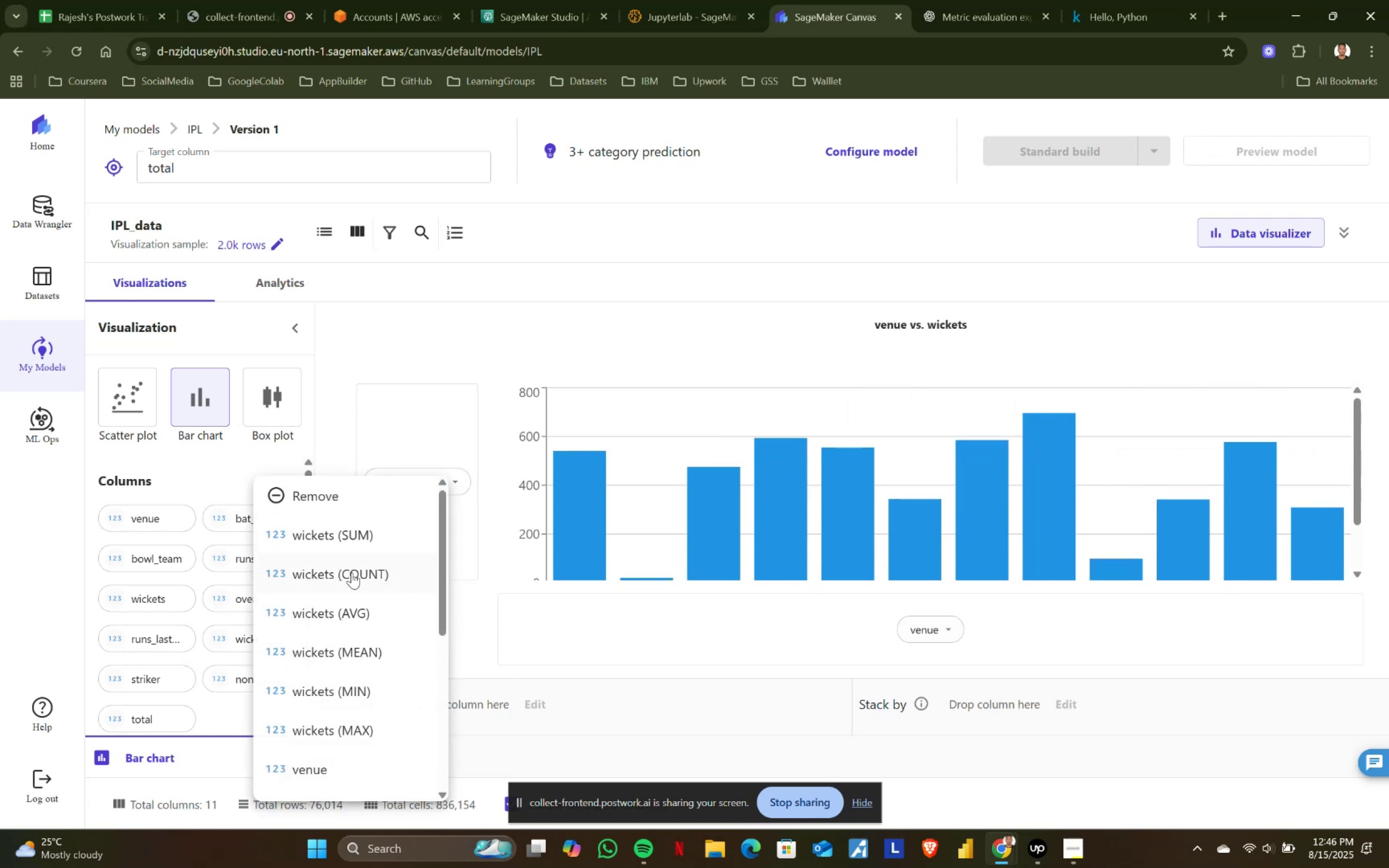 
left_click([352, 572])
 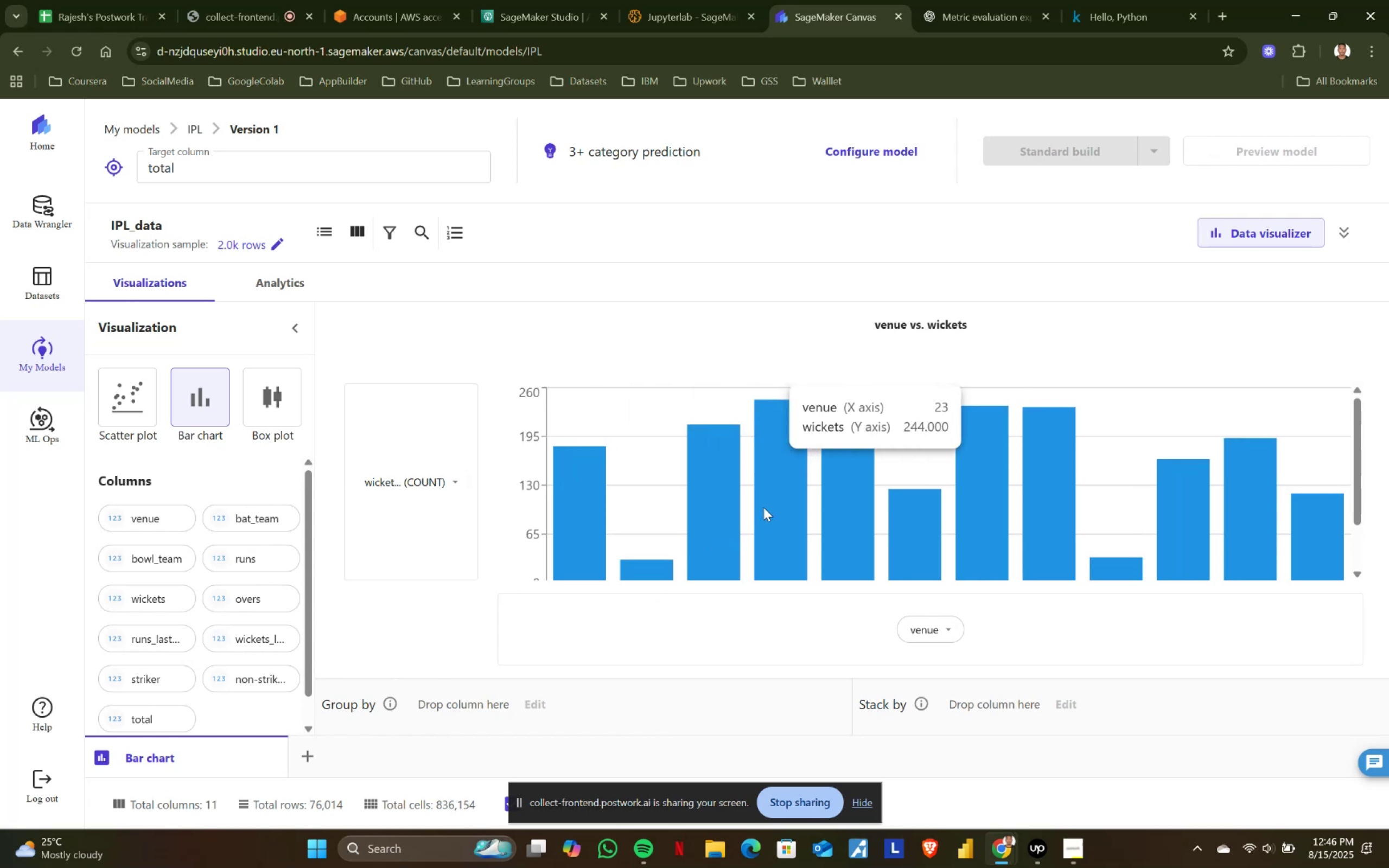 
wait(12.82)
 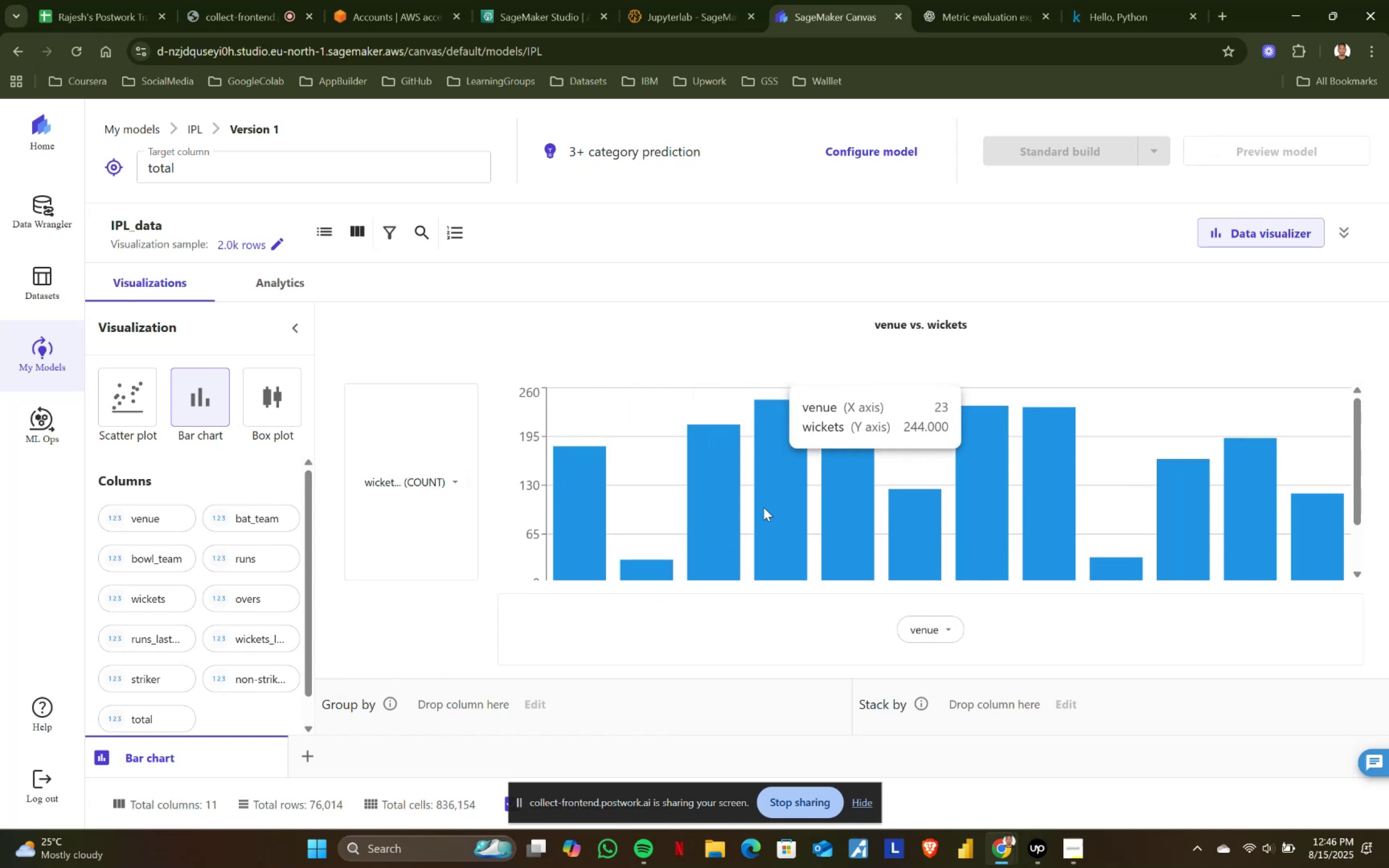 
scroll: coordinate [841, 516], scroll_direction: down, amount: 1.0
 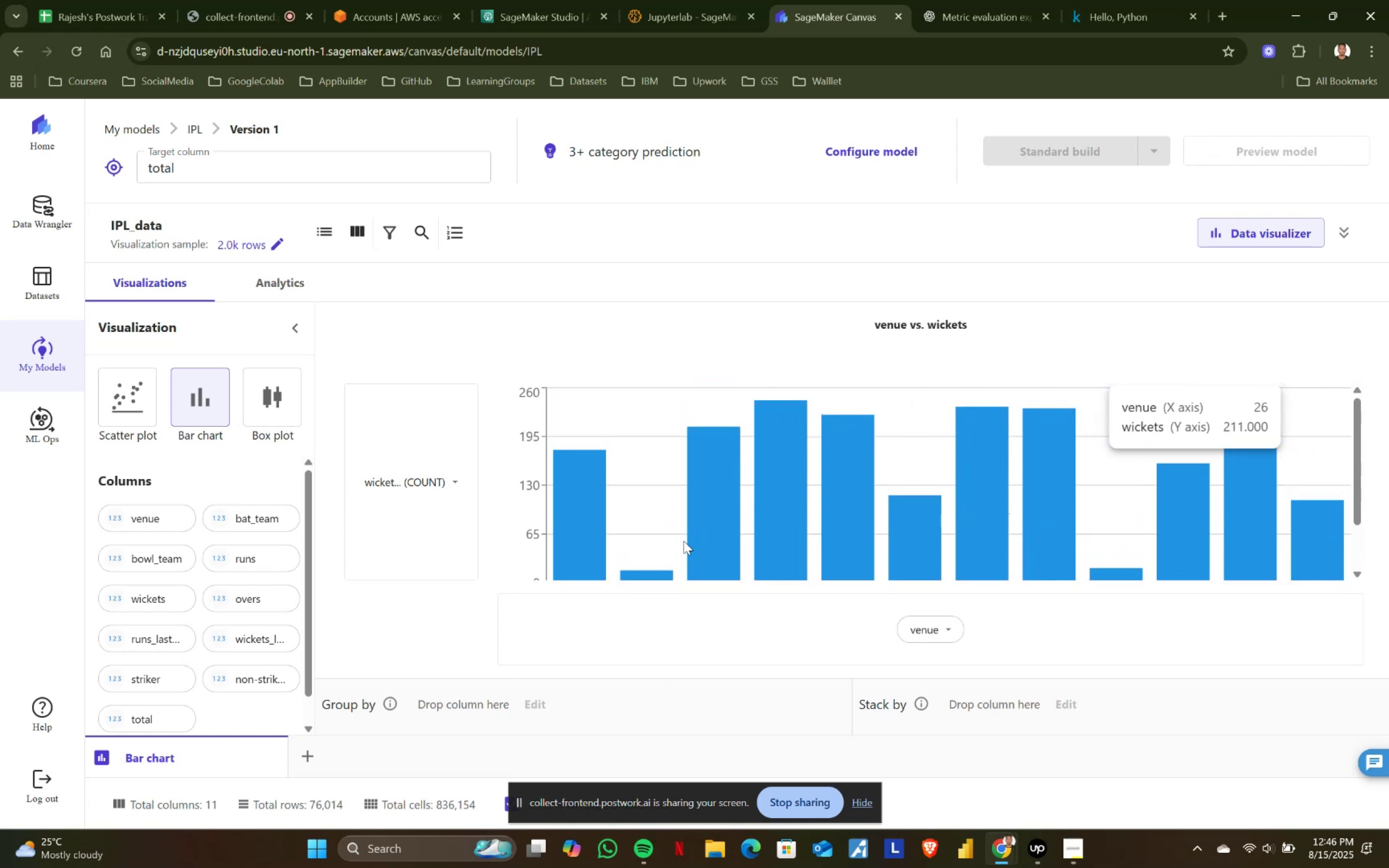 
wait(5.23)
 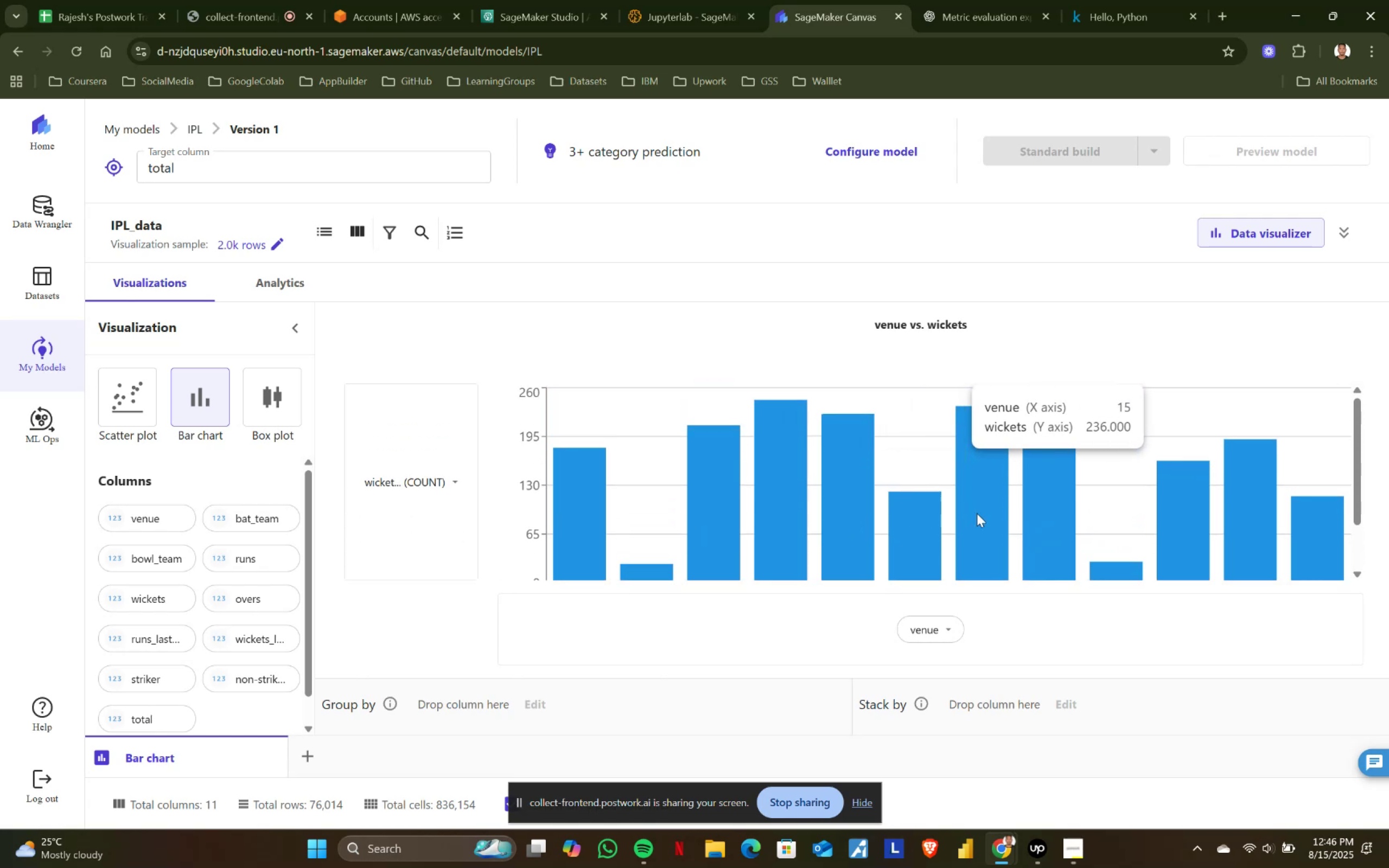 
left_click([456, 478])
 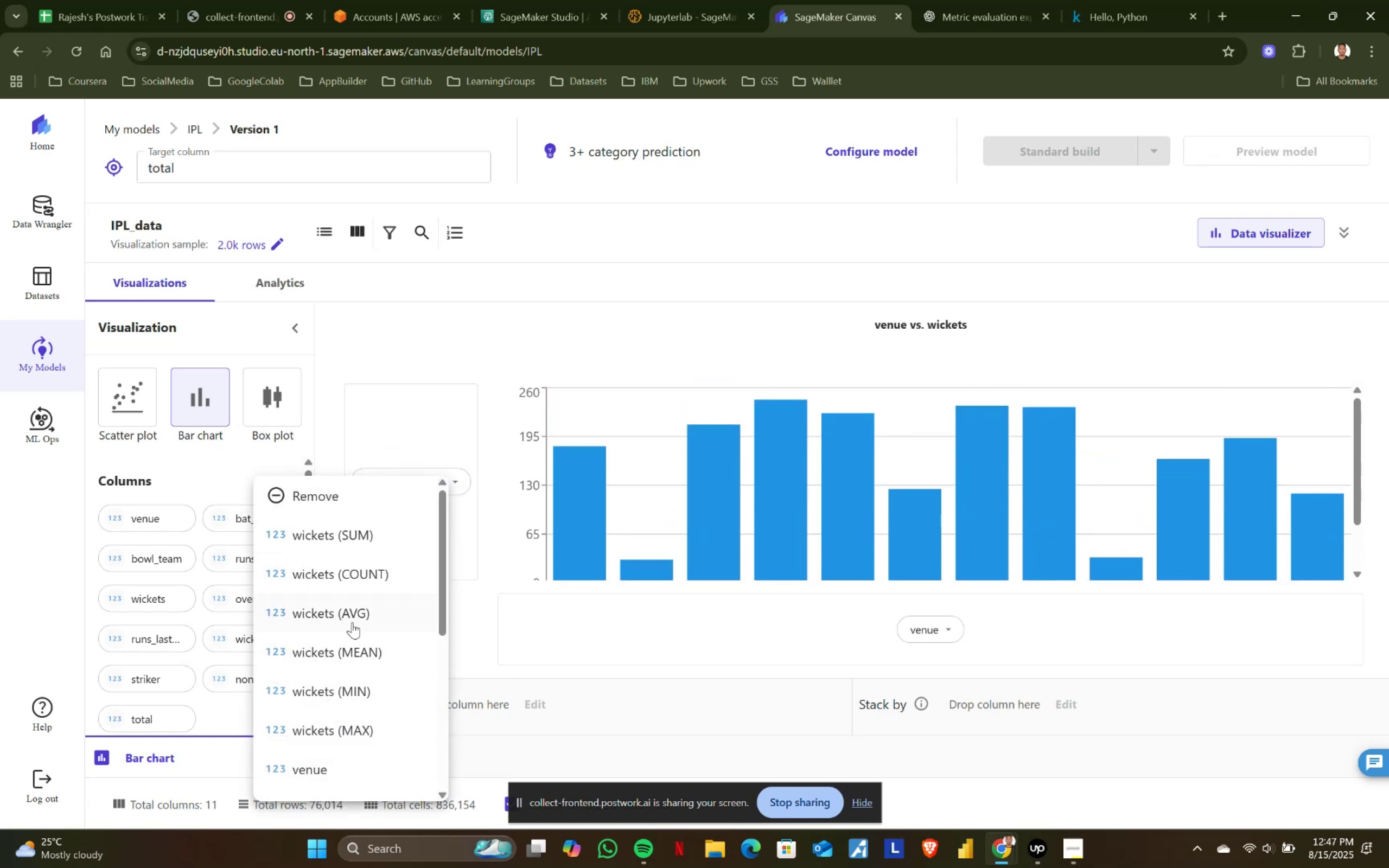 
left_click([359, 608])
 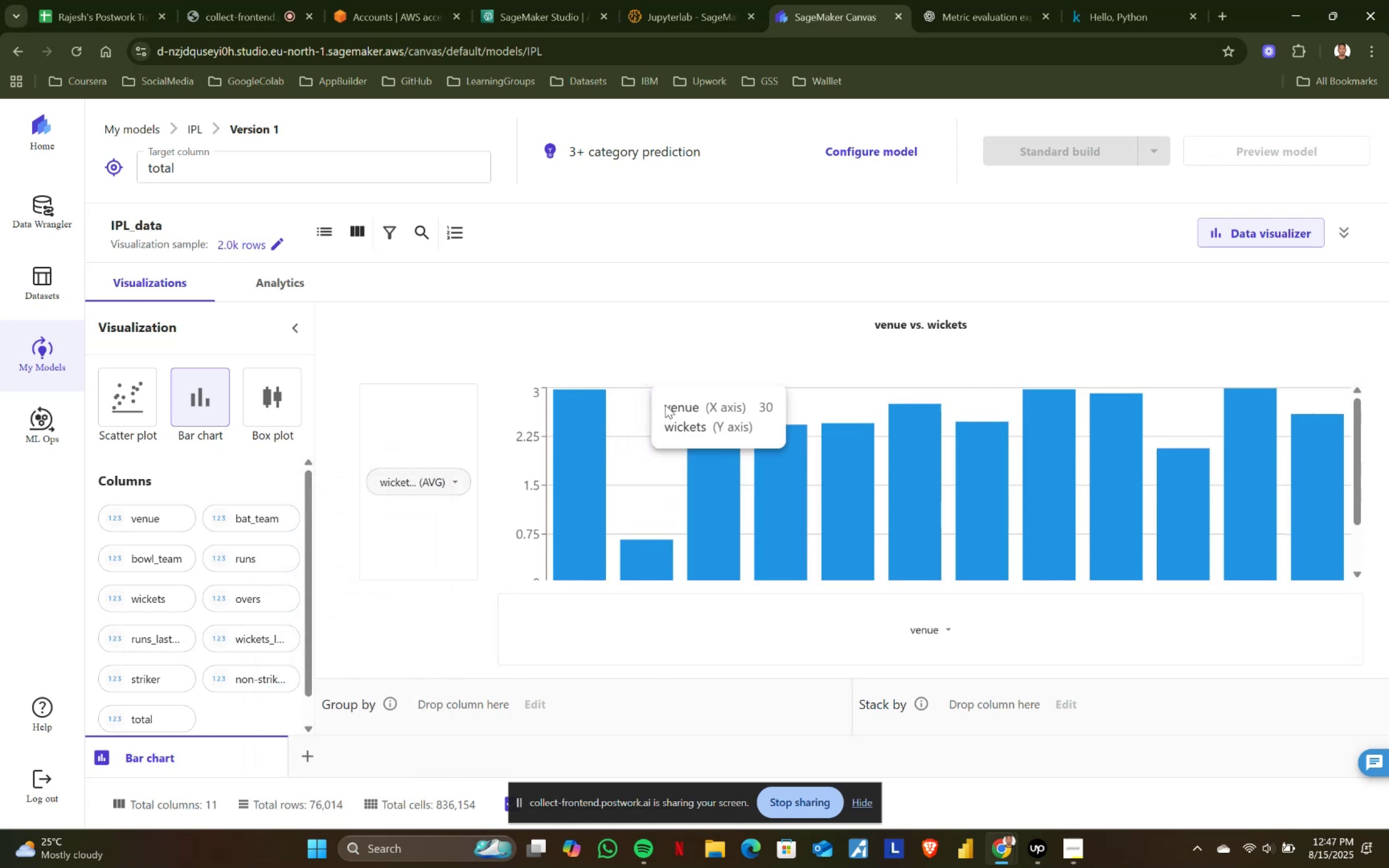 
scroll: coordinate [575, 473], scroll_direction: up, amount: 1.0
 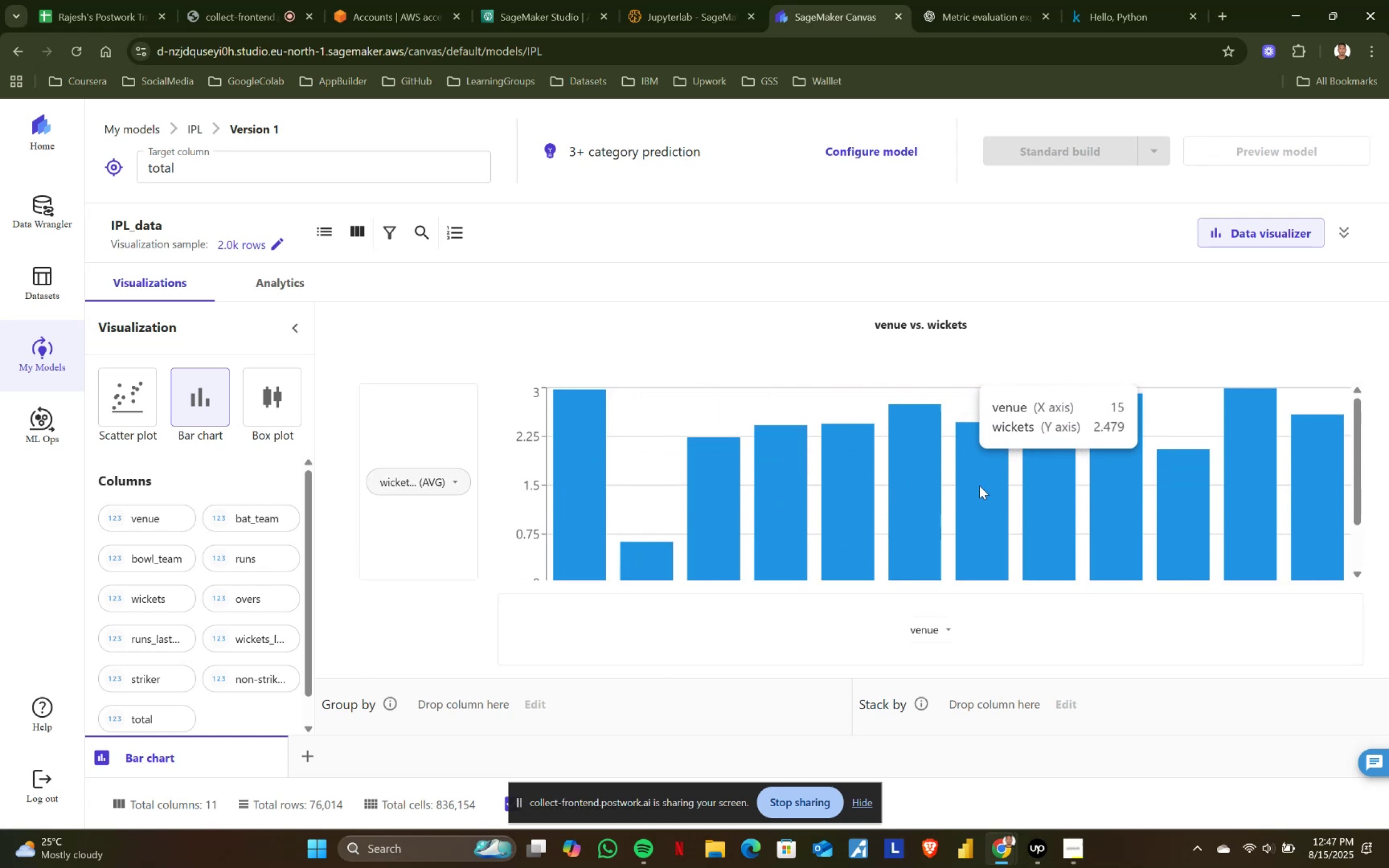 
wait(6.07)
 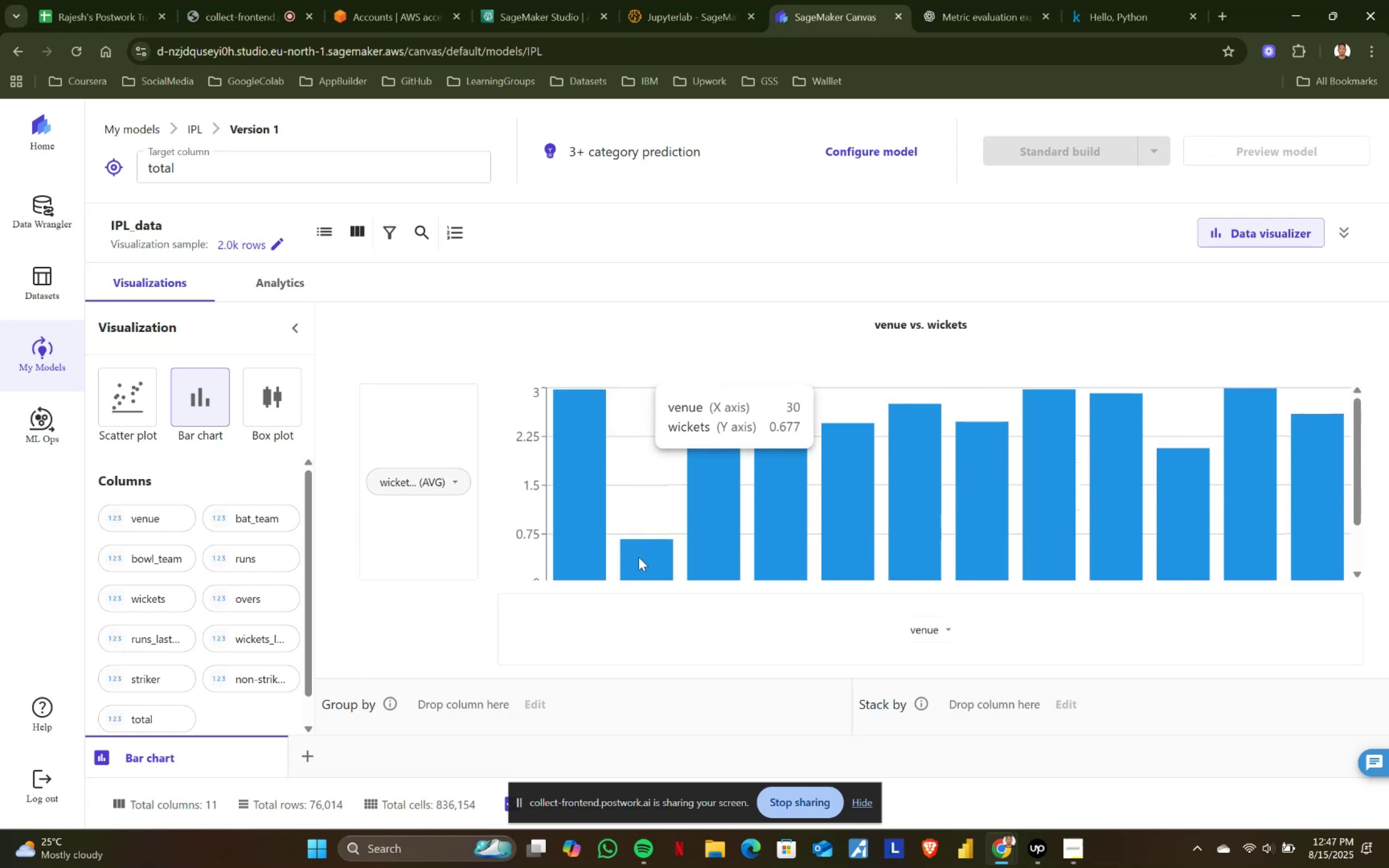 
scroll: coordinate [1308, 516], scroll_direction: up, amount: 3.0
 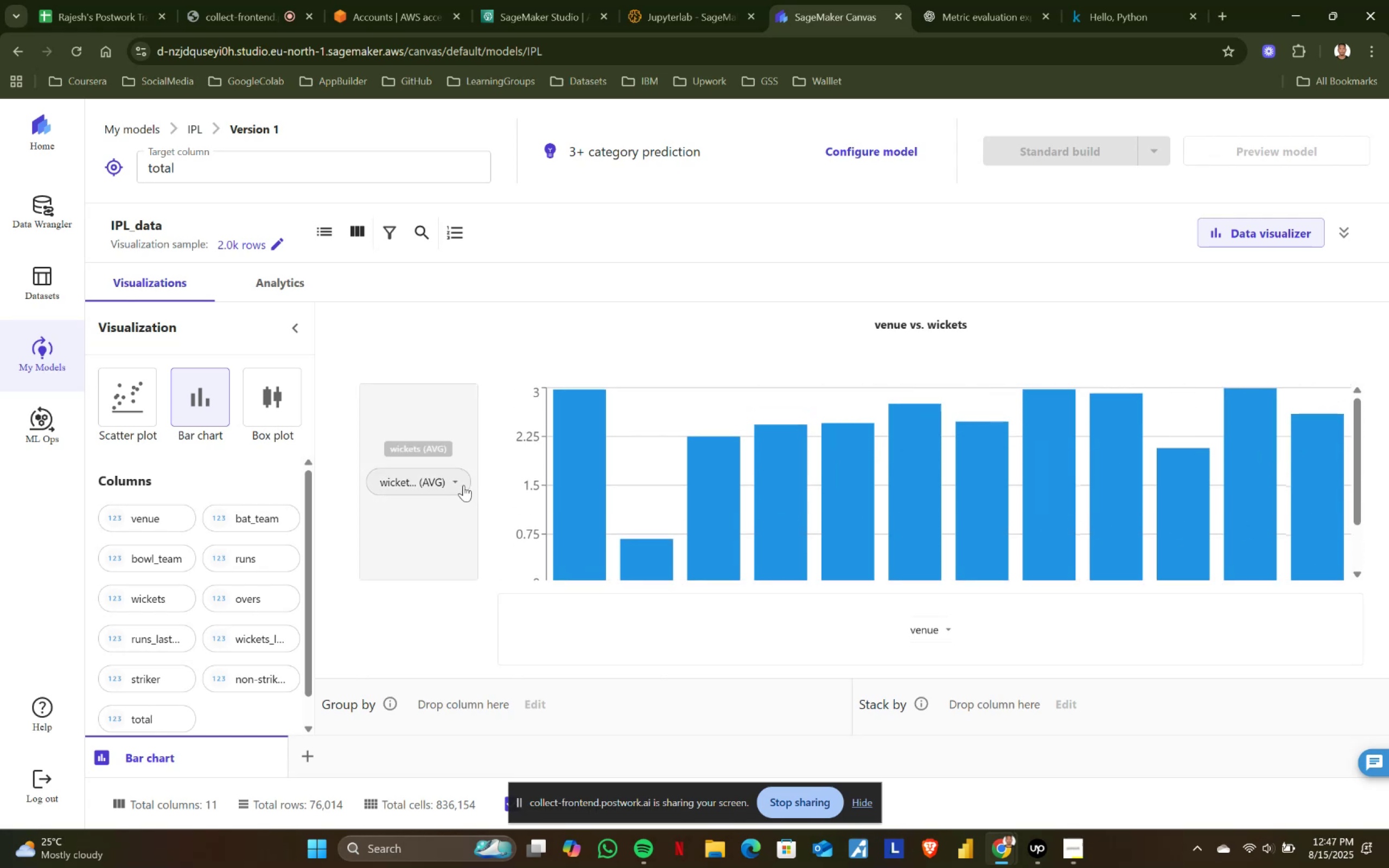 
left_click([456, 483])
 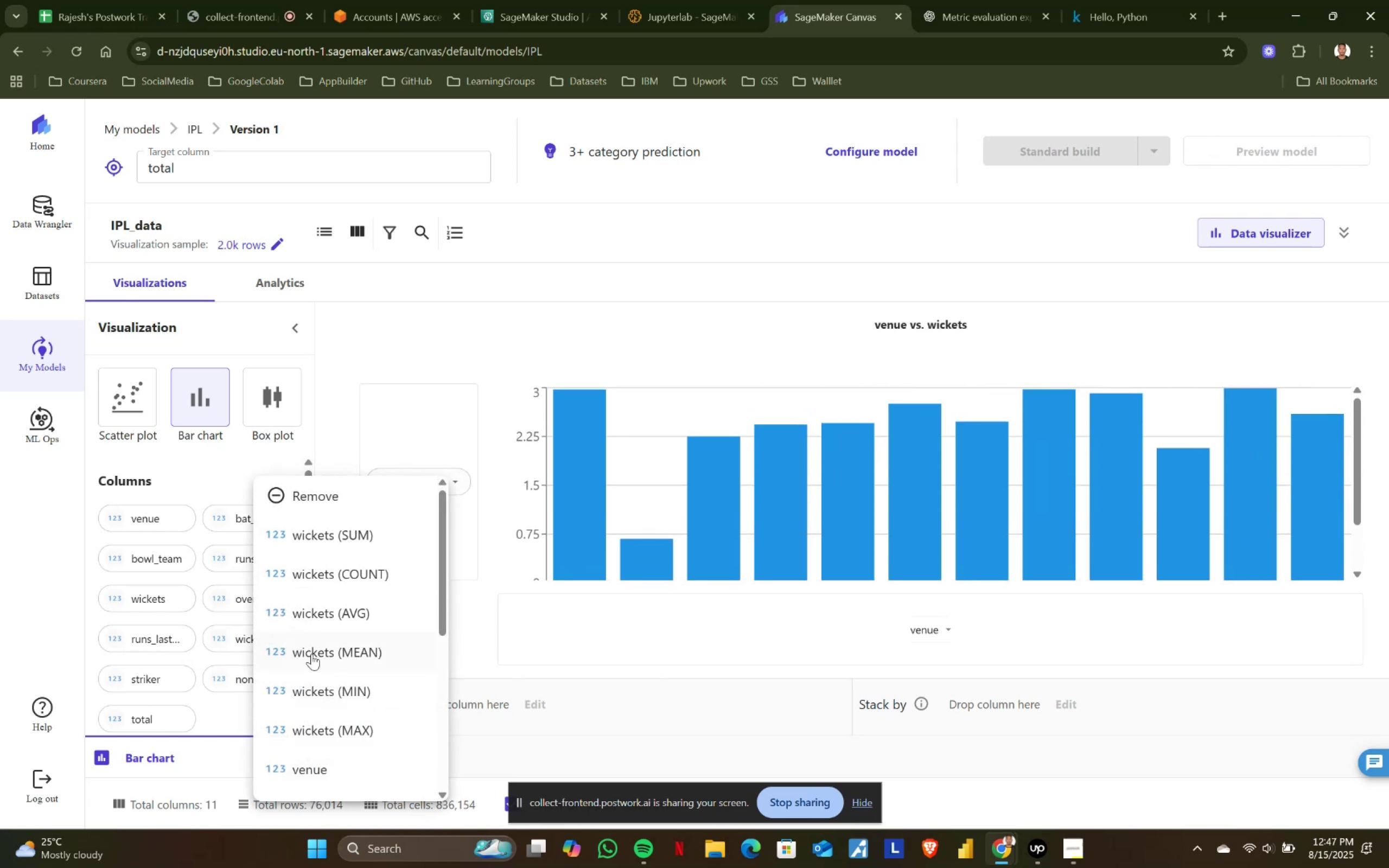 
left_click([314, 657])
 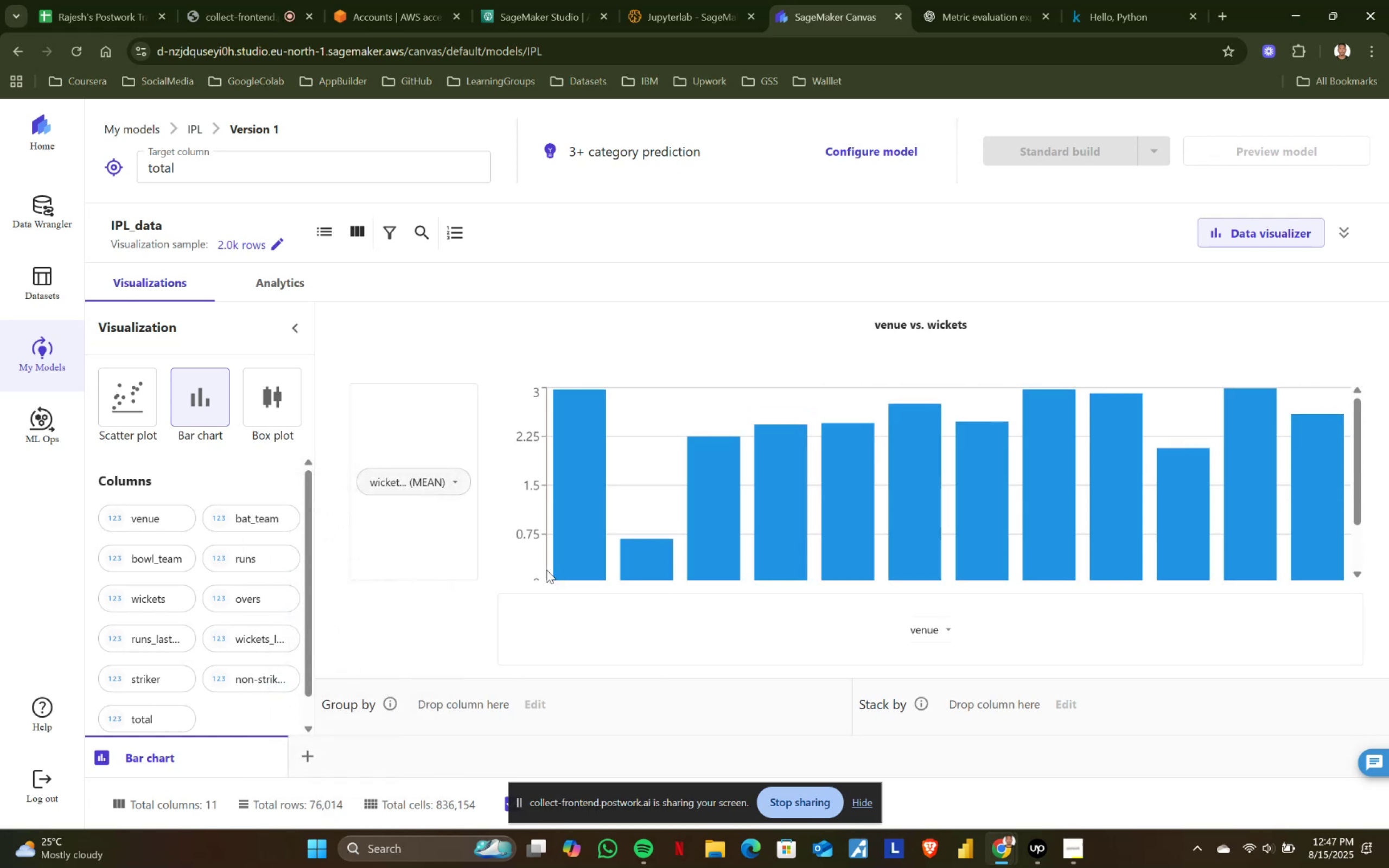 
scroll: coordinate [584, 504], scroll_direction: up, amount: 3.0
 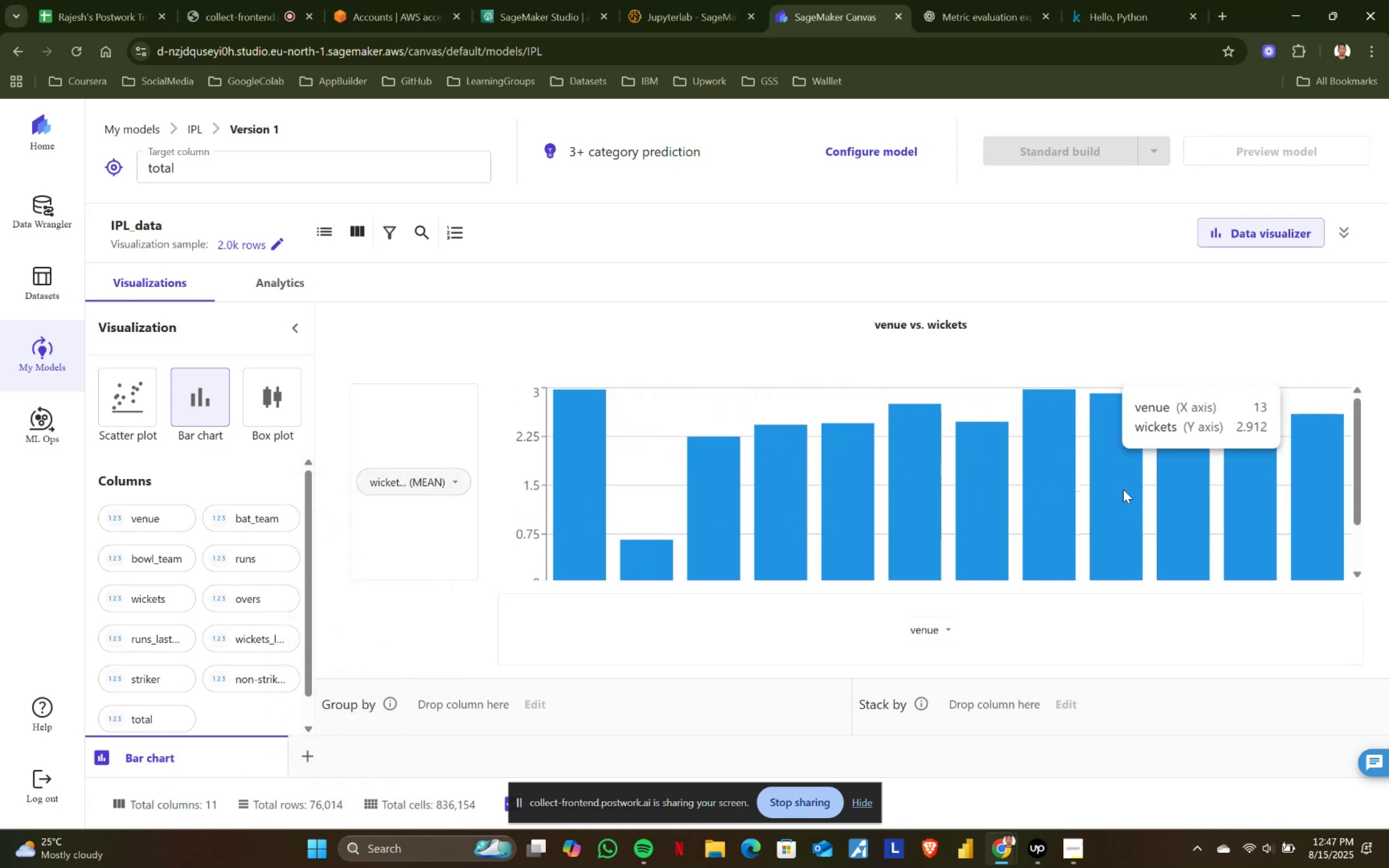 
wait(5.1)
 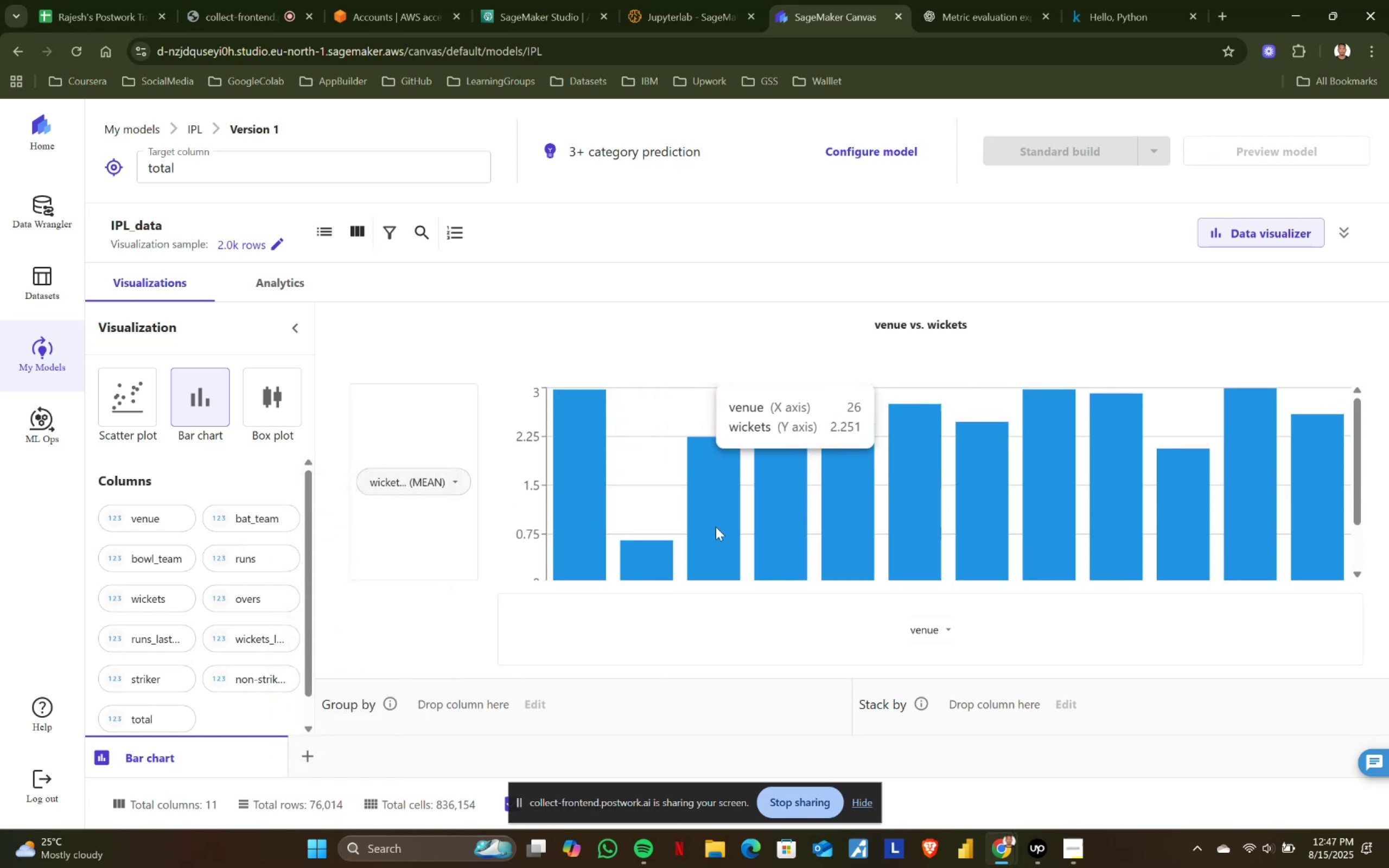 
scroll: coordinate [1331, 500], scroll_direction: none, amount: 0.0
 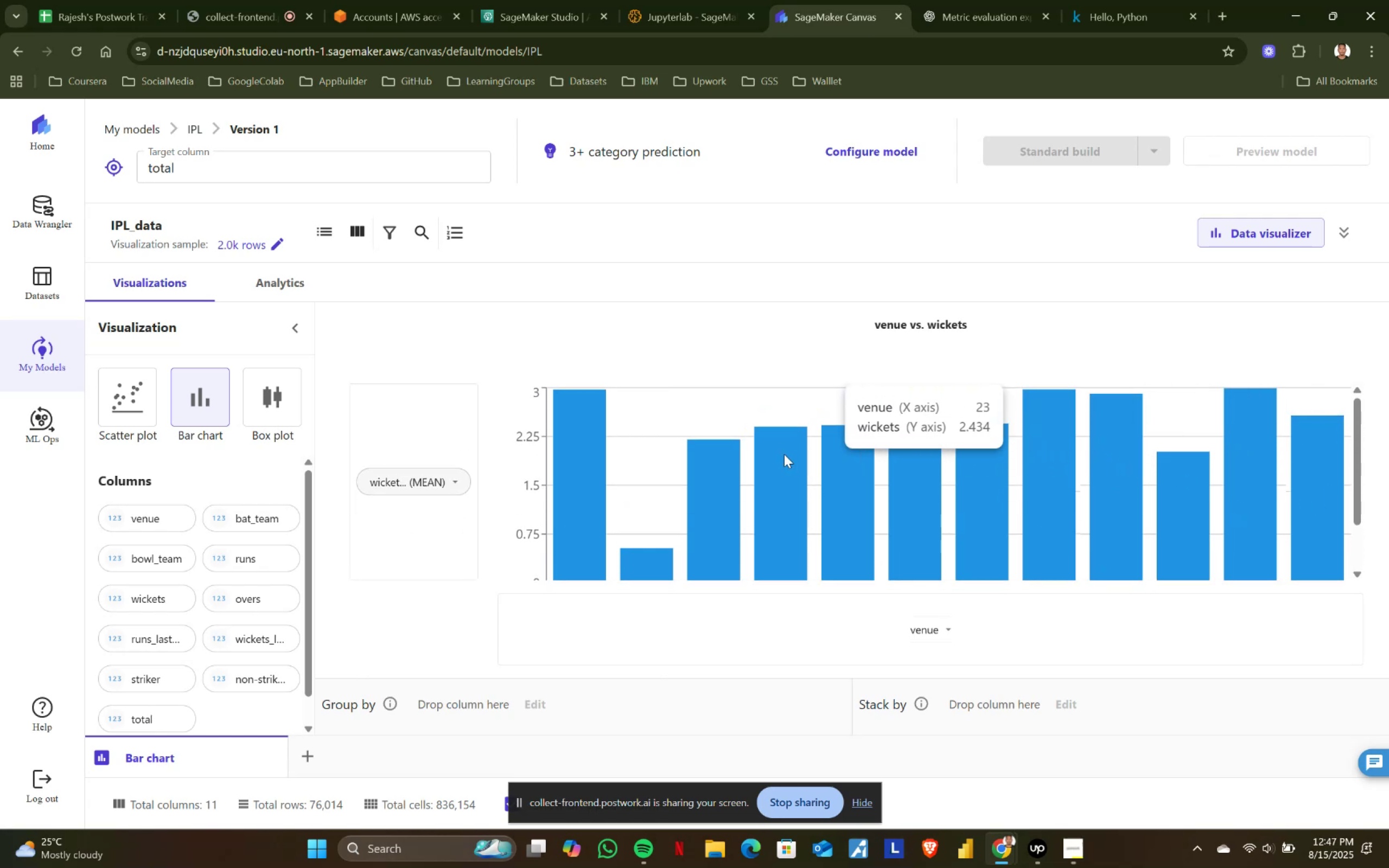 
wait(8.32)
 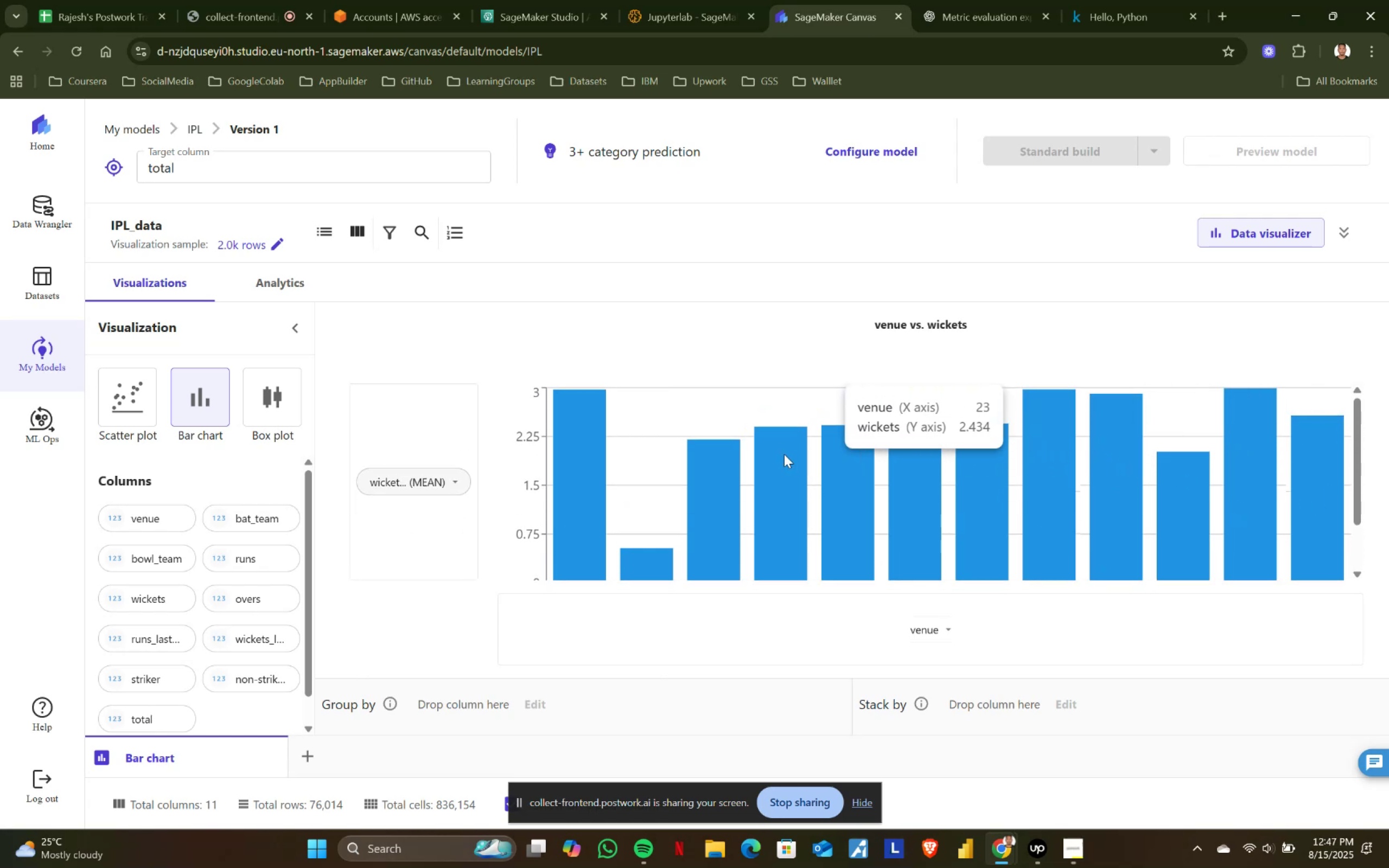 
left_click([460, 478])
 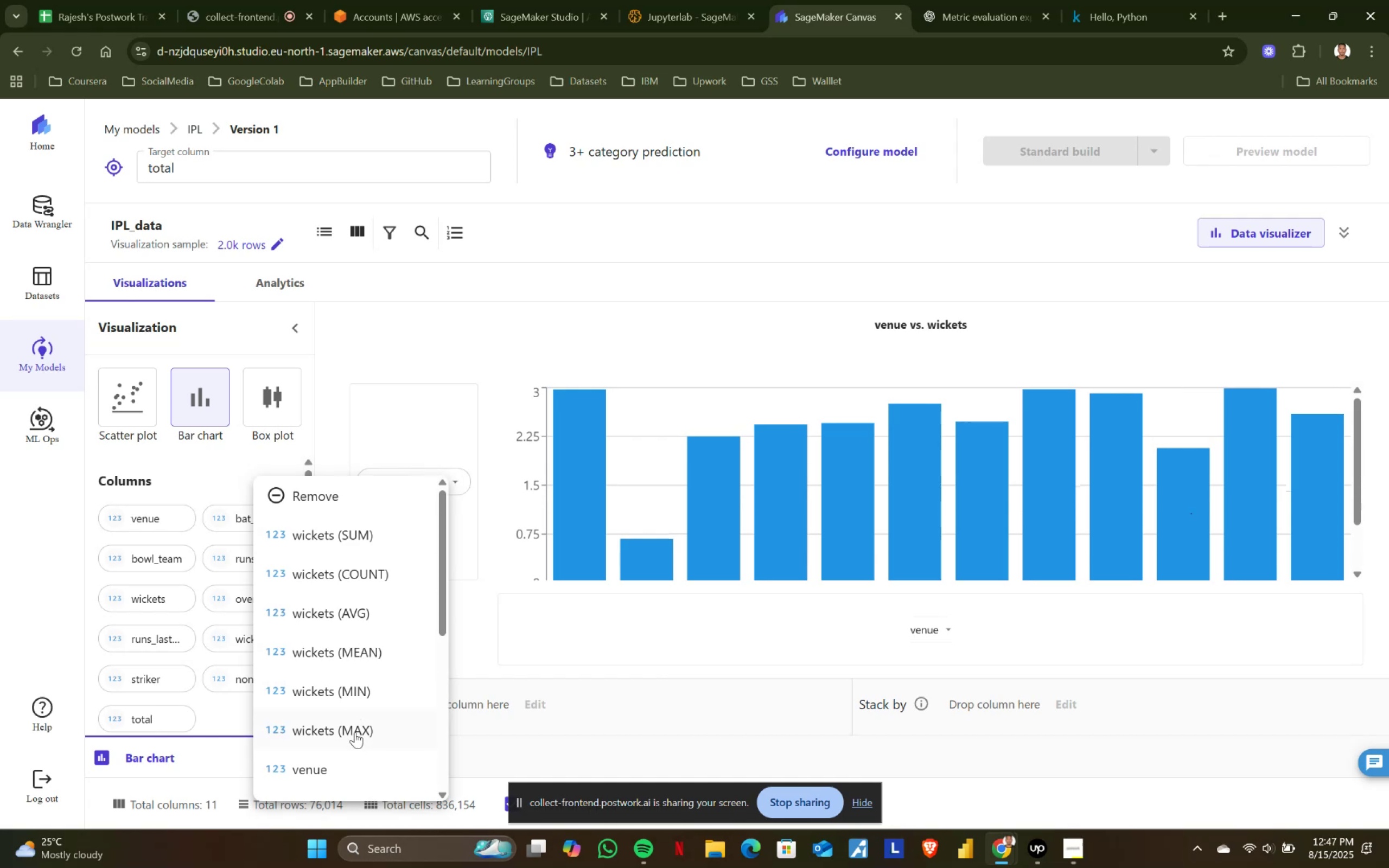 
left_click([353, 682])
 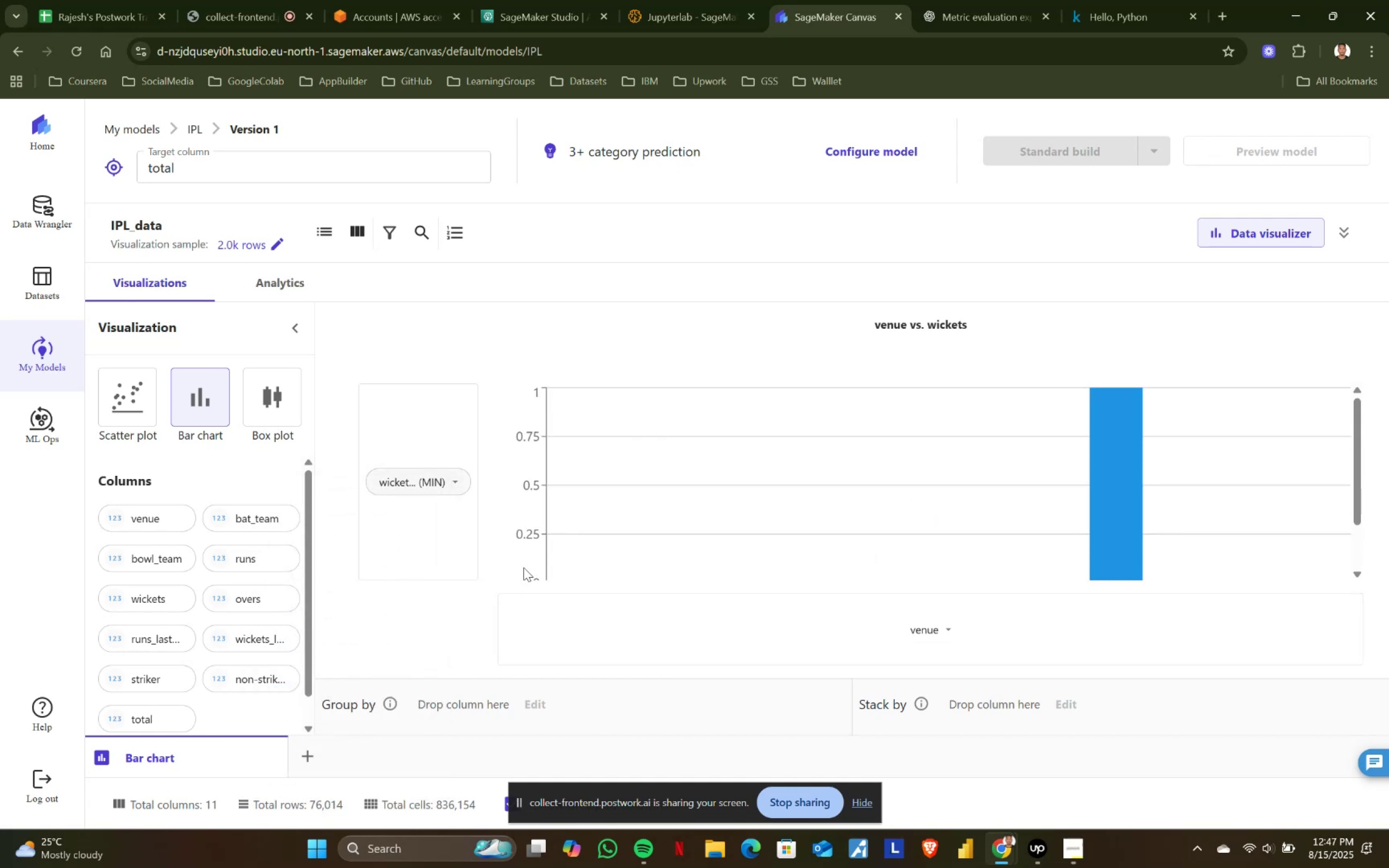 
scroll: coordinate [840, 456], scroll_direction: down, amount: 4.0
 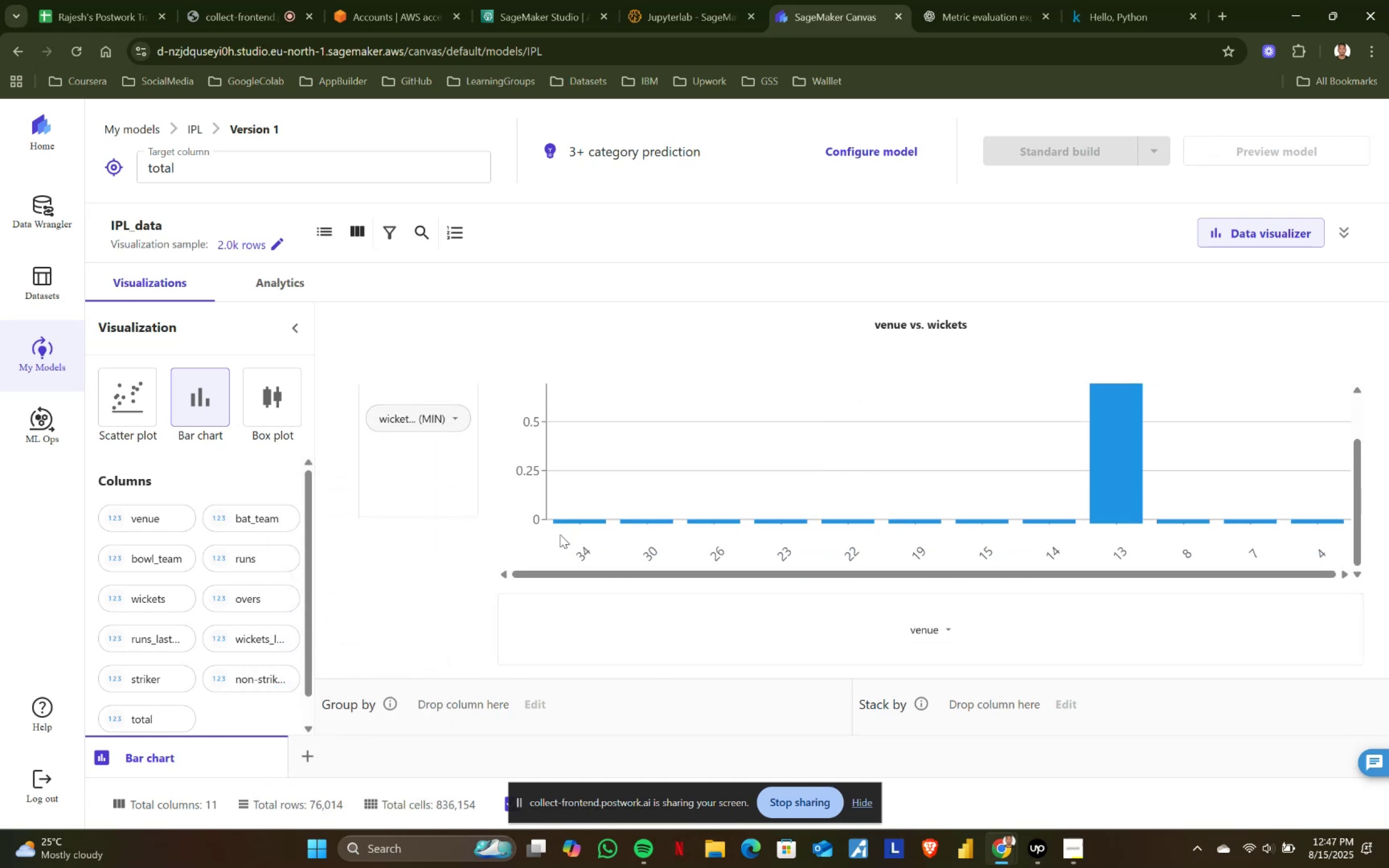 
scroll: coordinate [762, 549], scroll_direction: none, amount: 0.0
 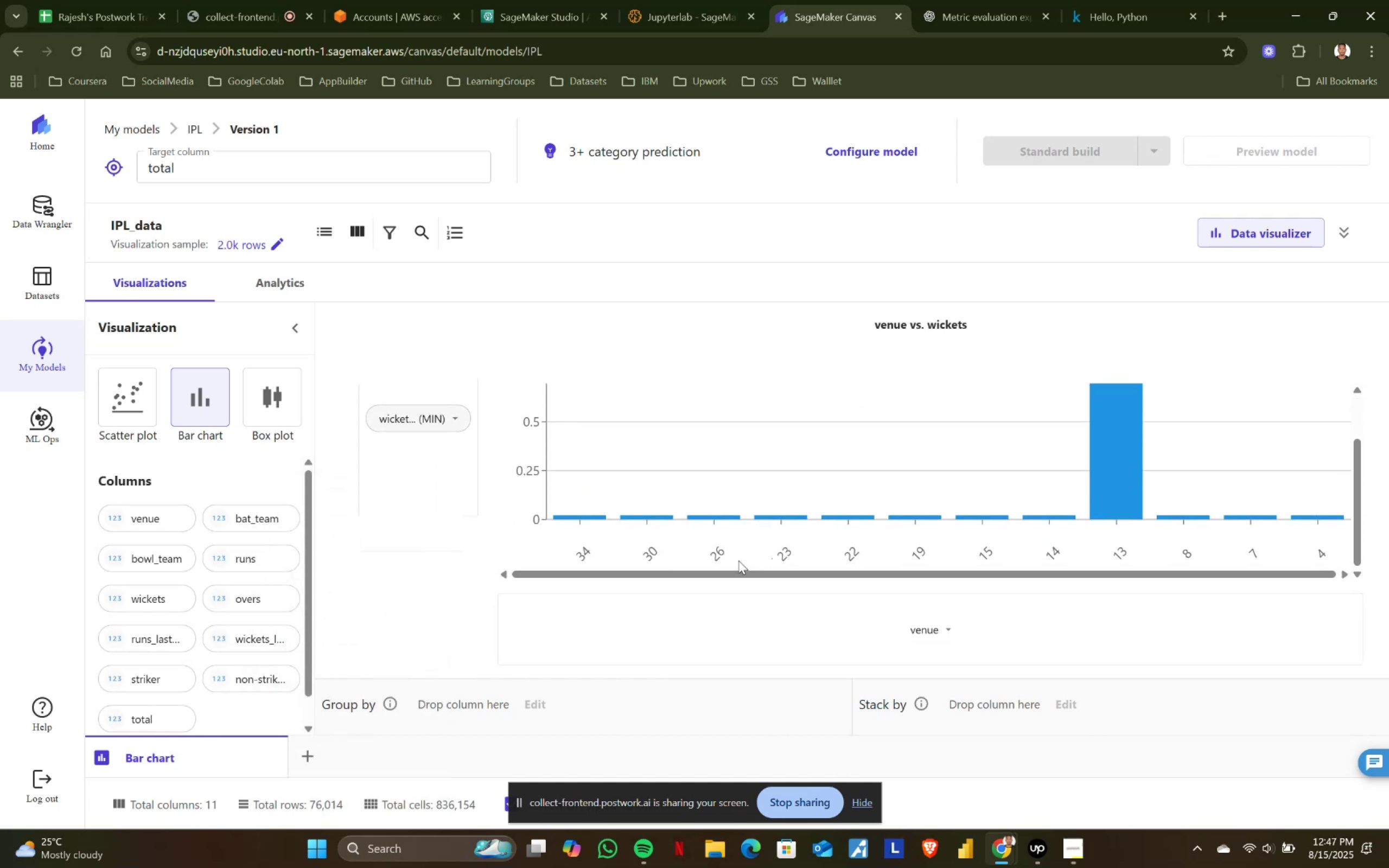 
scroll: coordinate [1112, 489], scroll_direction: up, amount: 4.0
 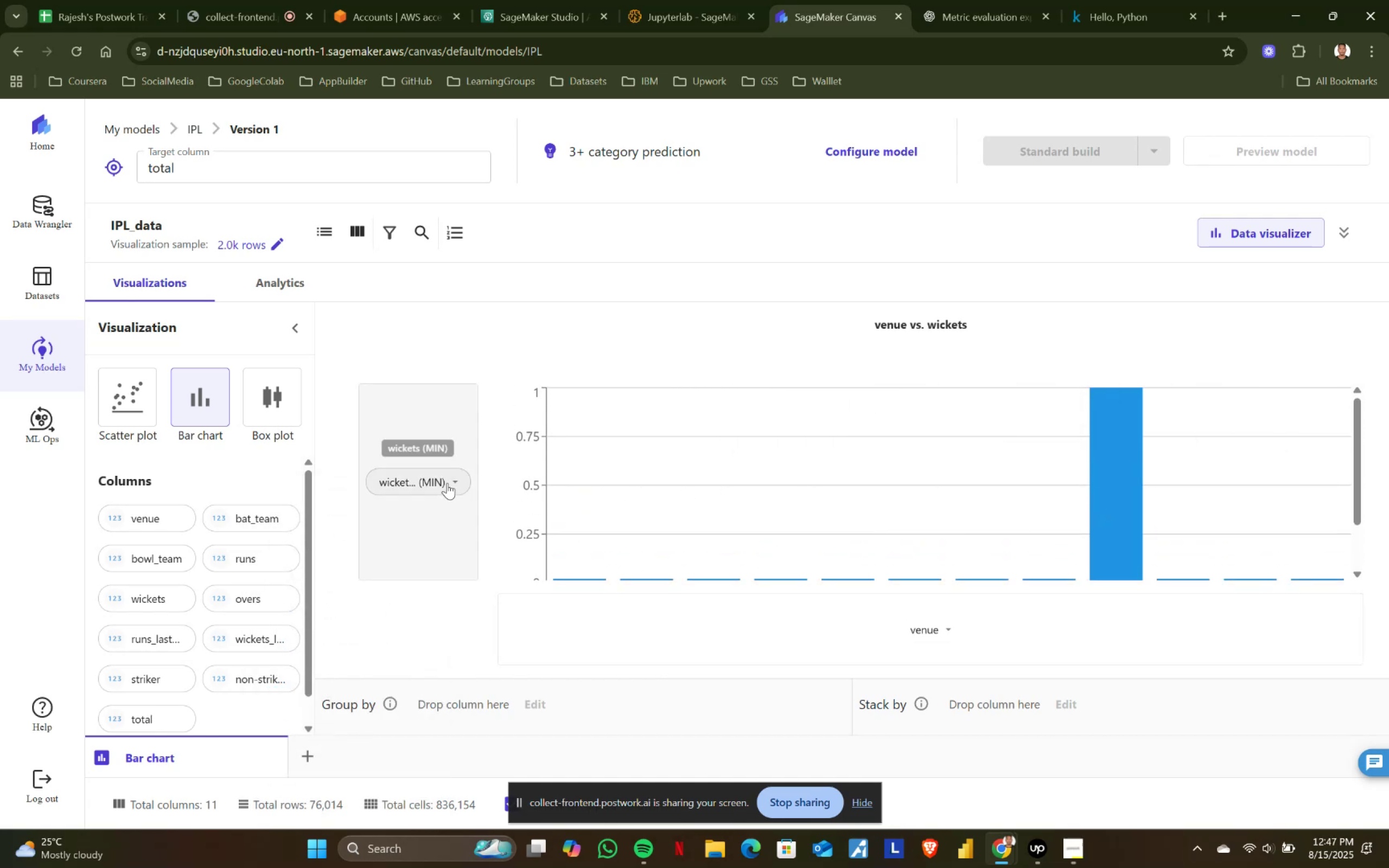 
left_click([455, 478])
 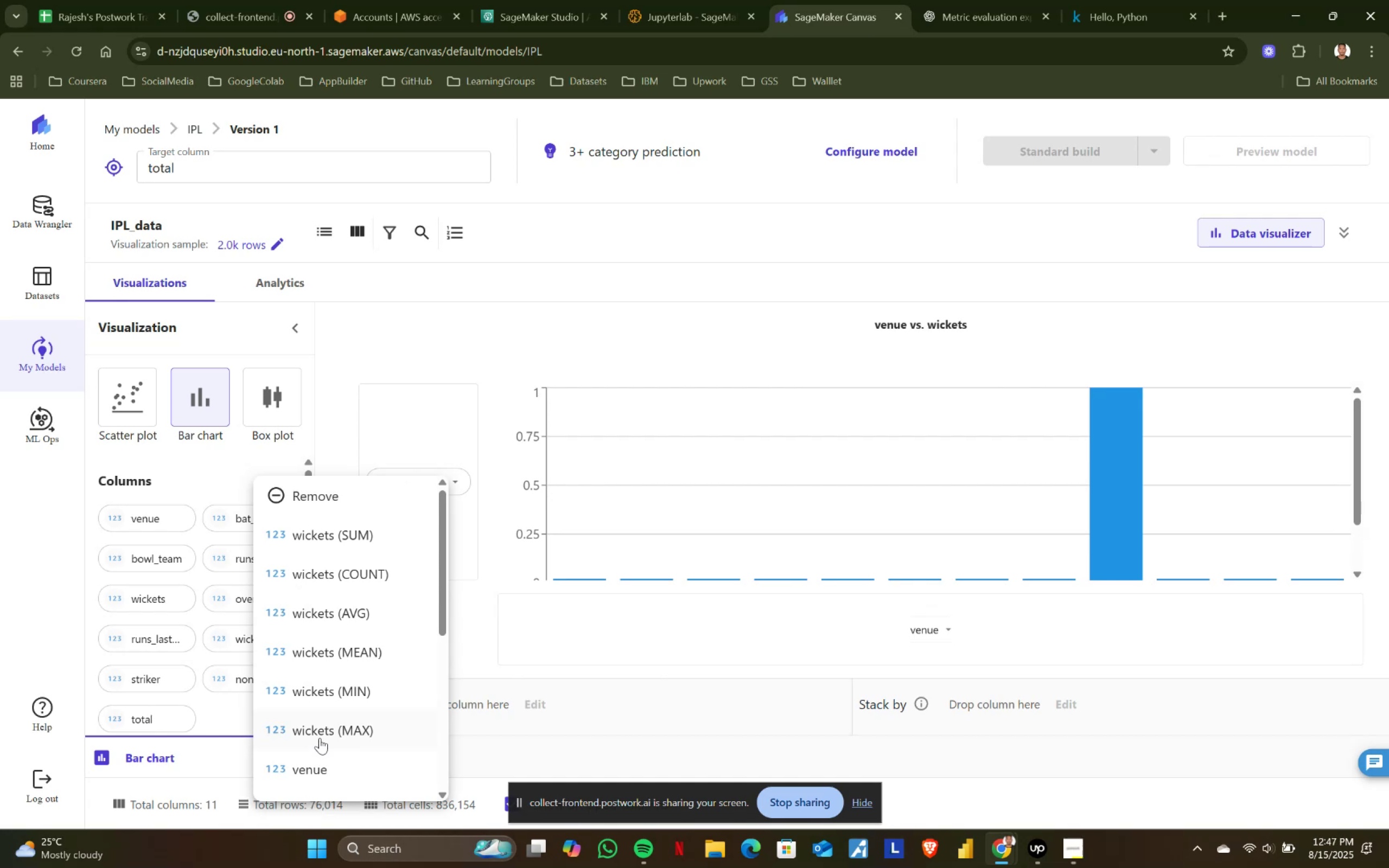 
left_click([327, 729])
 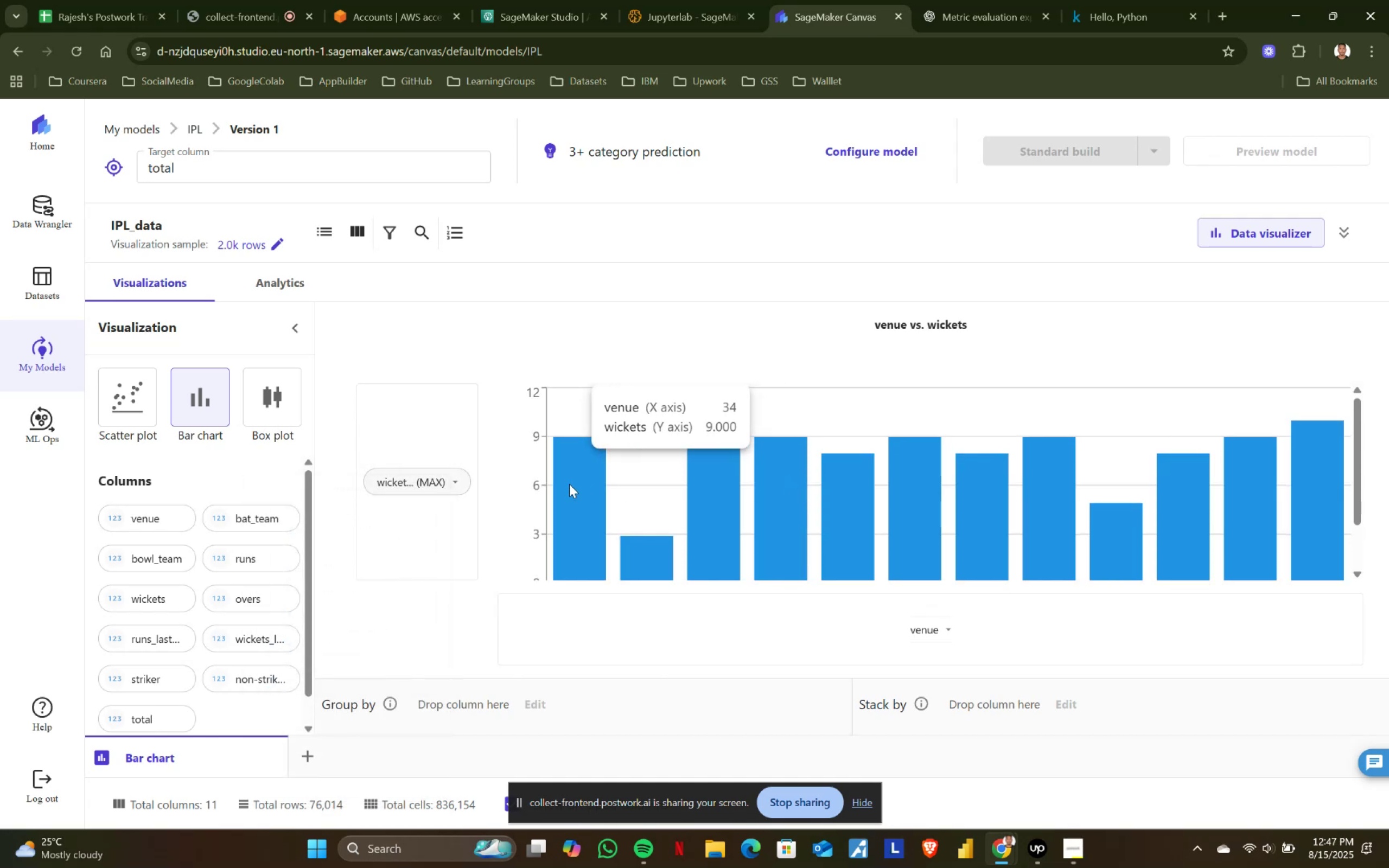 
left_click([232, 0])
 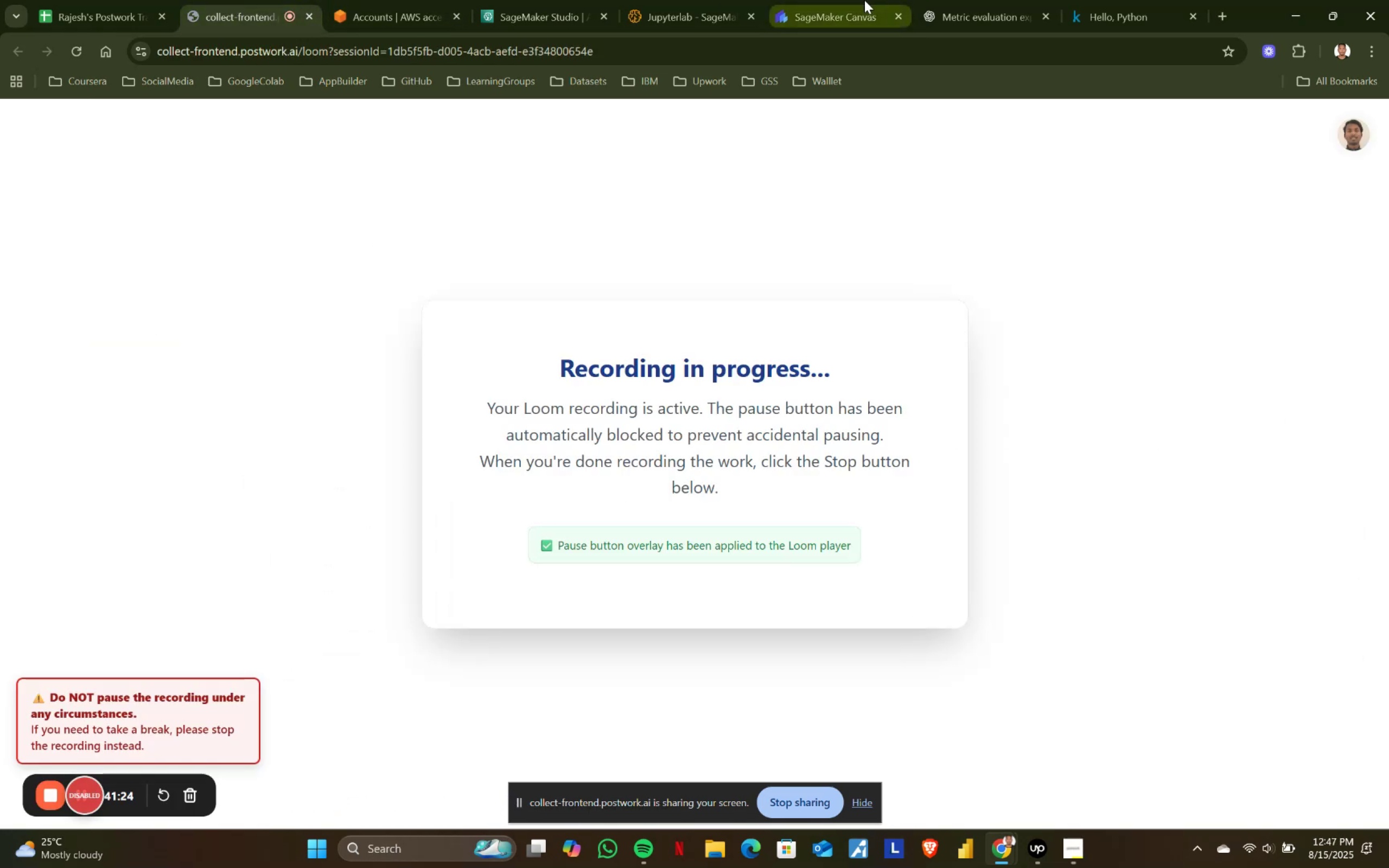 
left_click([843, 0])
 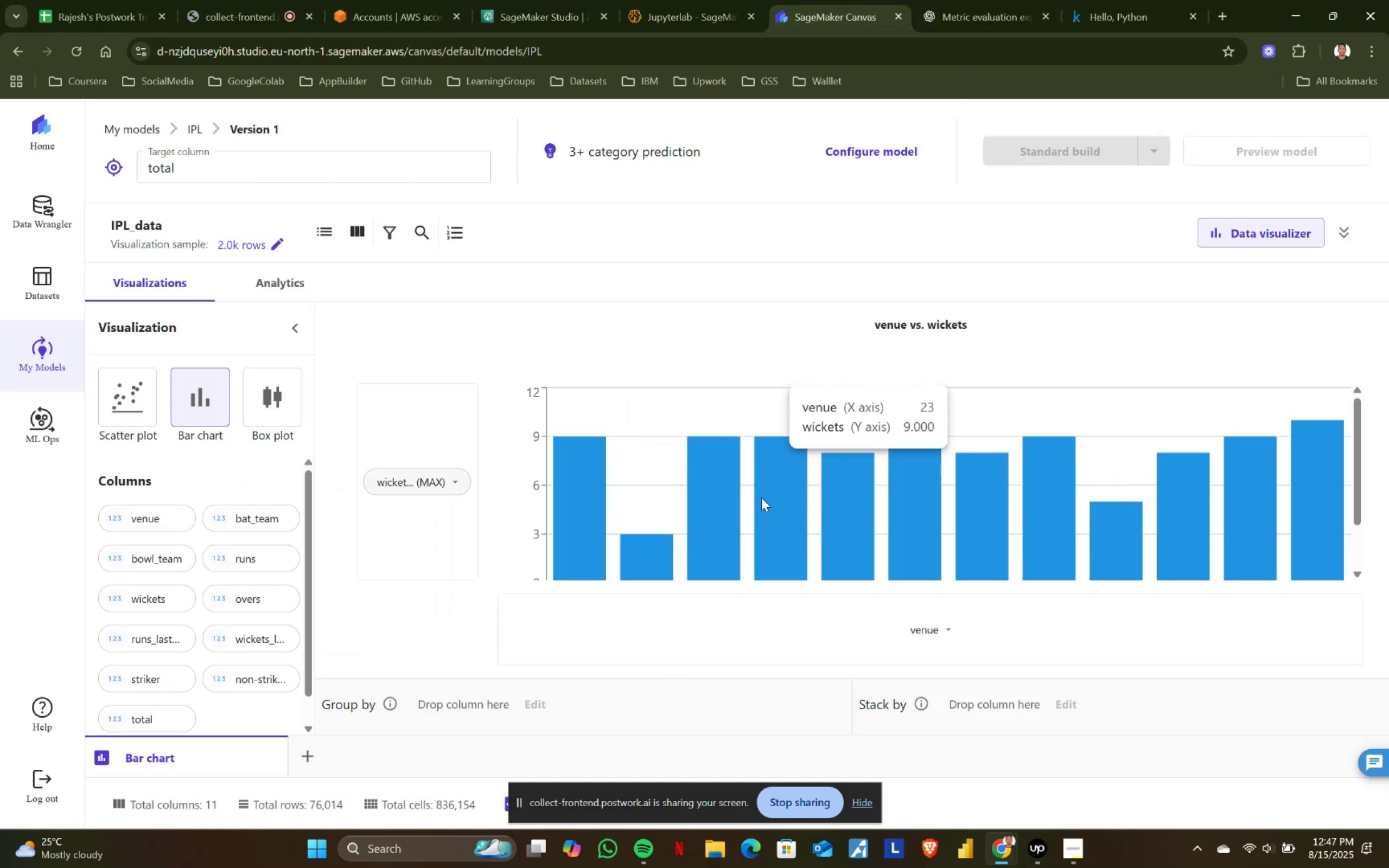 
wait(9.11)
 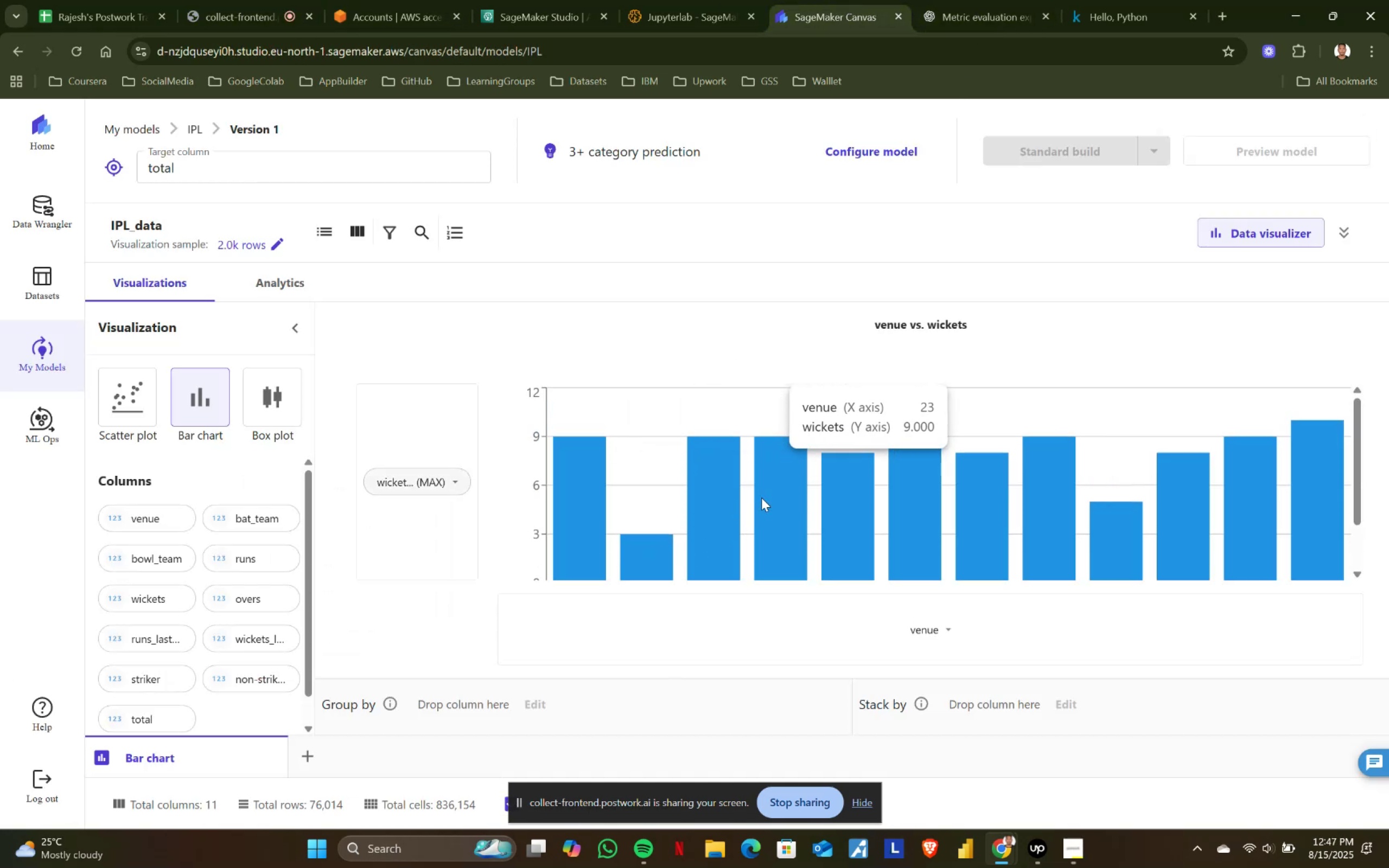 
scroll: coordinate [1308, 506], scroll_direction: up, amount: 1.0
 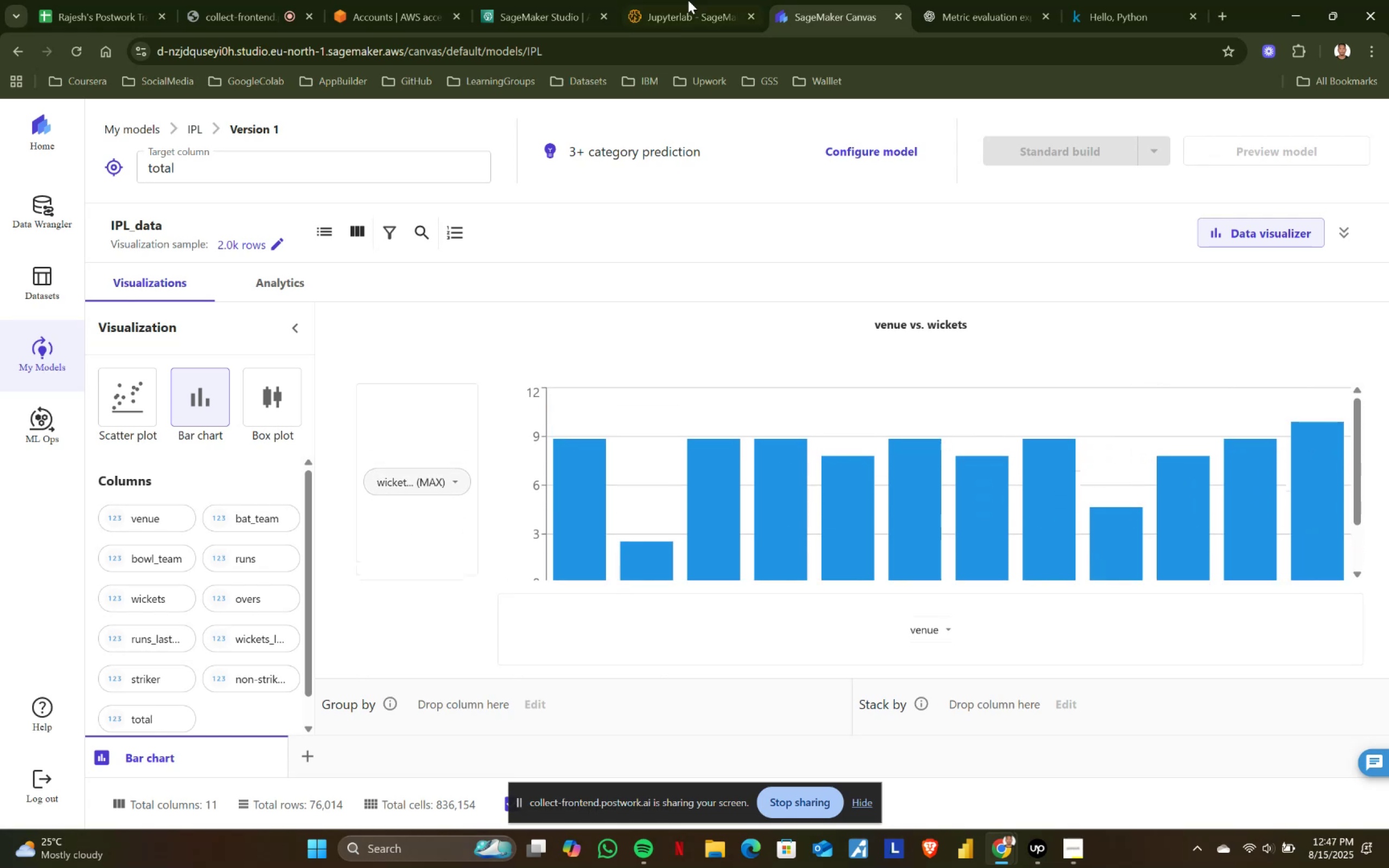 
left_click([239, 0])
 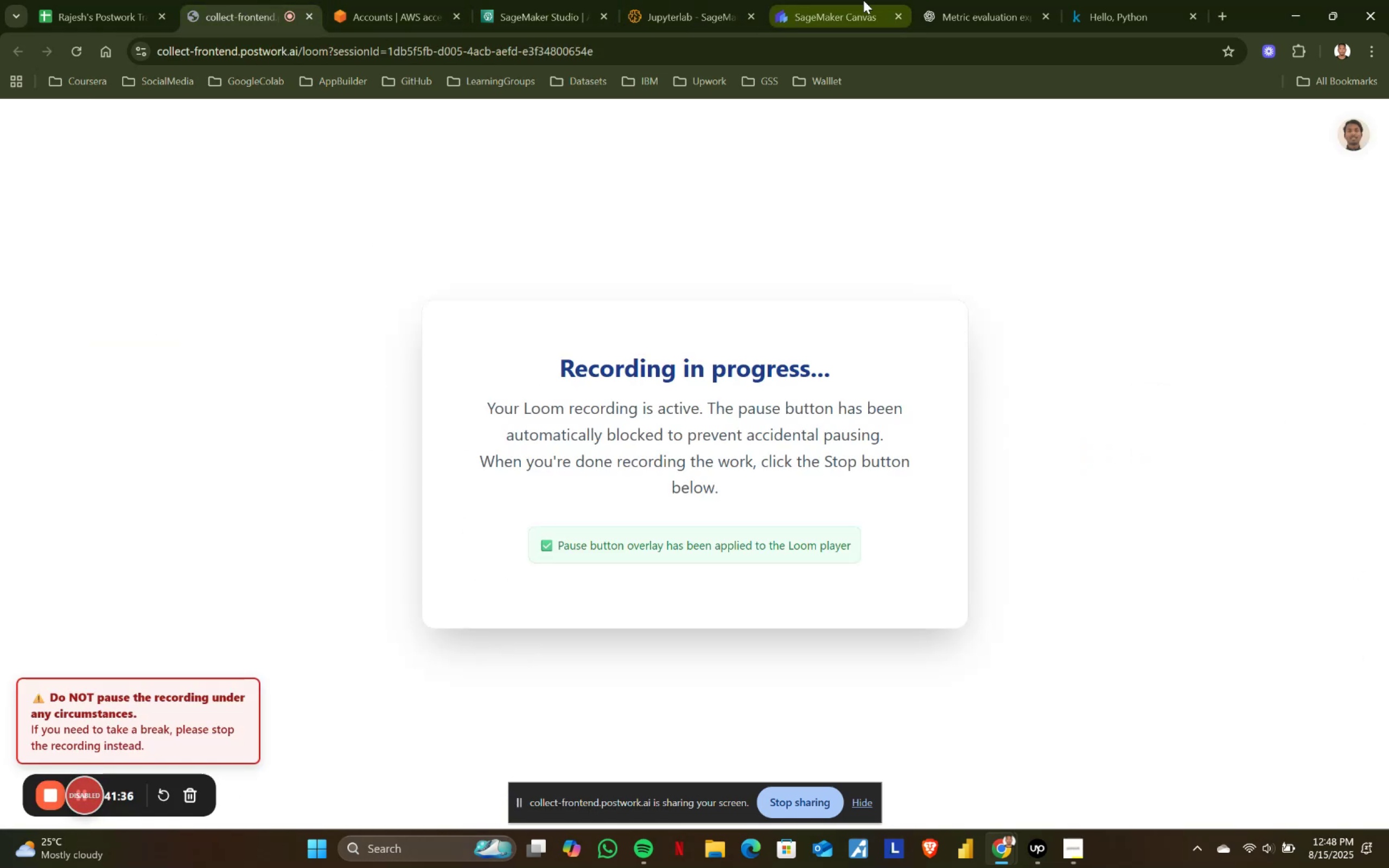 
left_click([856, 0])
 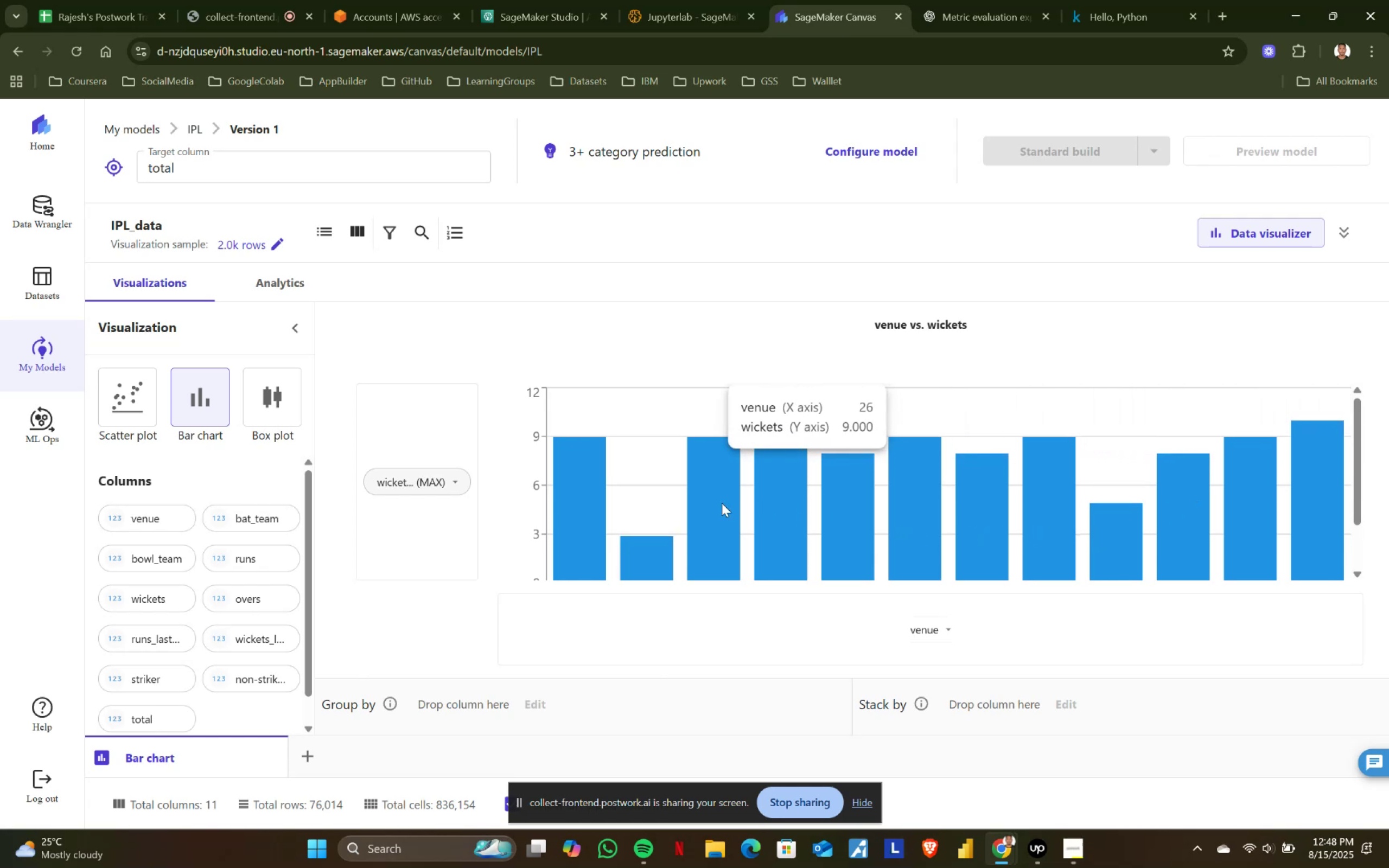 
wait(7.05)
 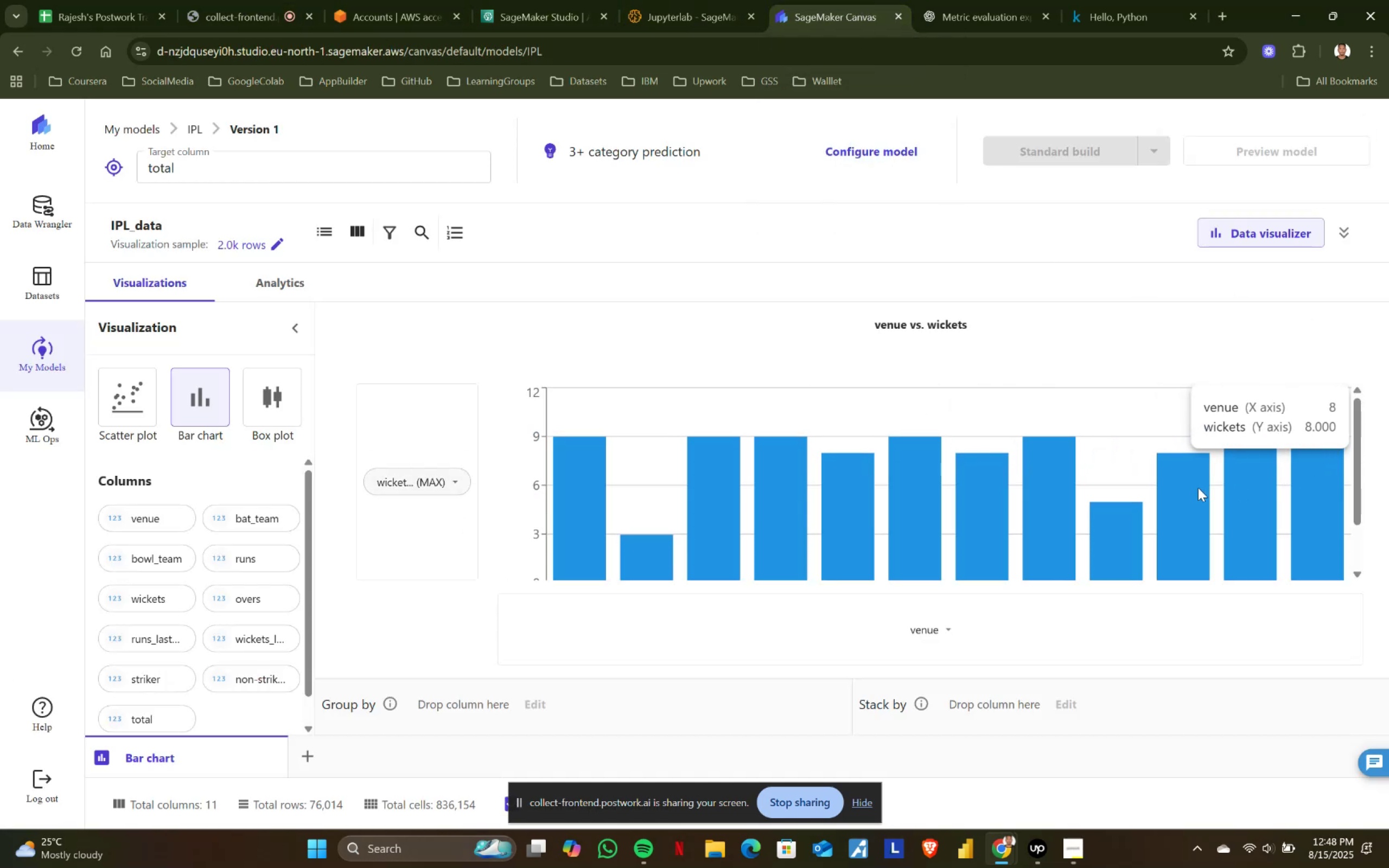 
left_click([449, 481])
 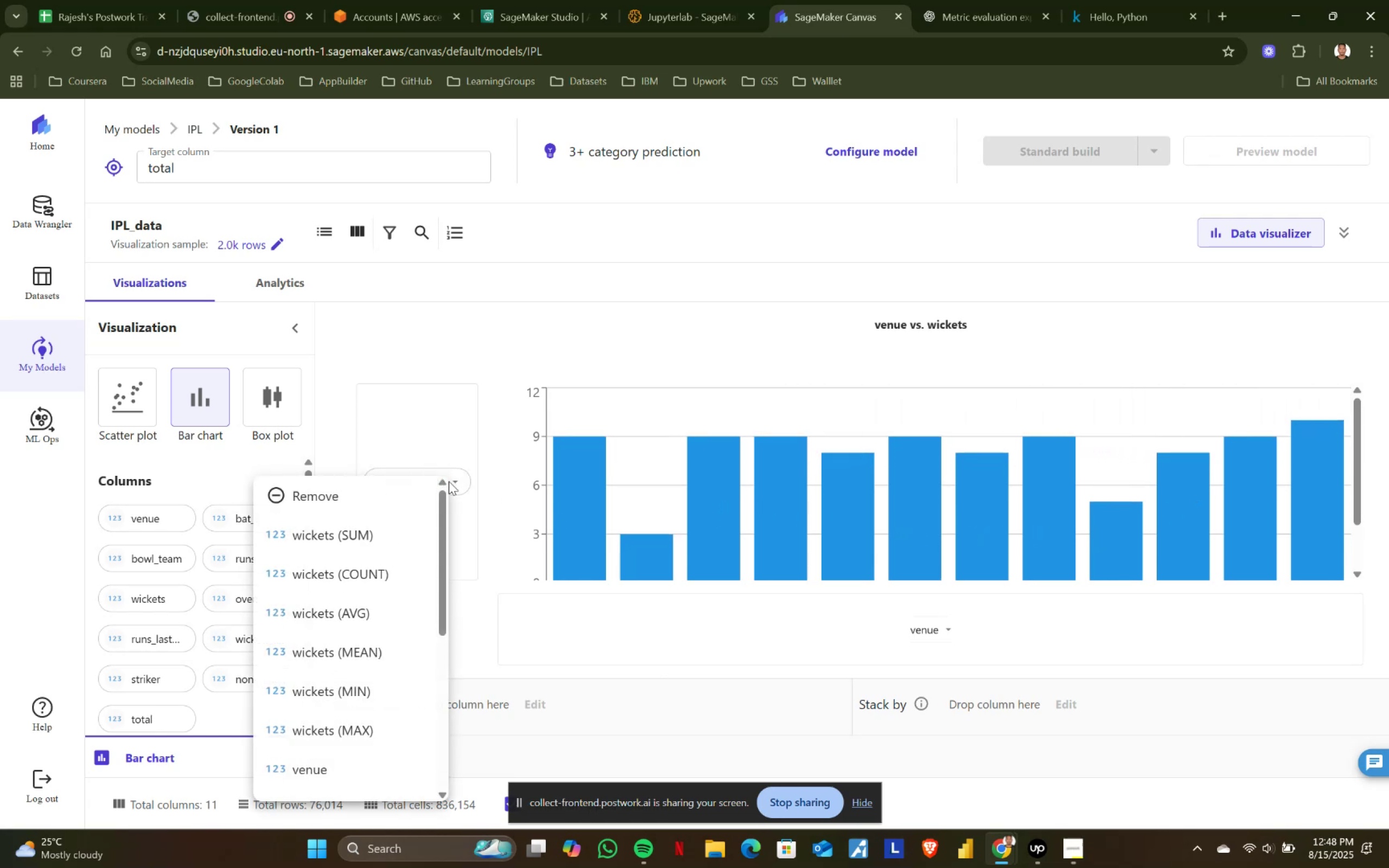 
left_click([449, 481])
 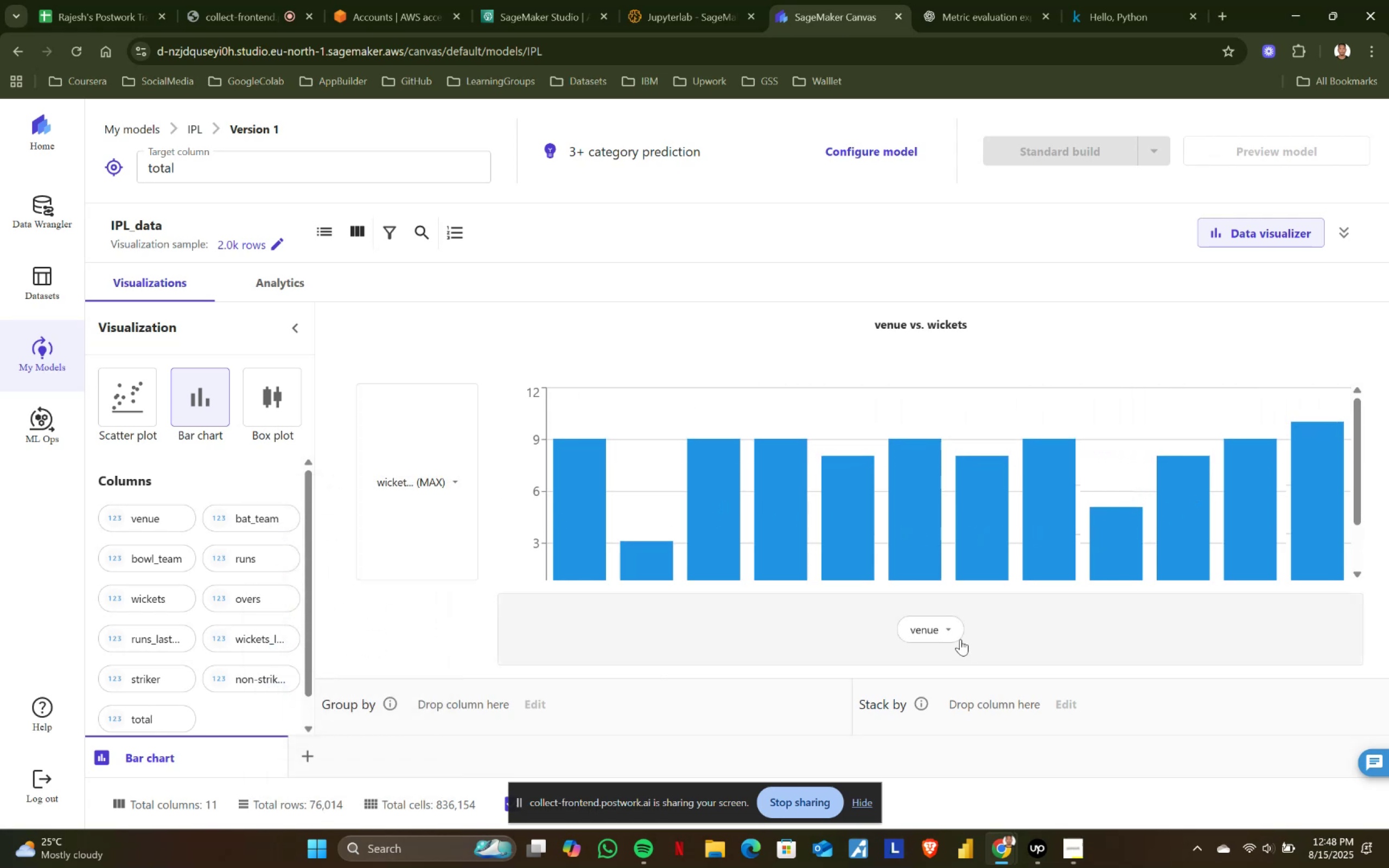 
left_click([938, 631])
 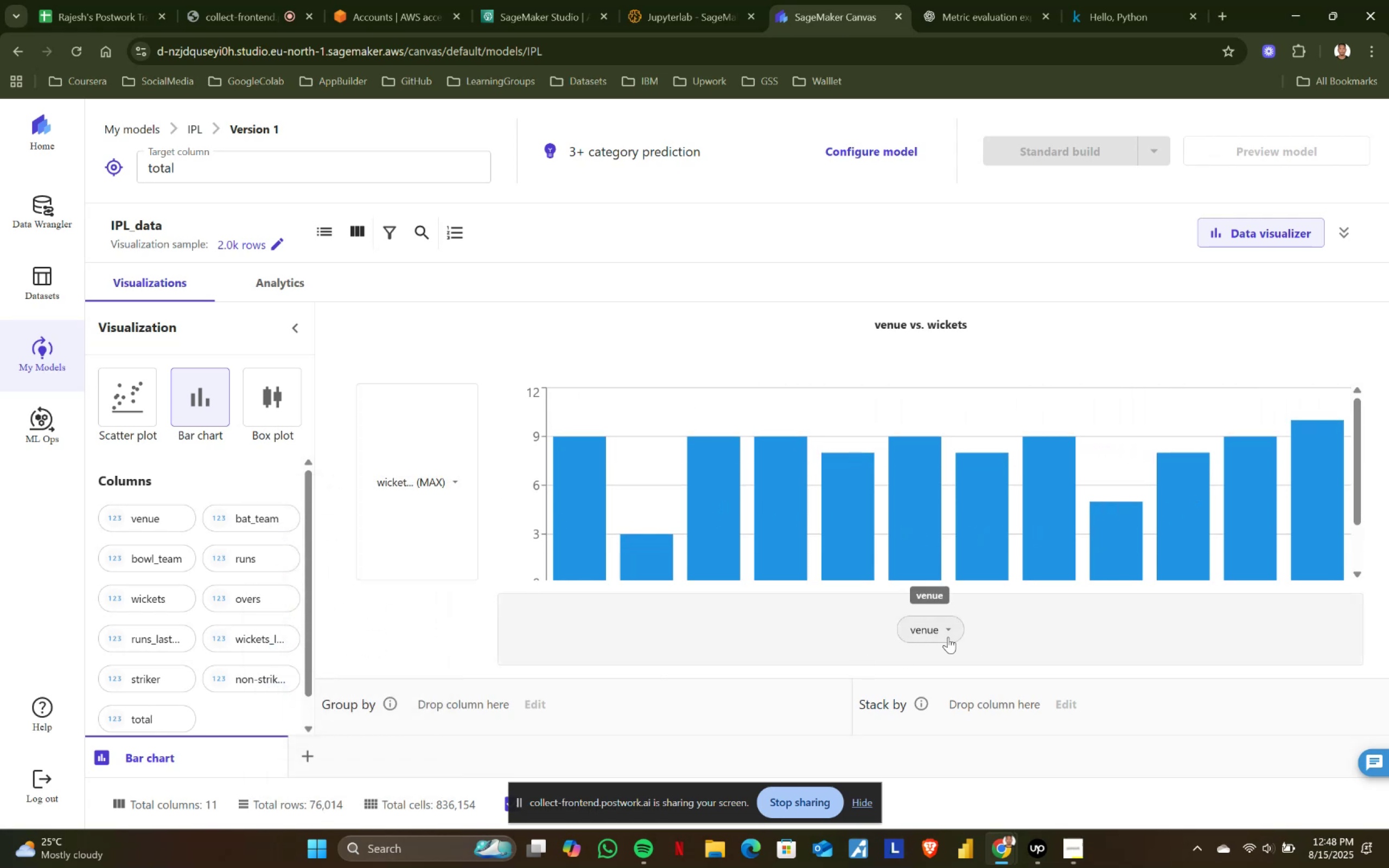 
left_click([948, 629])
 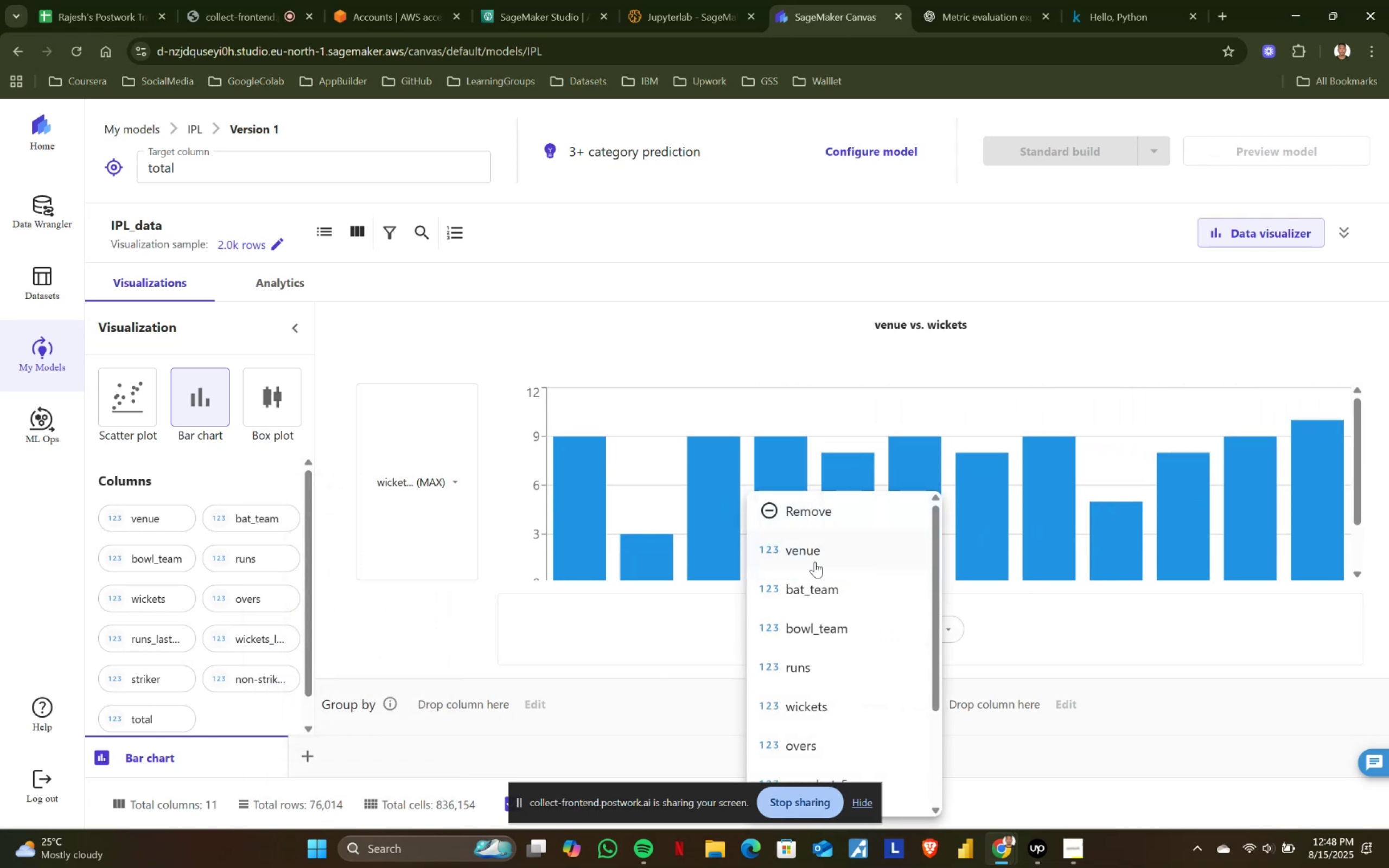 
left_click([822, 586])
 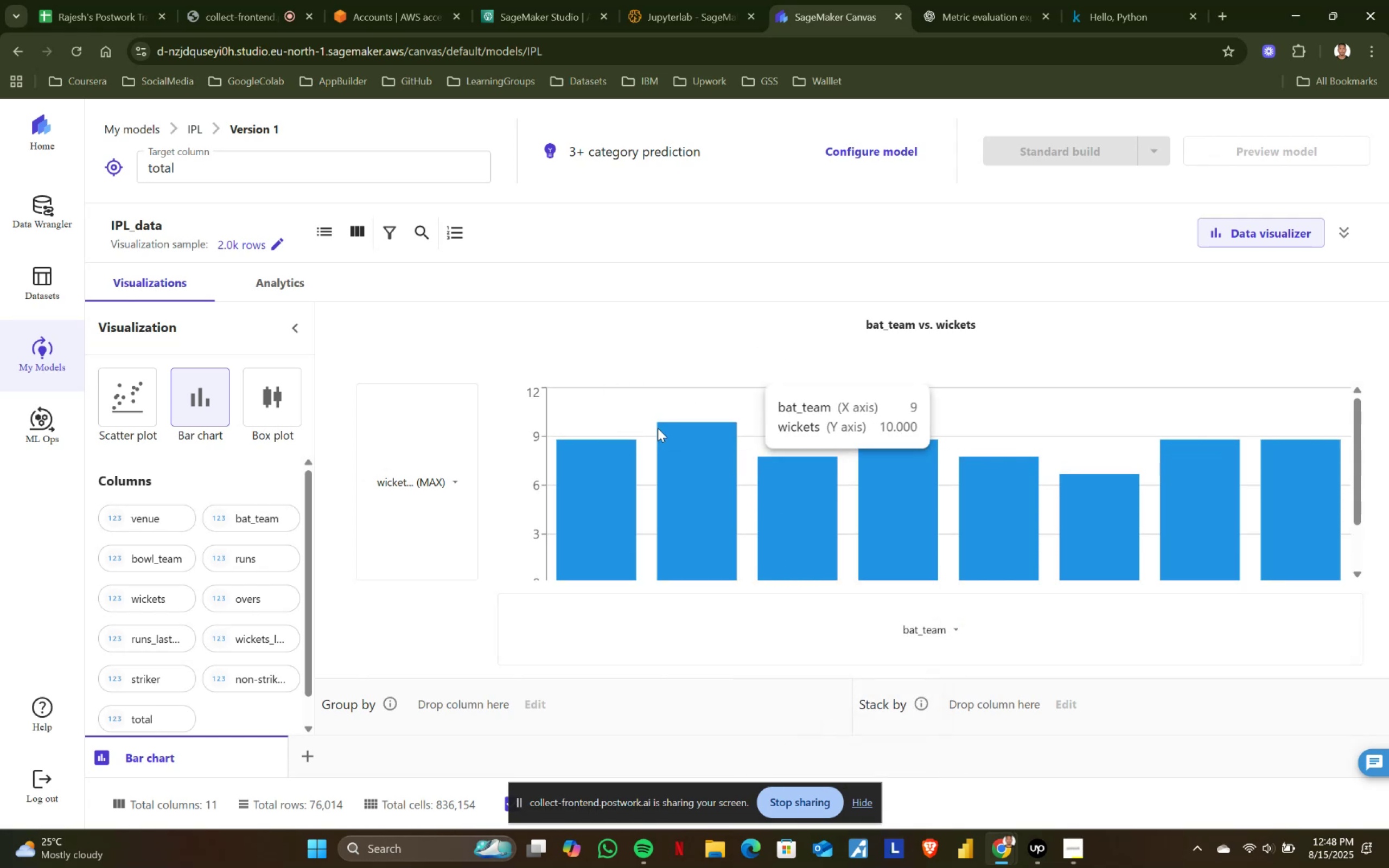 
wait(5.91)
 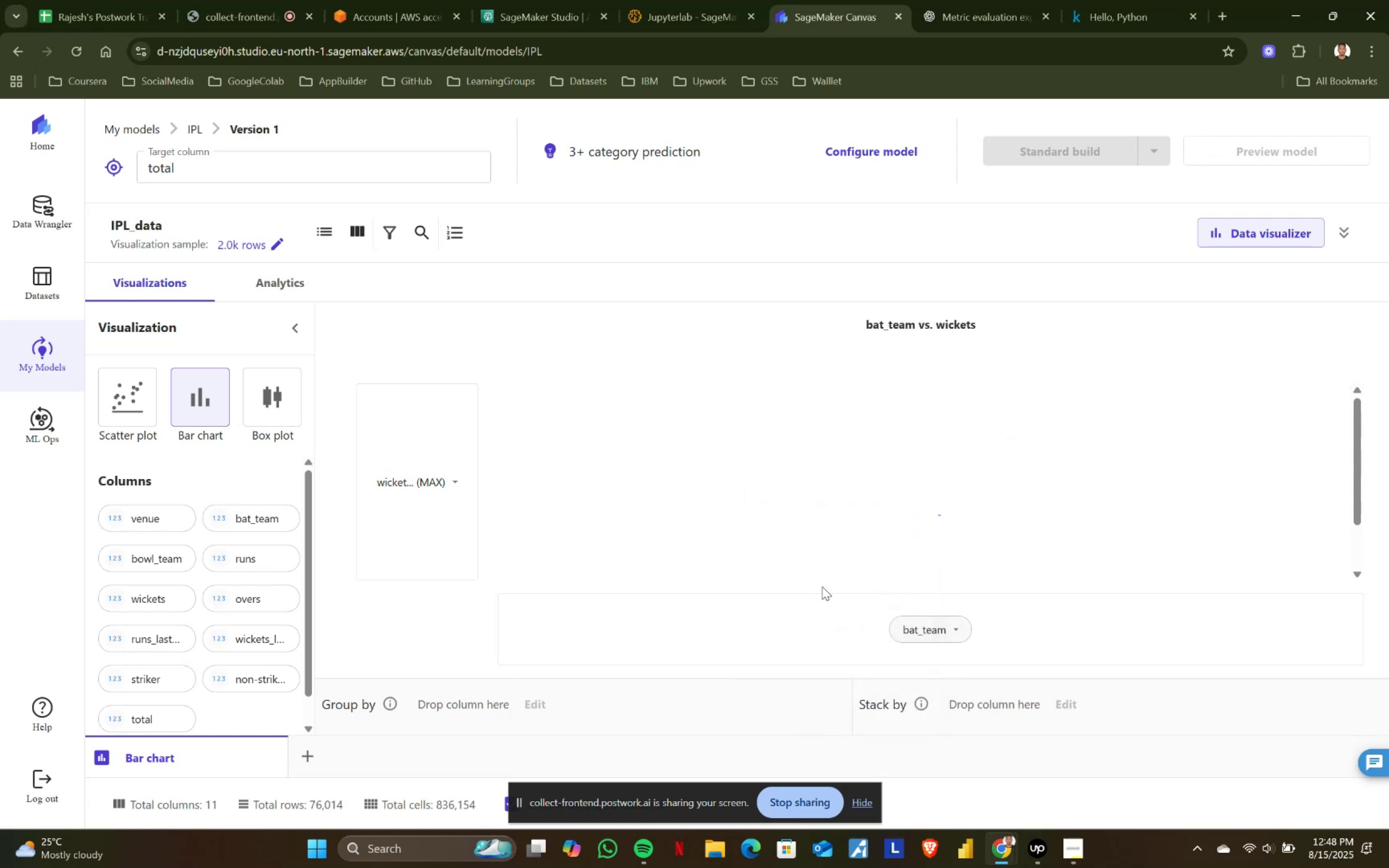 
left_click([456, 482])
 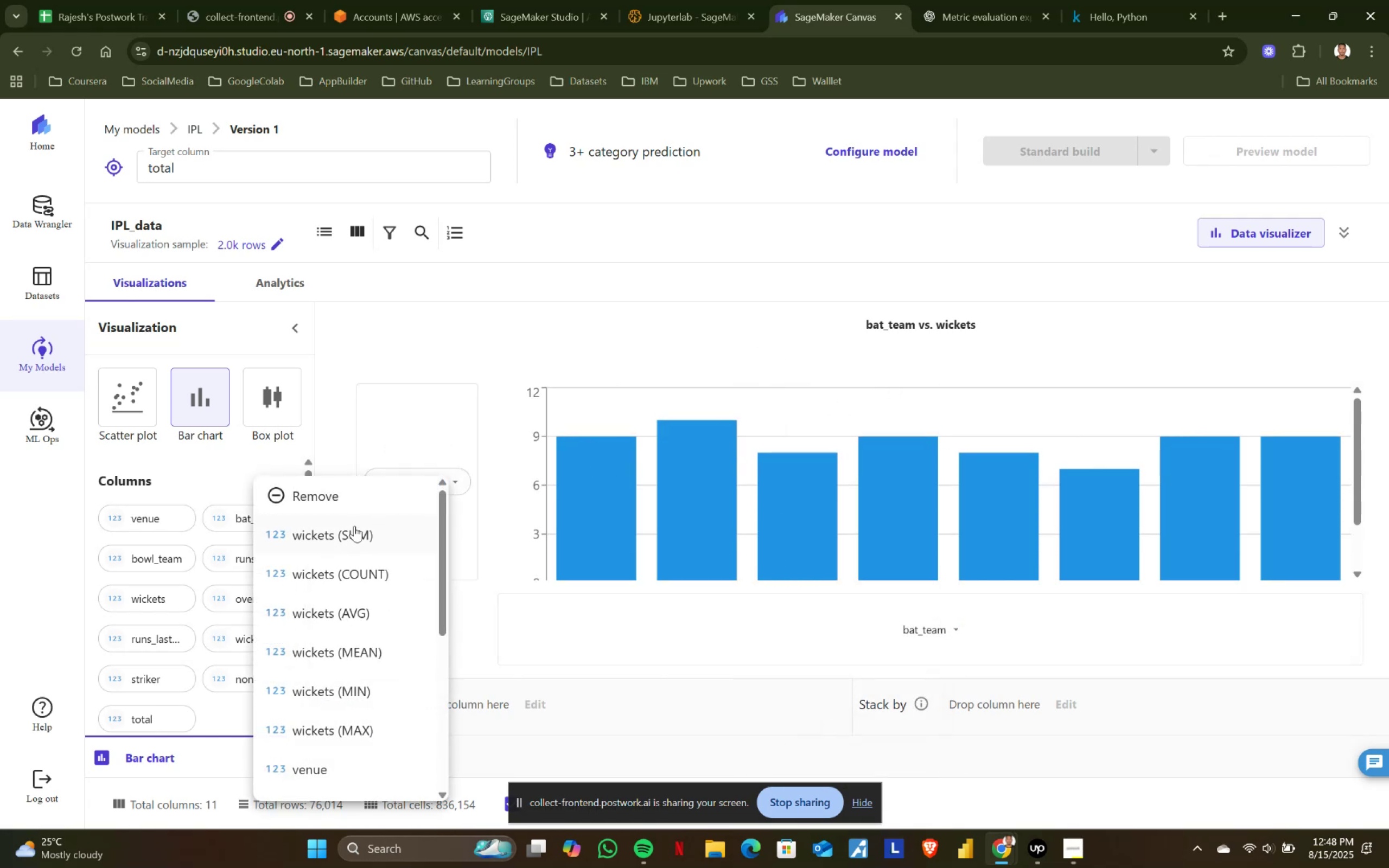 
left_click([354, 526])
 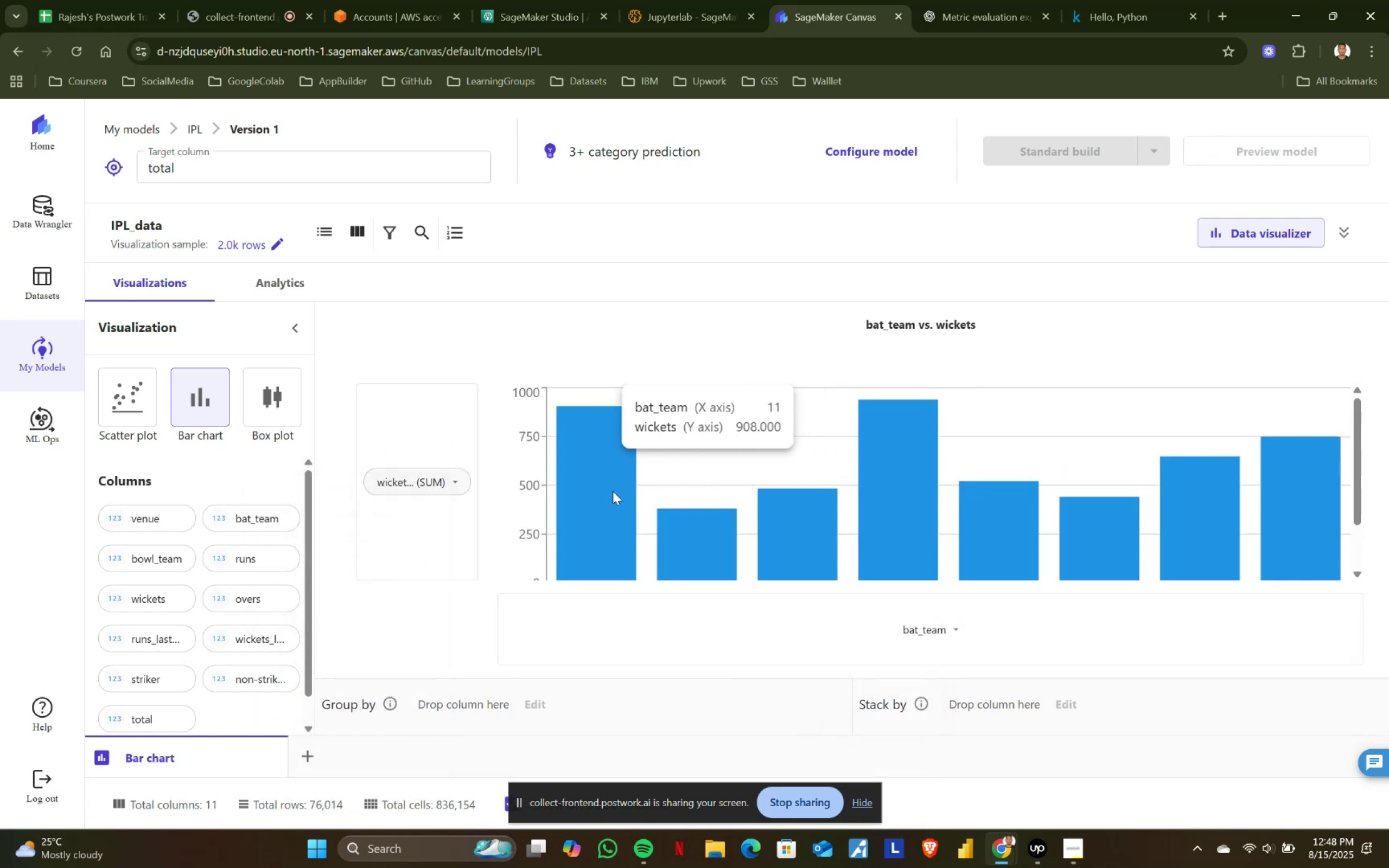 
scroll: coordinate [610, 491], scroll_direction: up, amount: 1.0
 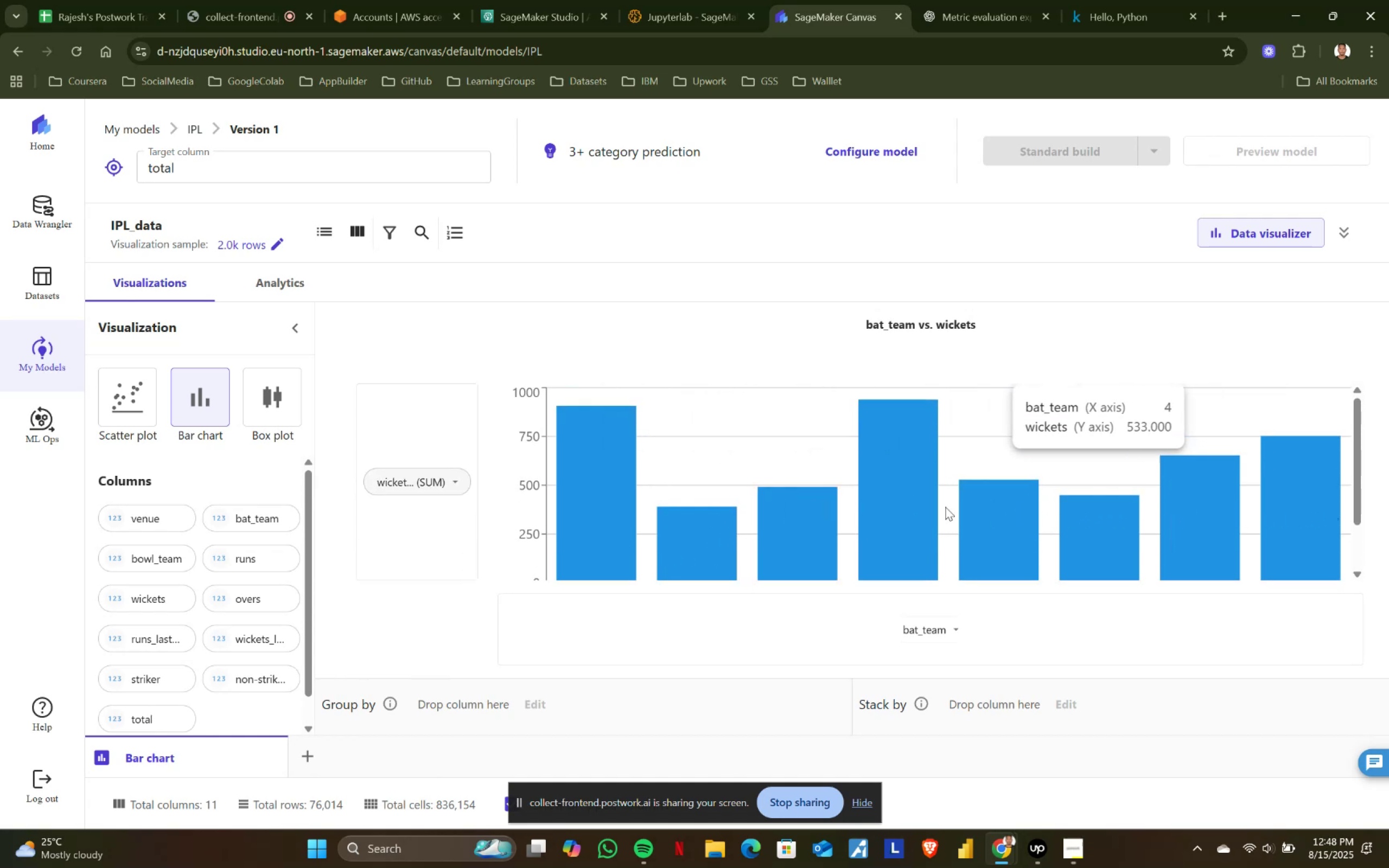 
wait(11.26)
 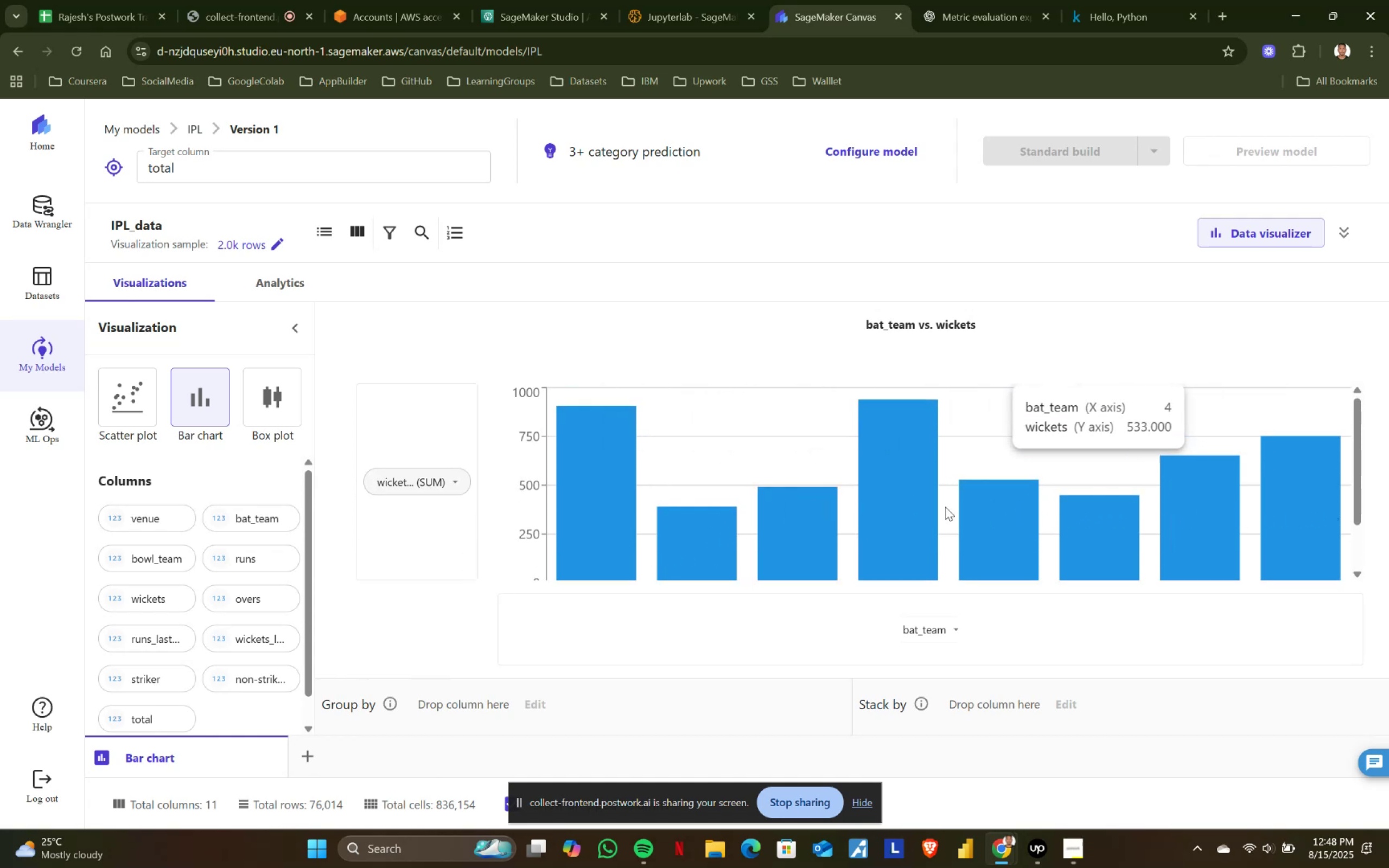 
scroll: coordinate [1271, 516], scroll_direction: down, amount: 1.0
 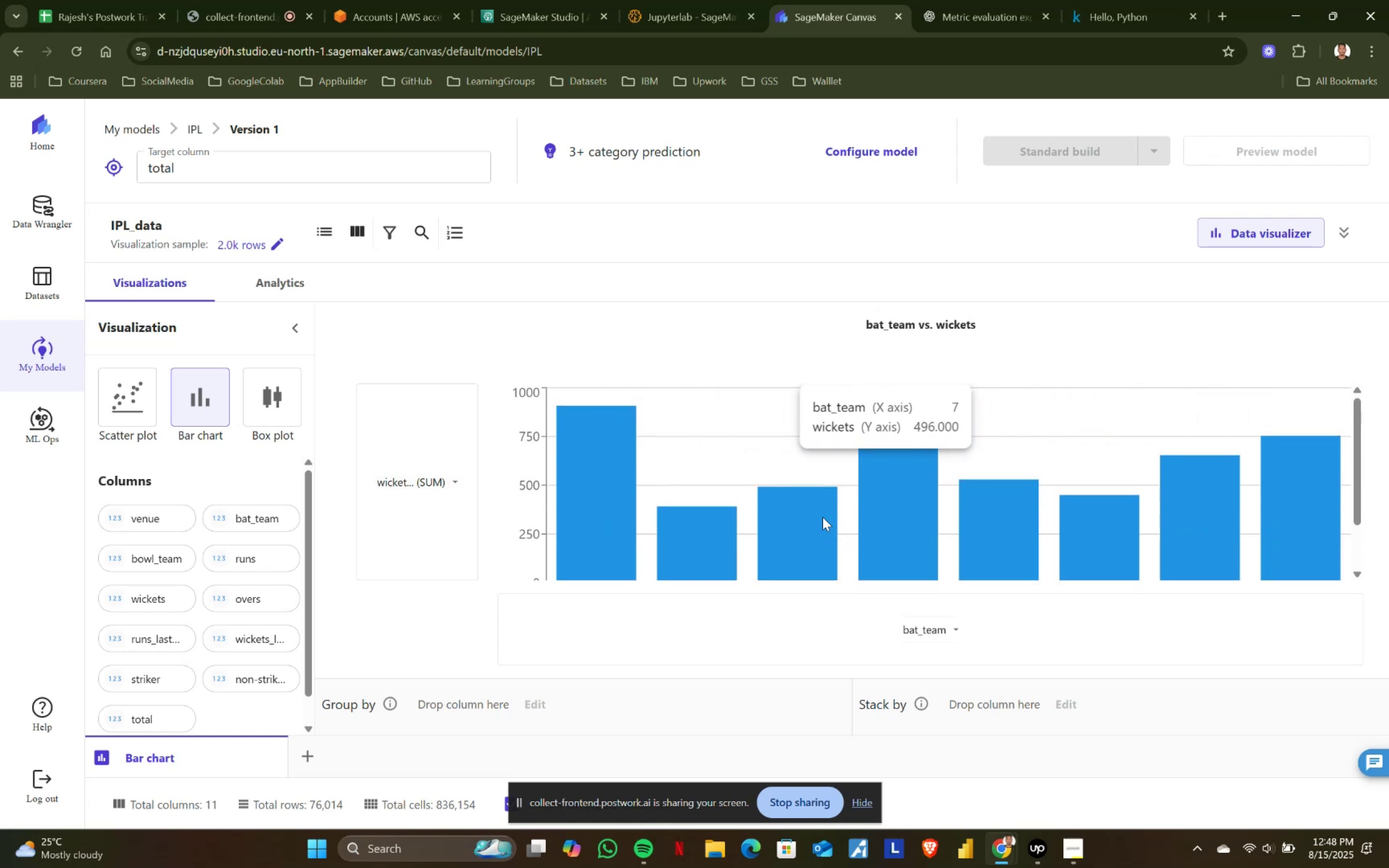 
wait(7.06)
 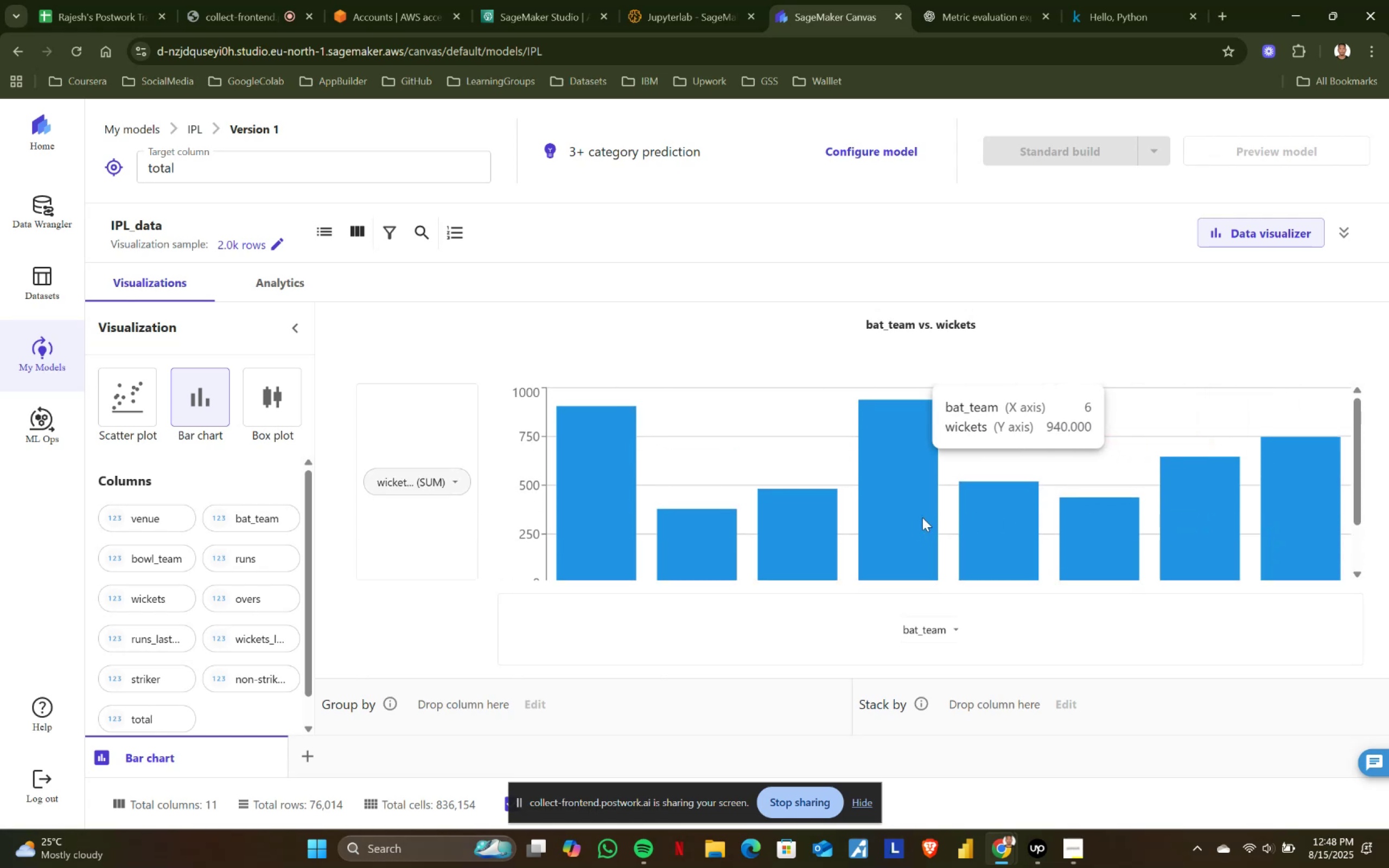 
scroll: coordinate [1310, 519], scroll_direction: none, amount: 0.0
 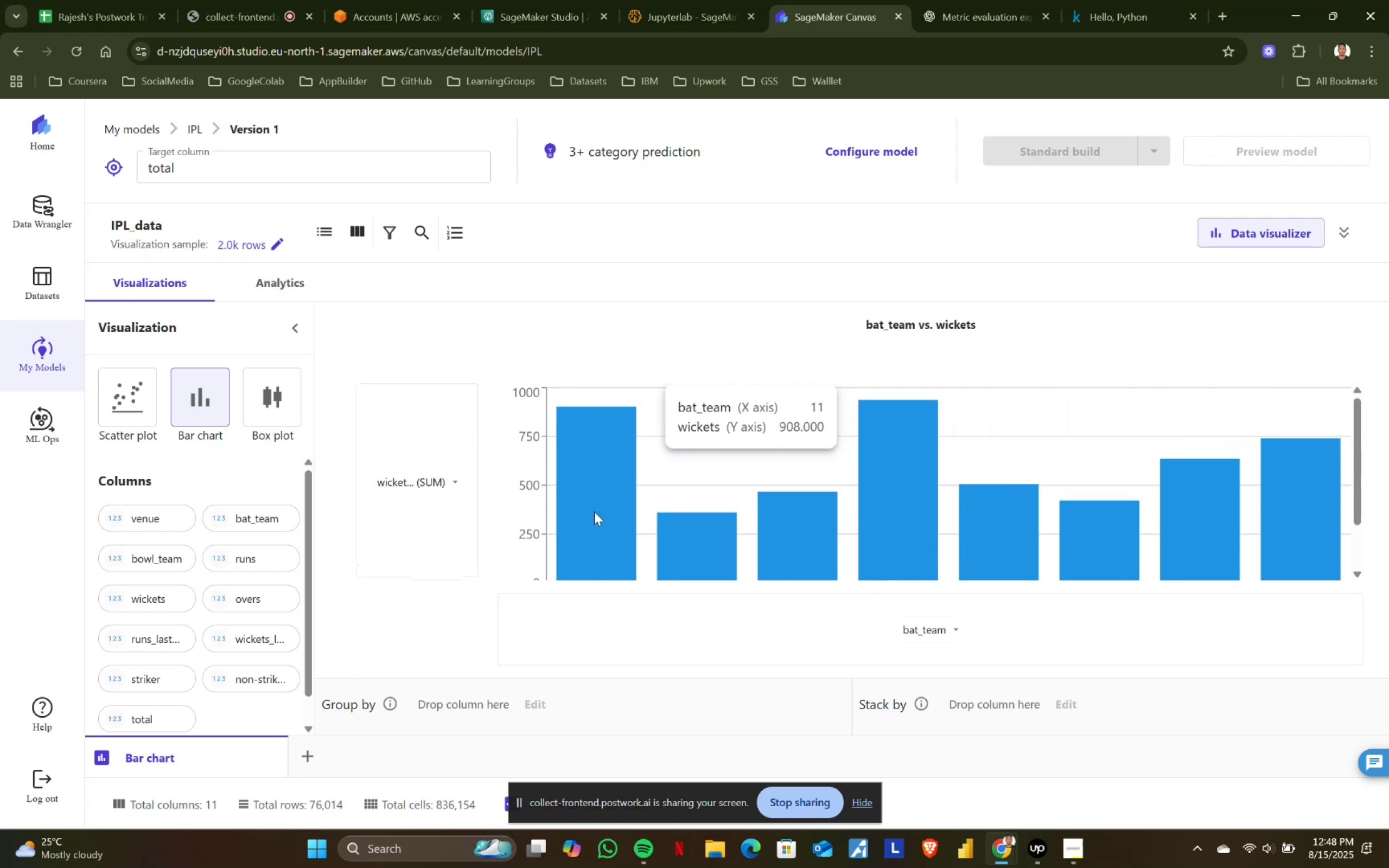 
left_click([454, 485])
 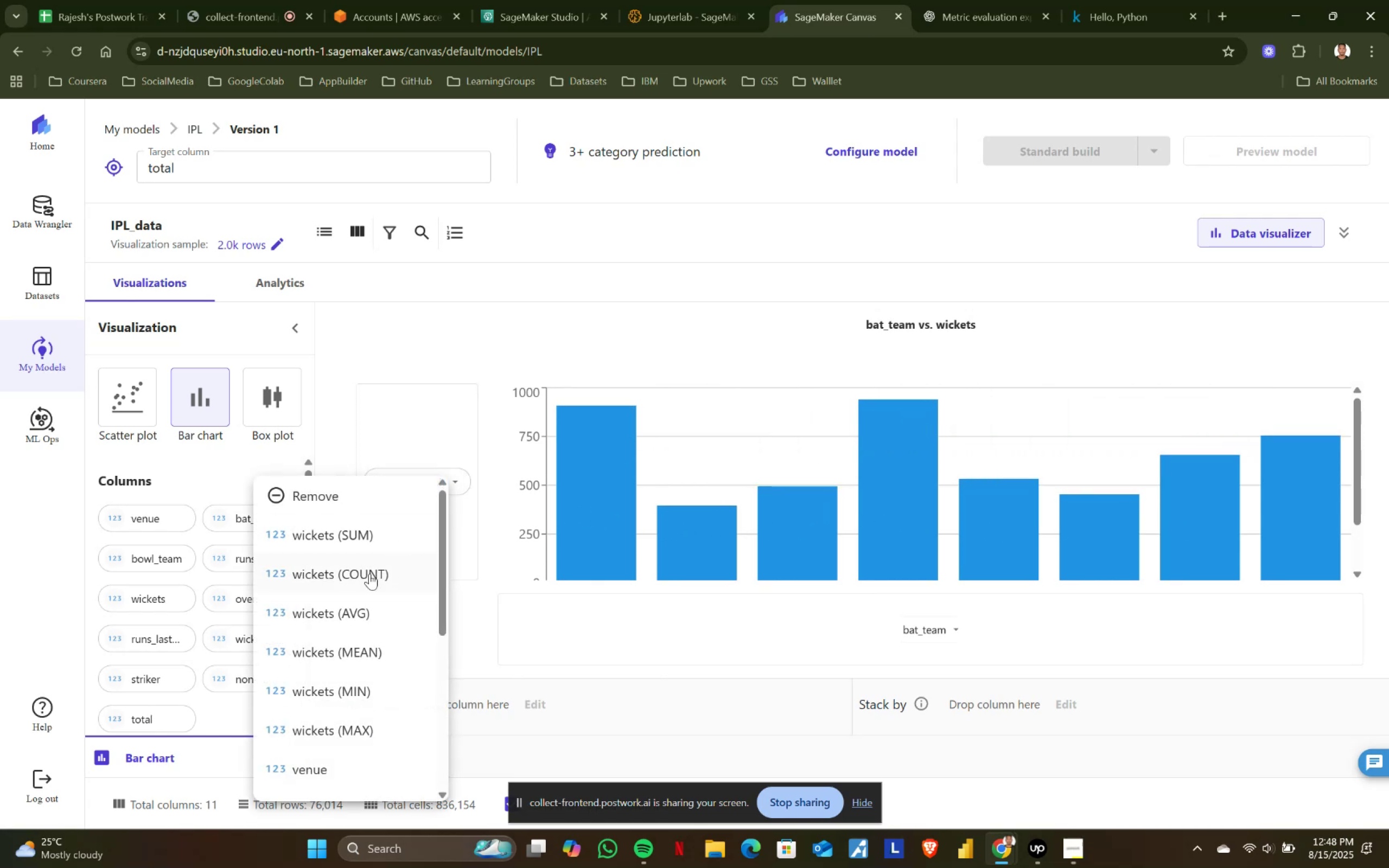 
left_click([369, 573])
 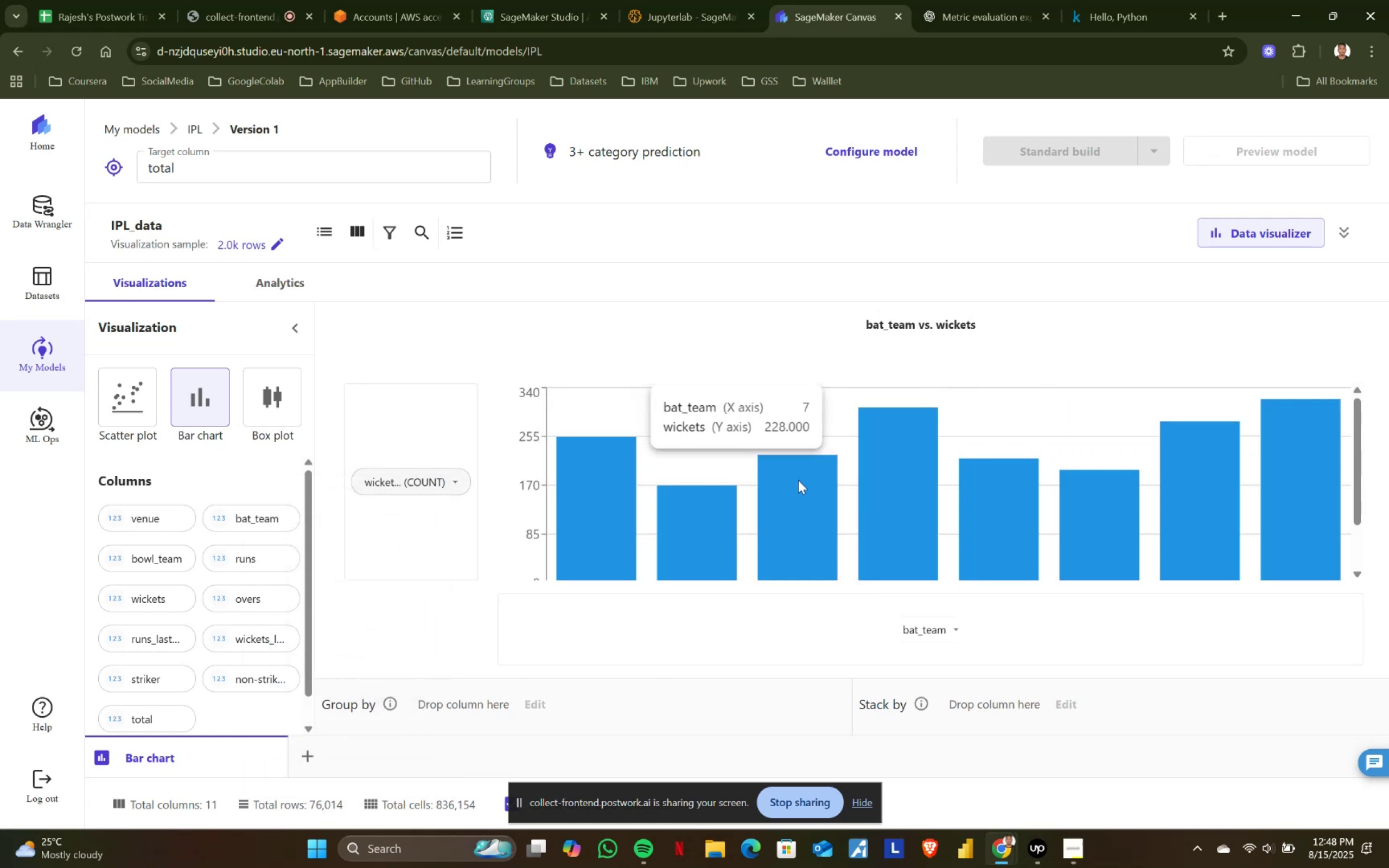 
scroll: coordinate [789, 488], scroll_direction: none, amount: 0.0
 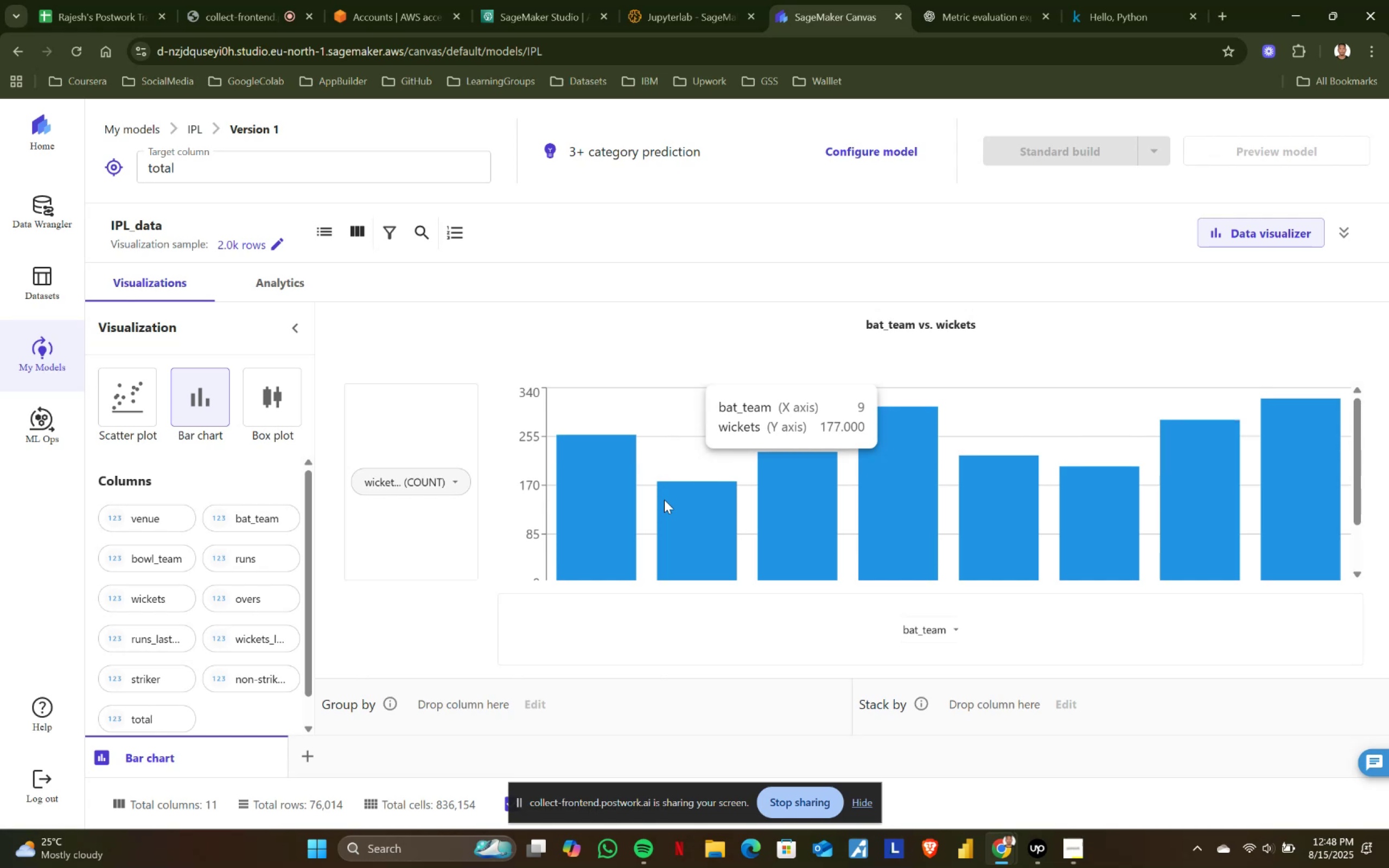 
wait(9.22)
 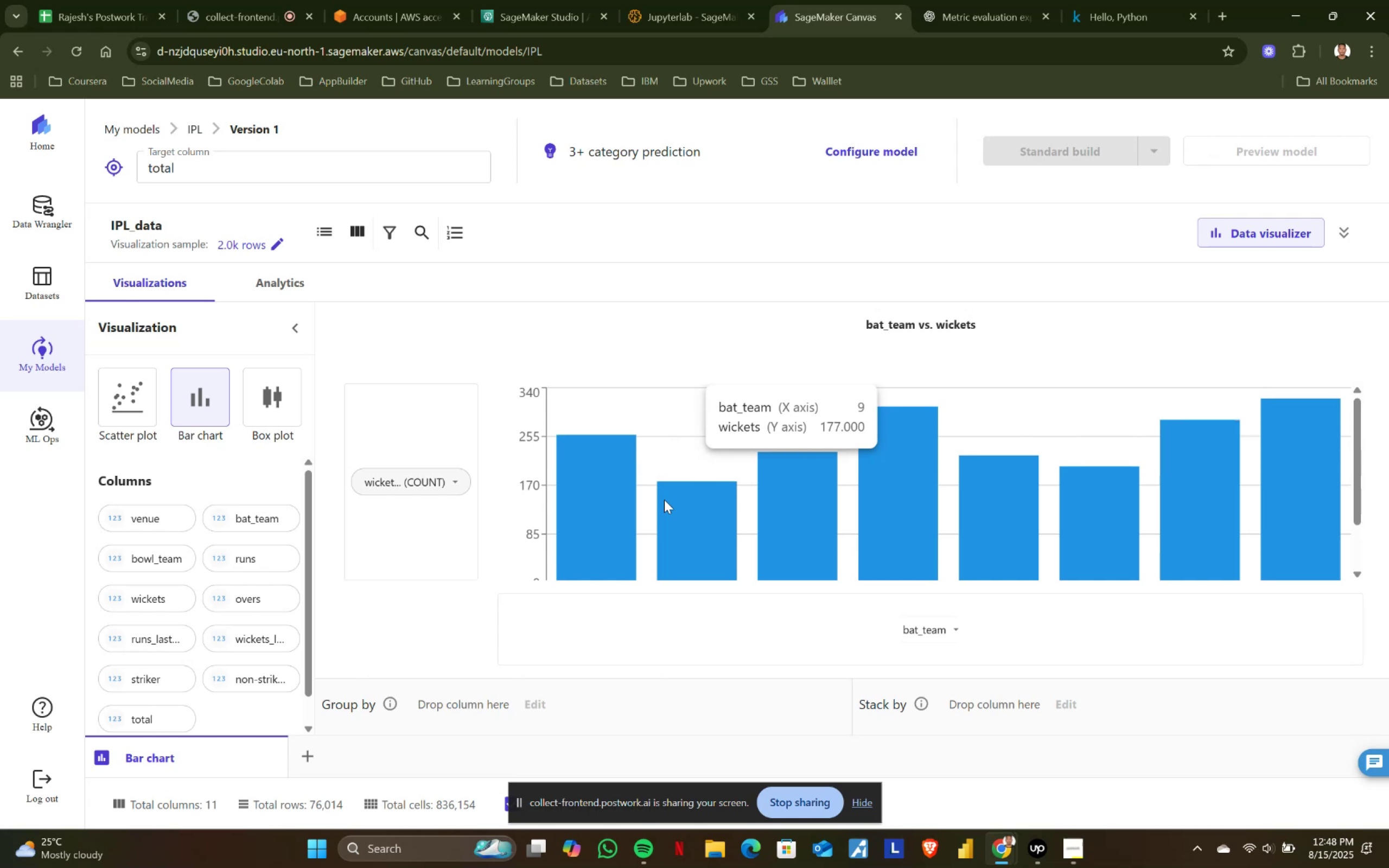 
scroll: coordinate [1177, 496], scroll_direction: up, amount: 1.0
 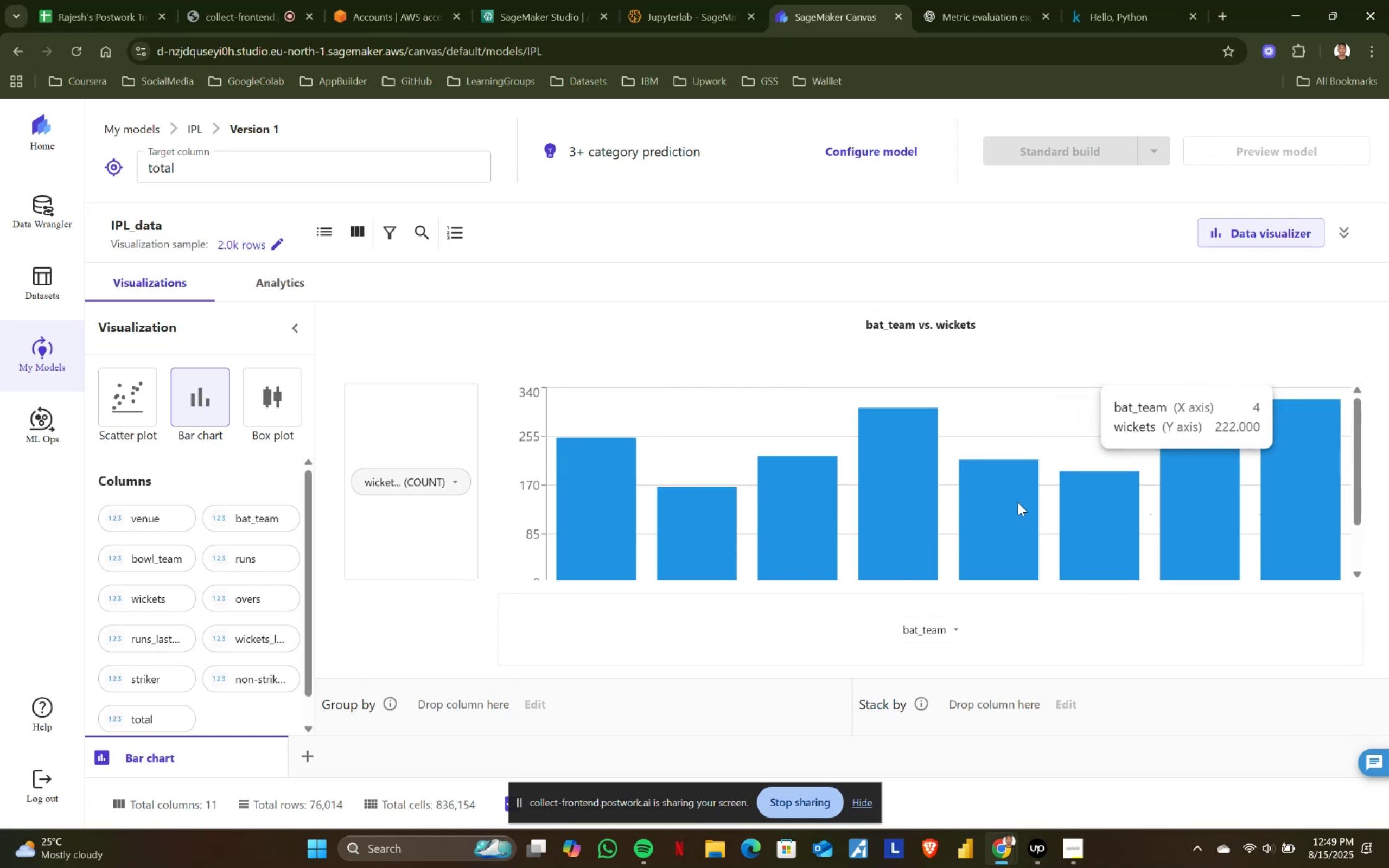 
wait(9.73)
 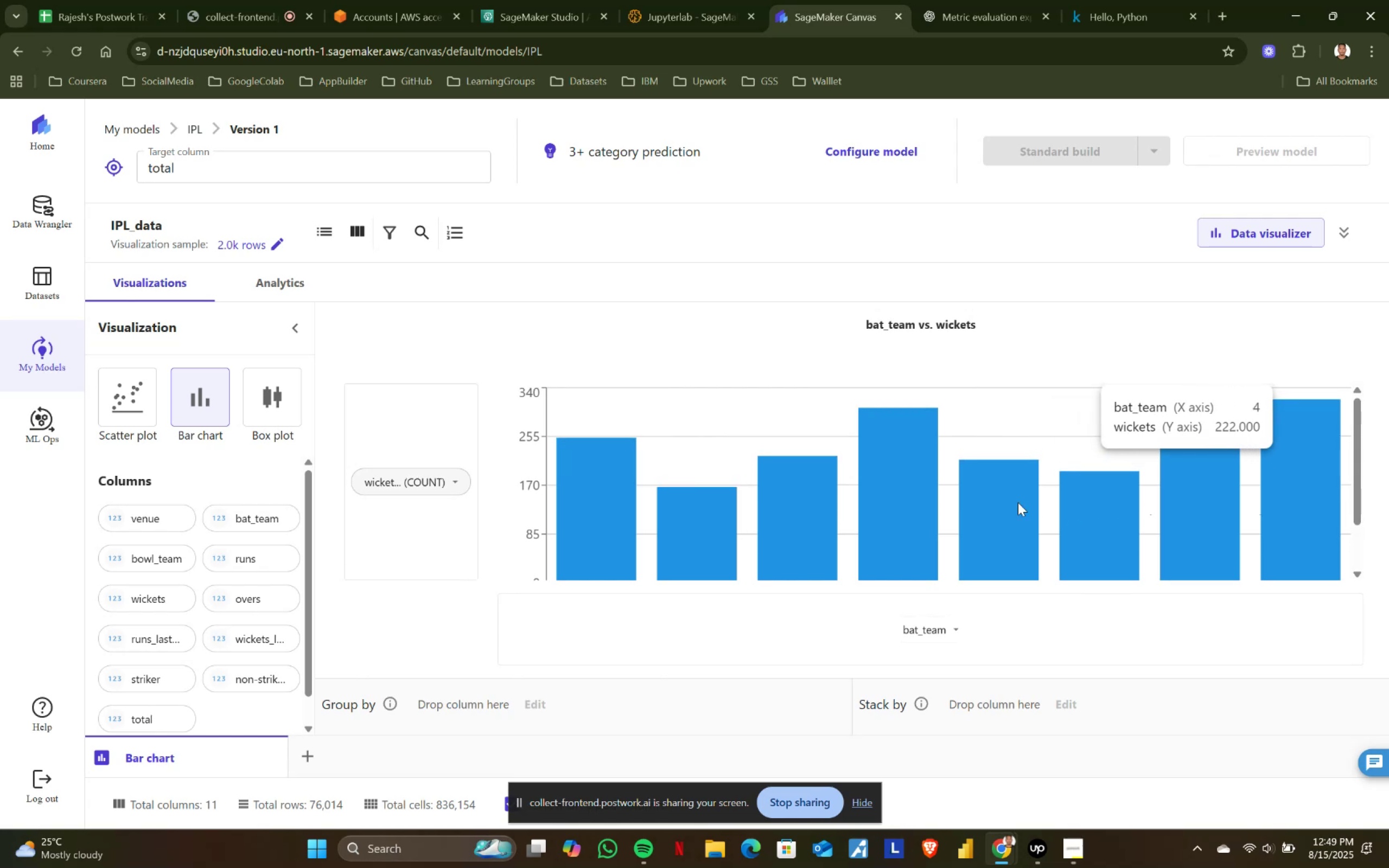 
scroll: coordinate [1265, 504], scroll_direction: none, amount: 0.0
 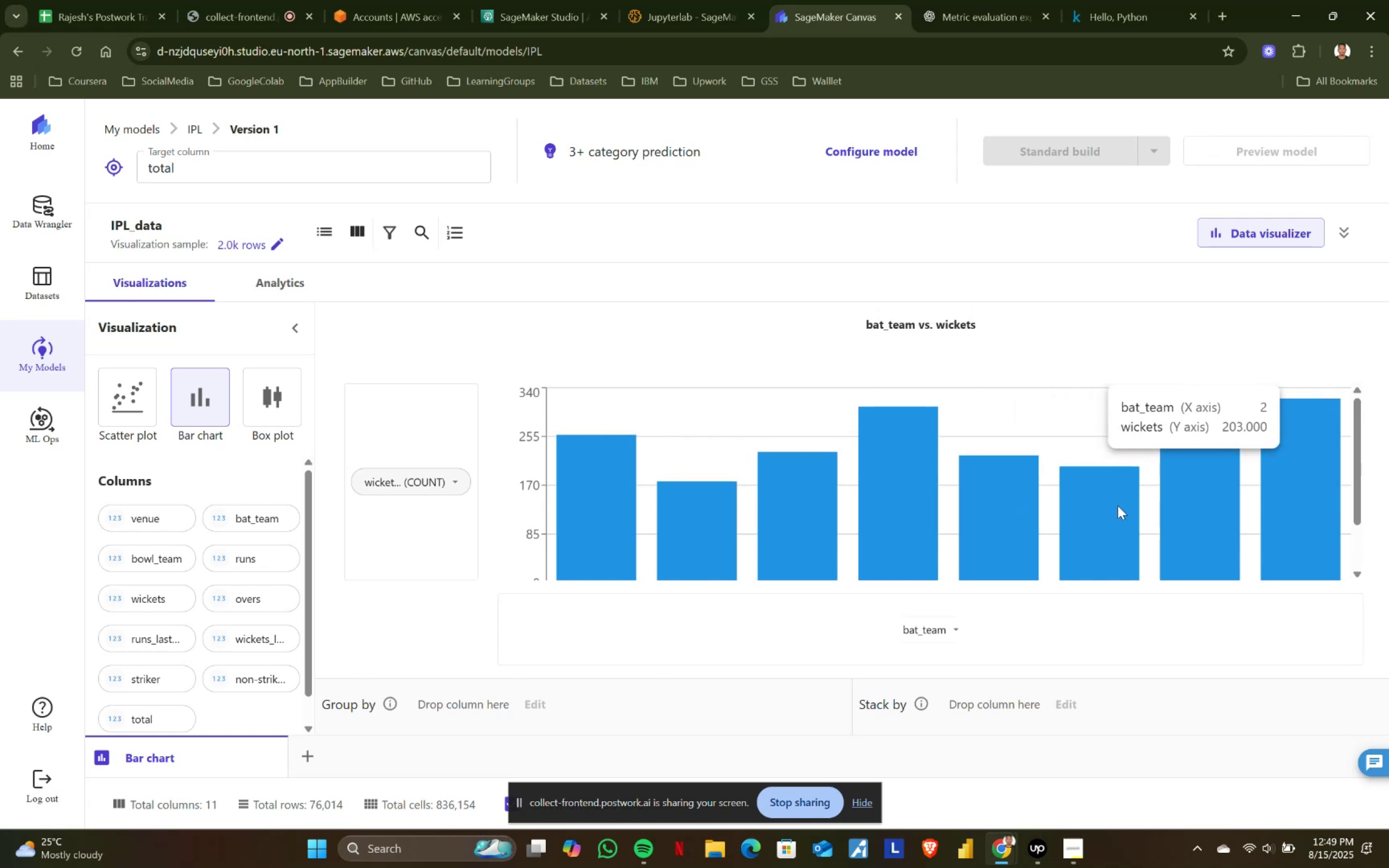 
wait(6.59)
 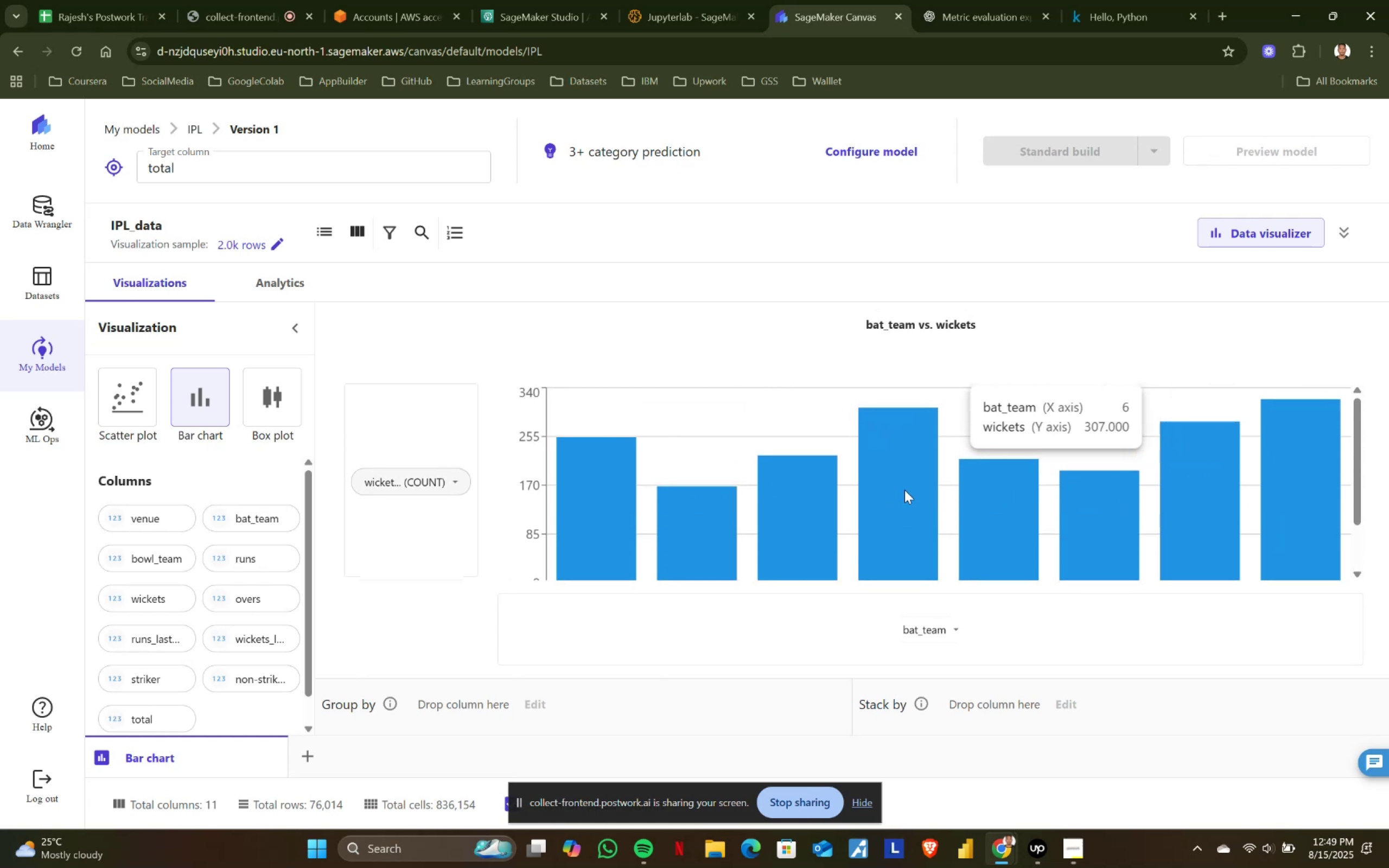 
scroll: coordinate [1193, 524], scroll_direction: up, amount: 3.0
 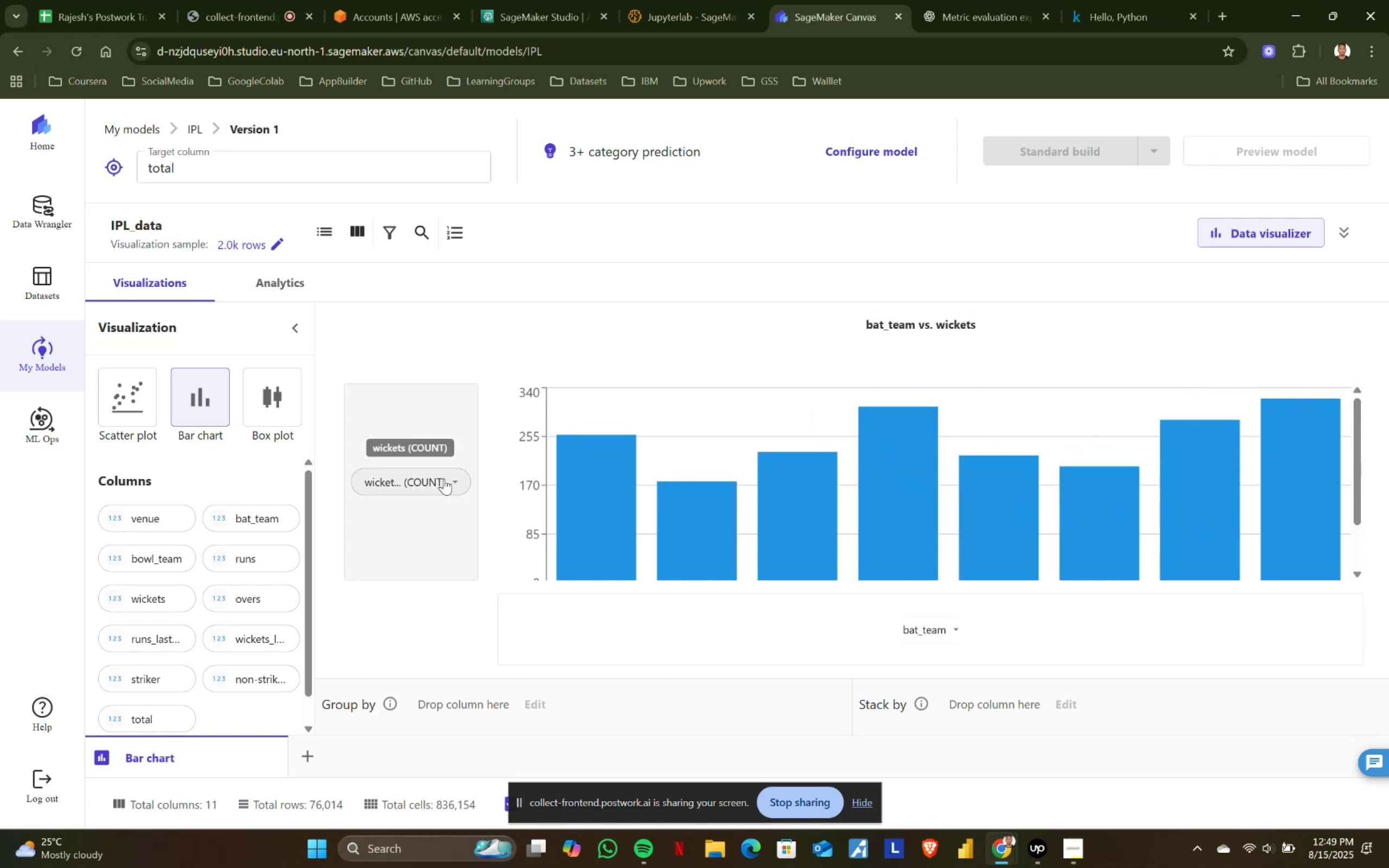 
left_click([455, 482])
 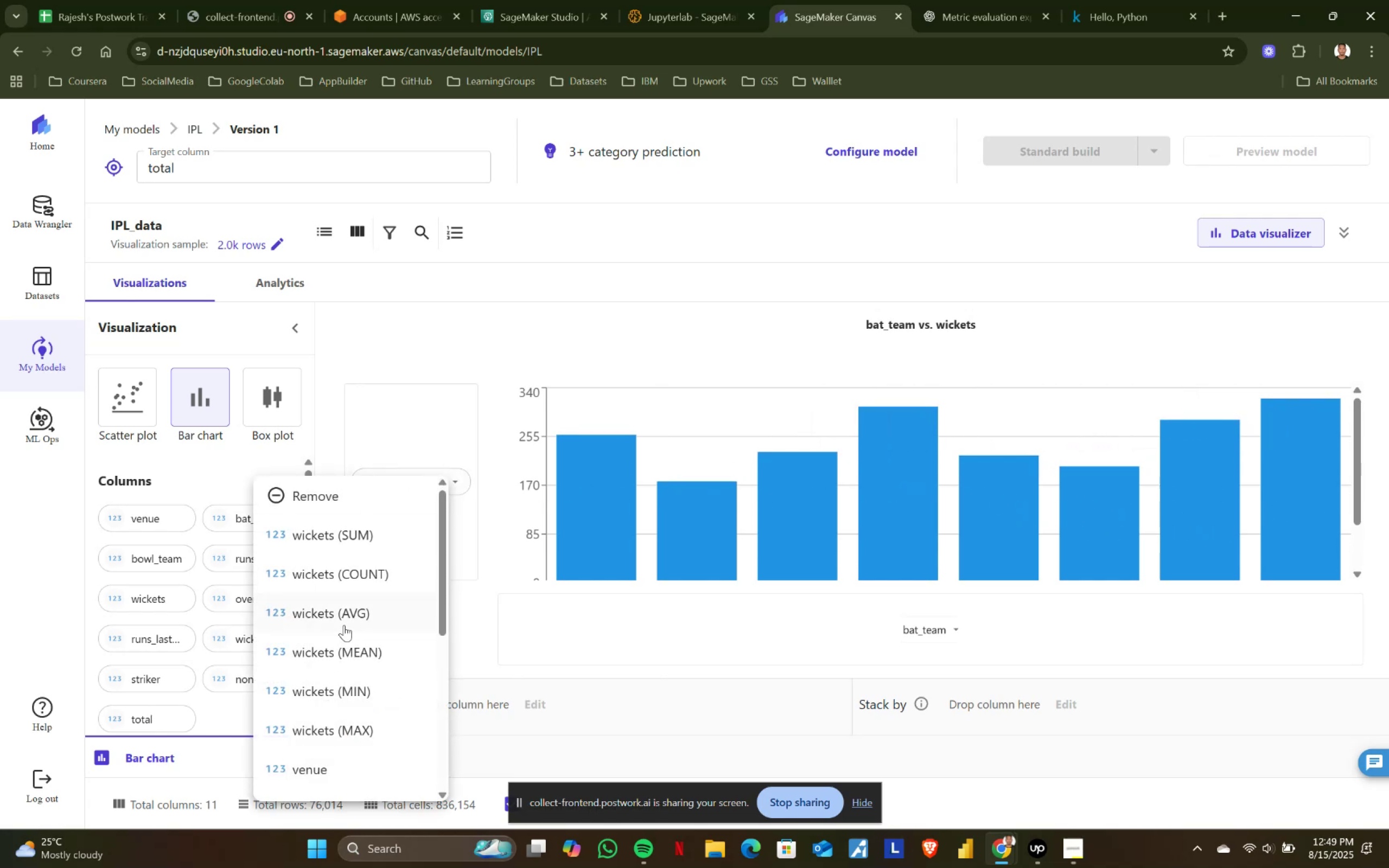 
left_click([350, 614])
 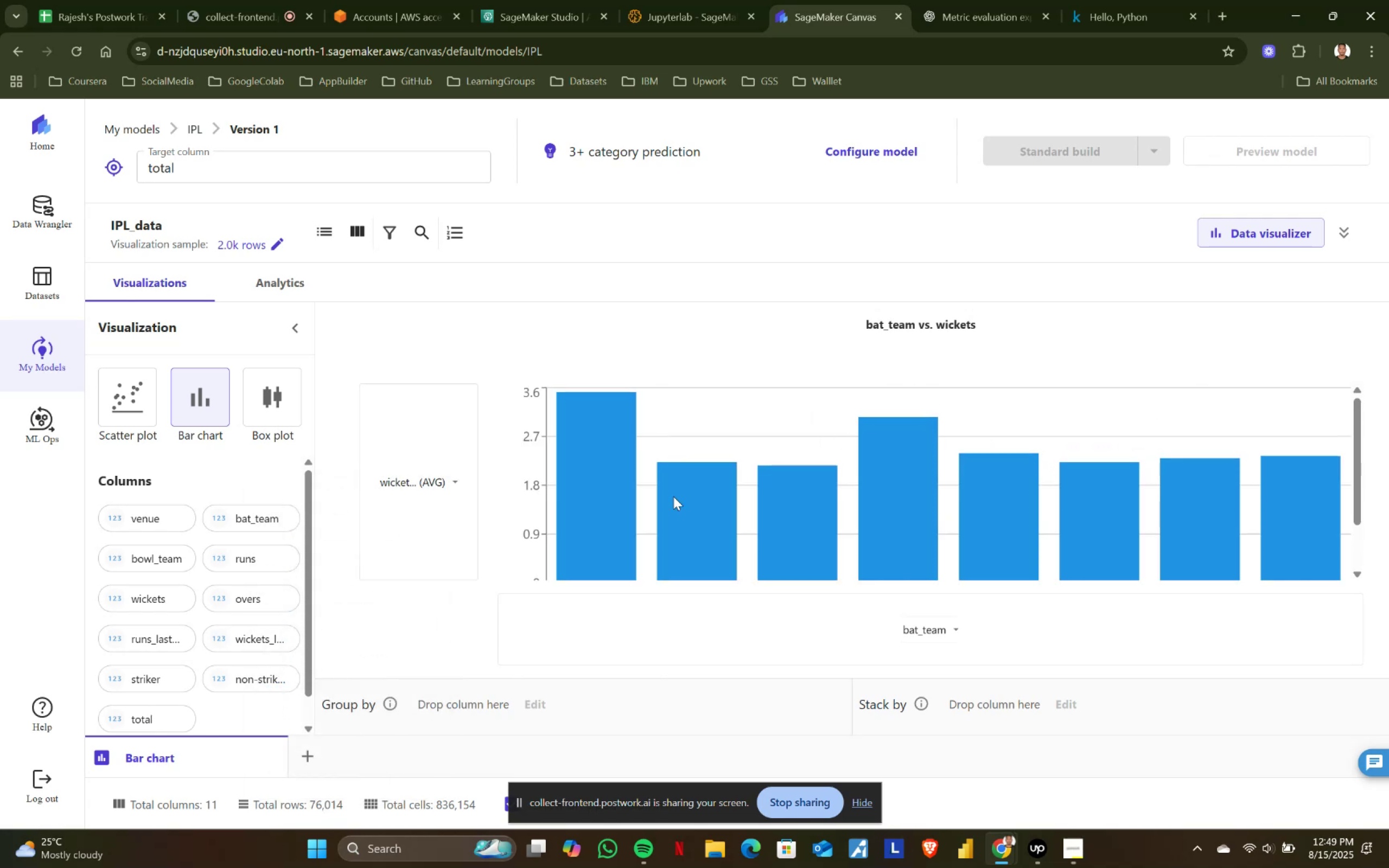 
scroll: coordinate [673, 496], scroll_direction: up, amount: 1.0
 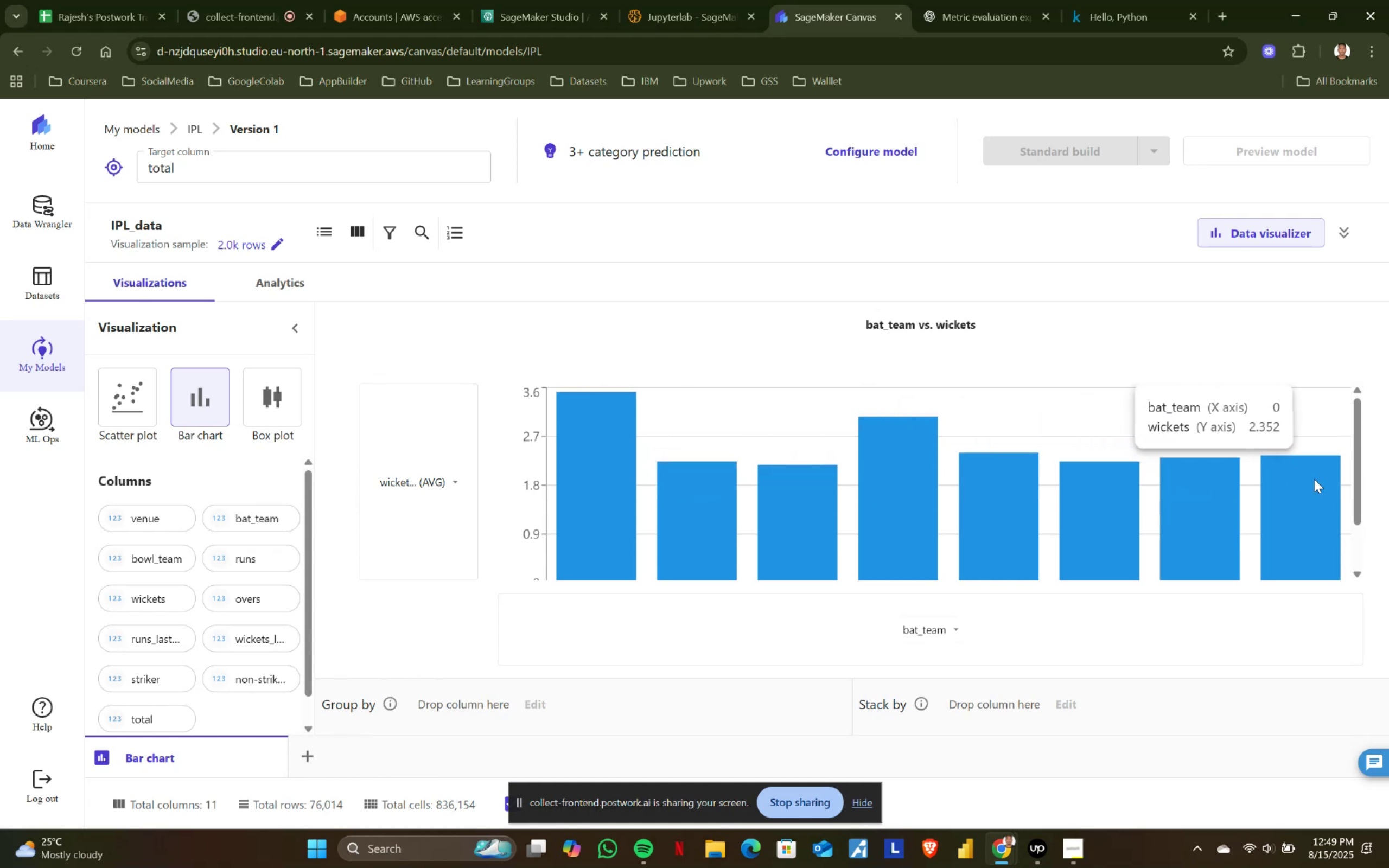 
wait(9.79)
 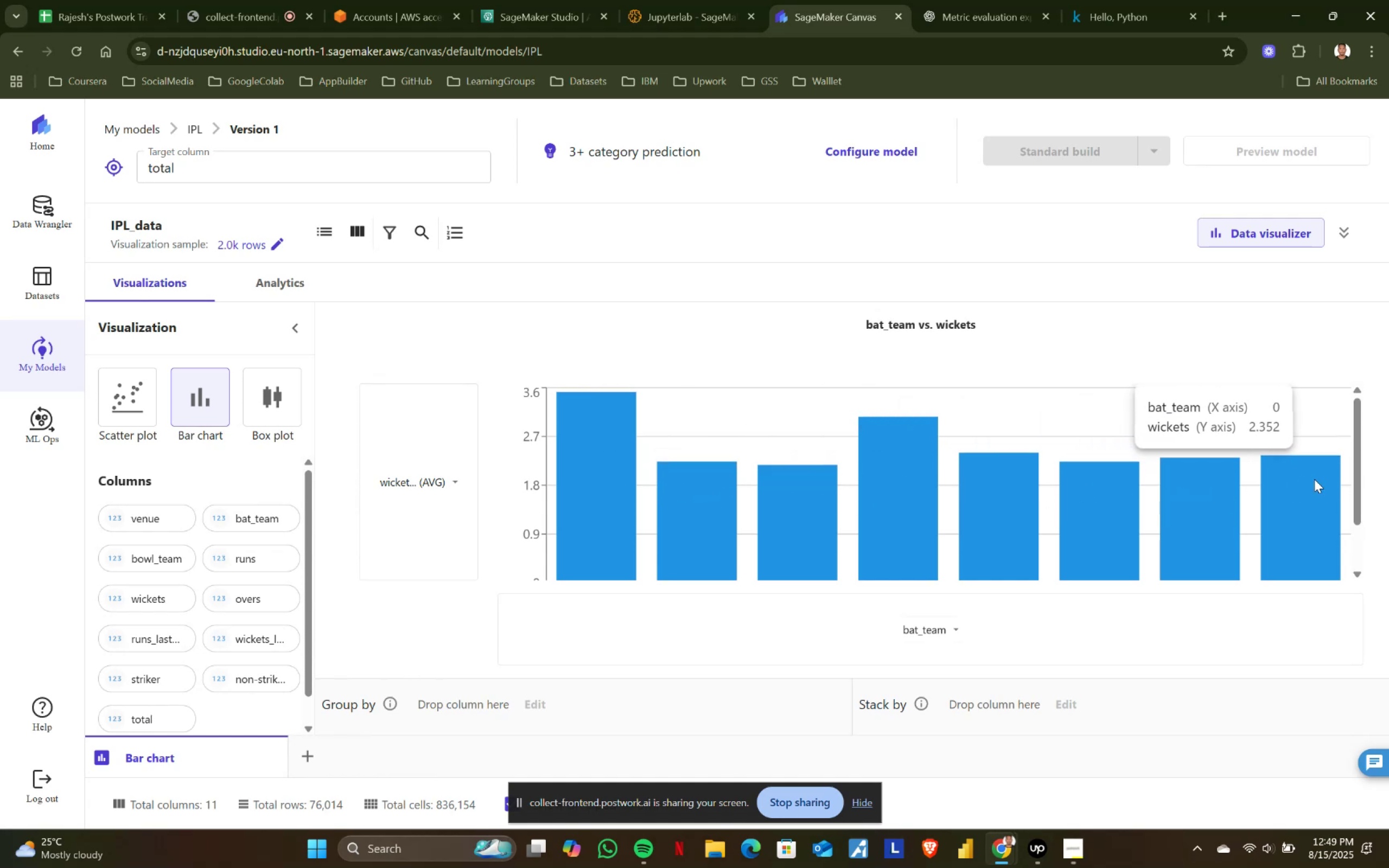 
left_click([450, 476])
 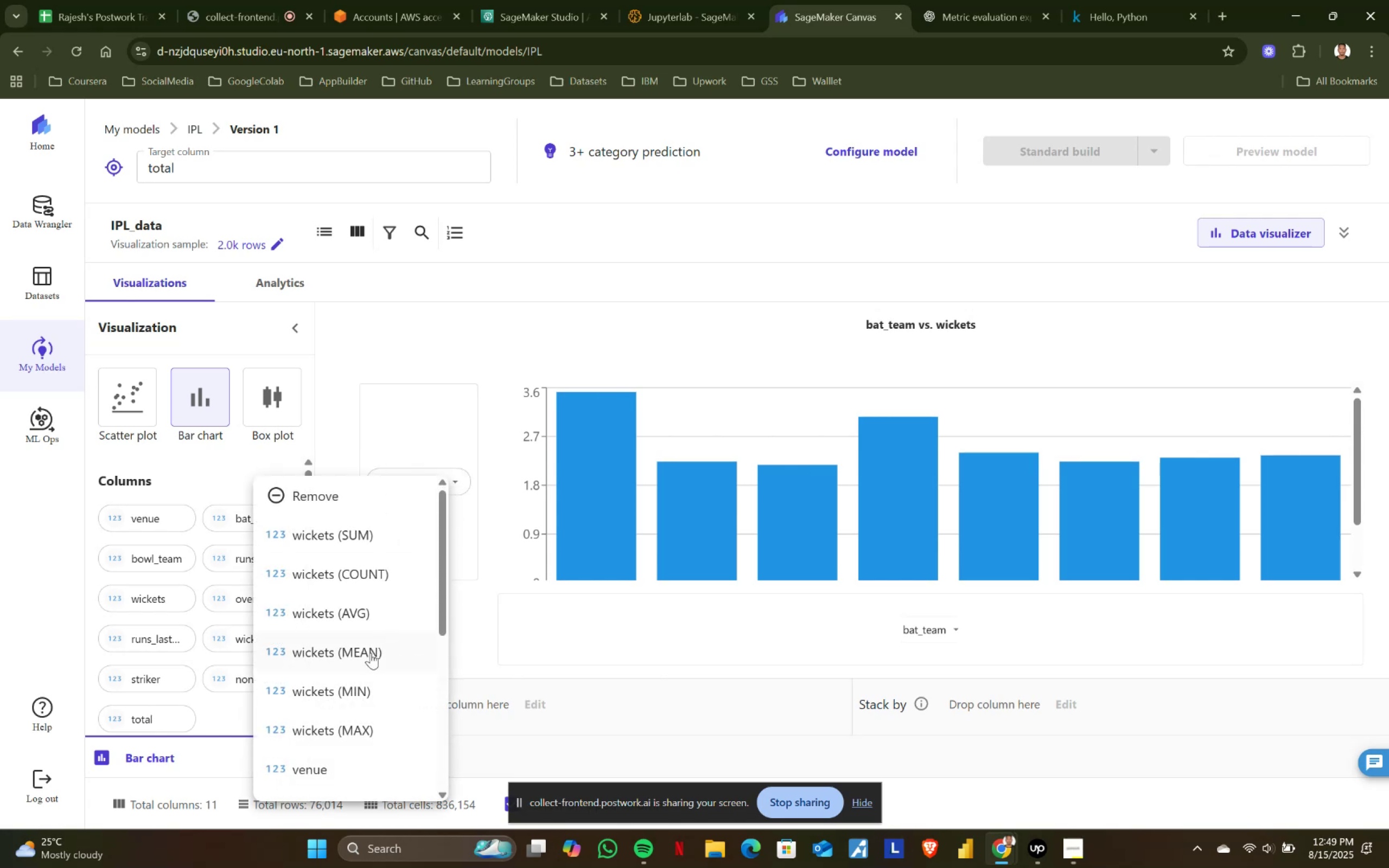 
left_click([371, 653])
 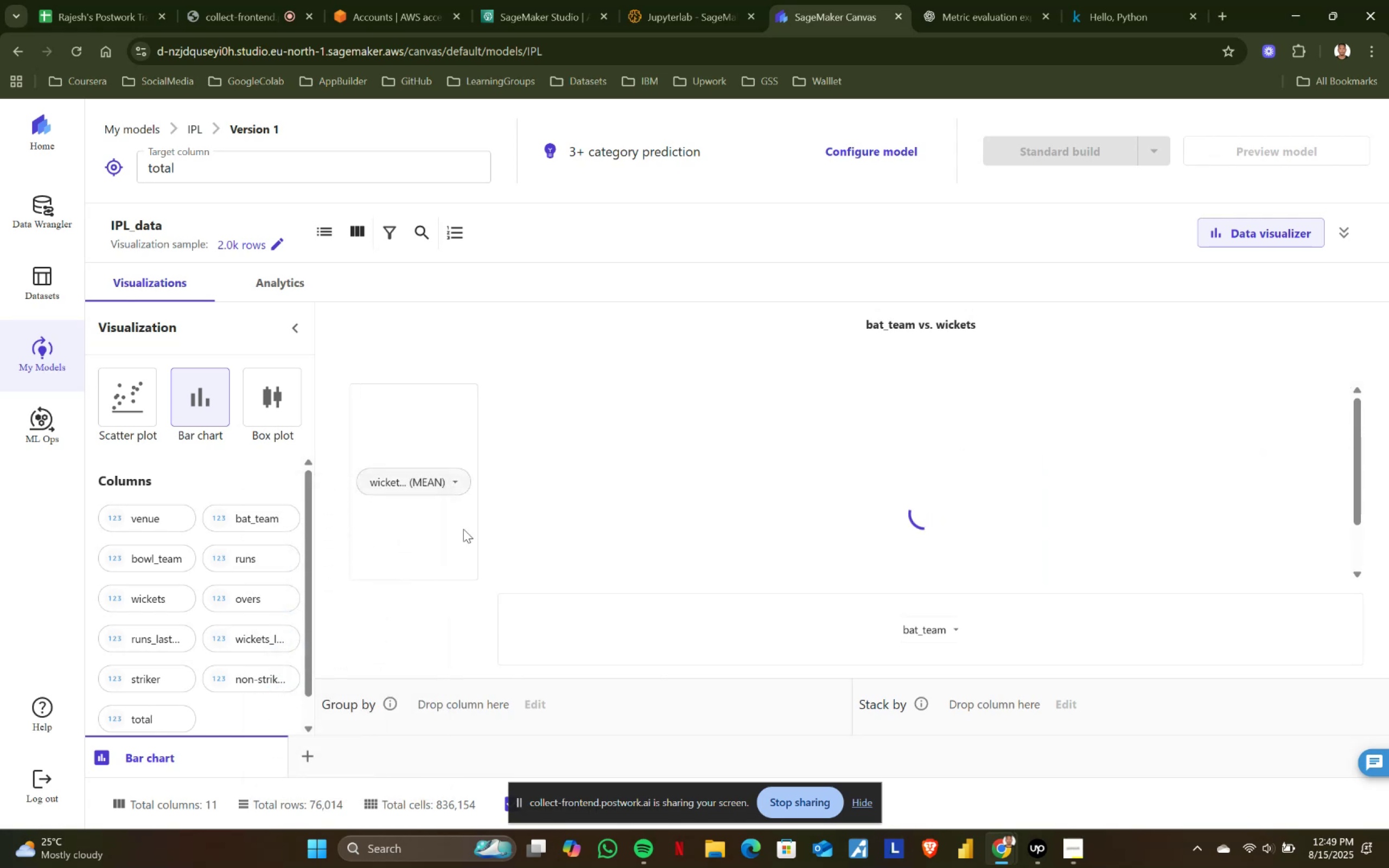 
mouse_move([567, 462])
 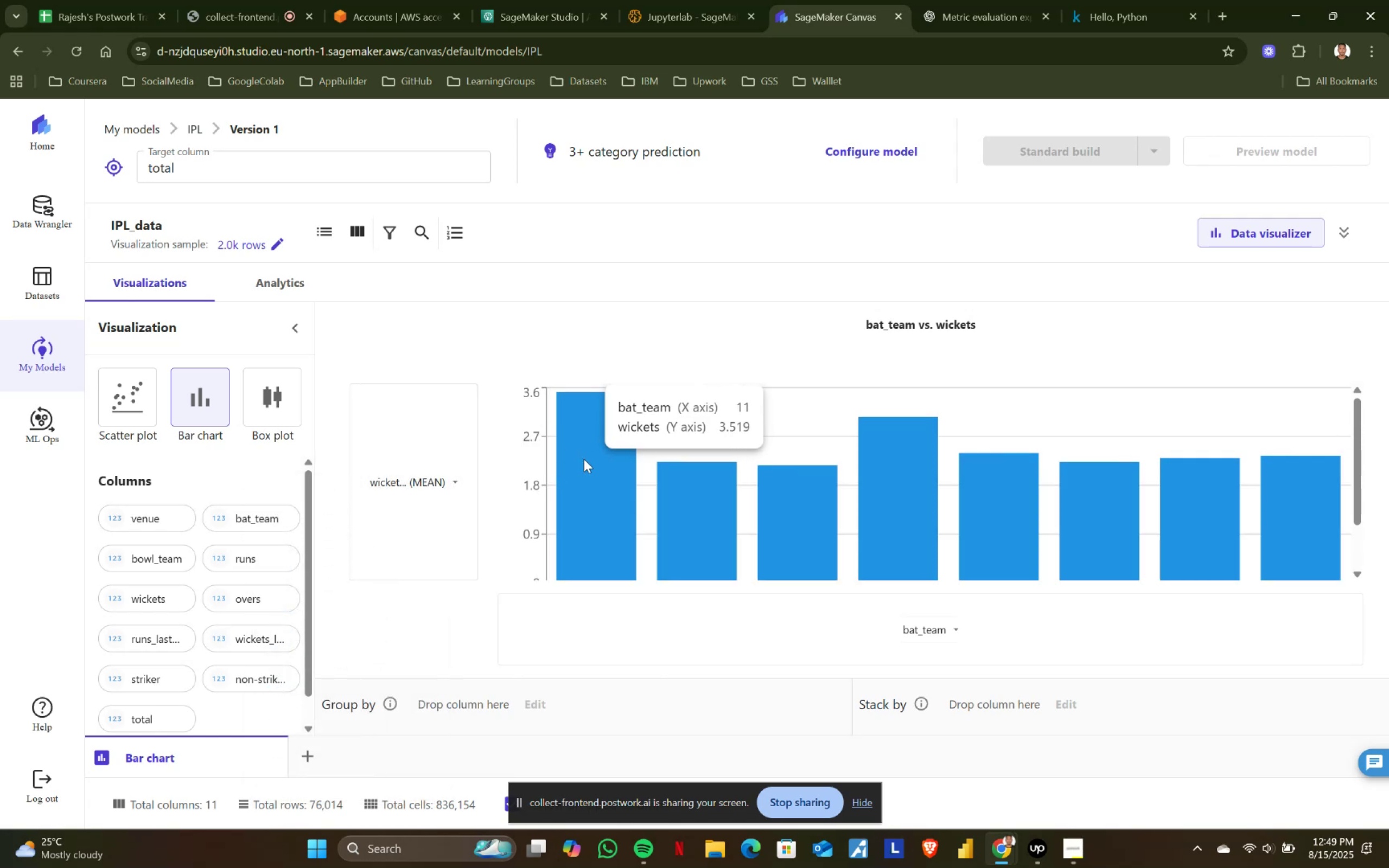 
scroll: coordinate [584, 459], scroll_direction: up, amount: 2.0
 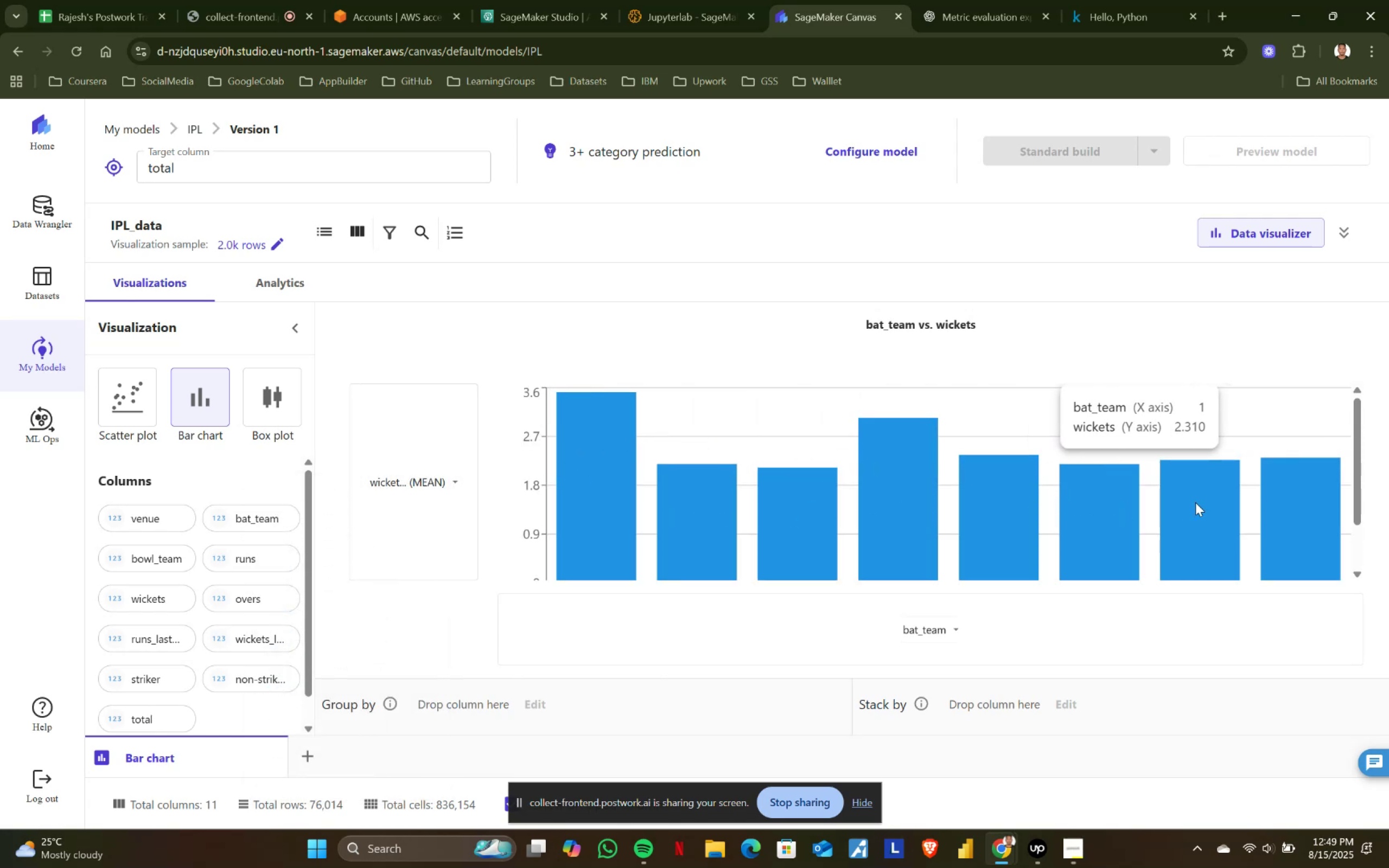 
wait(9.12)
 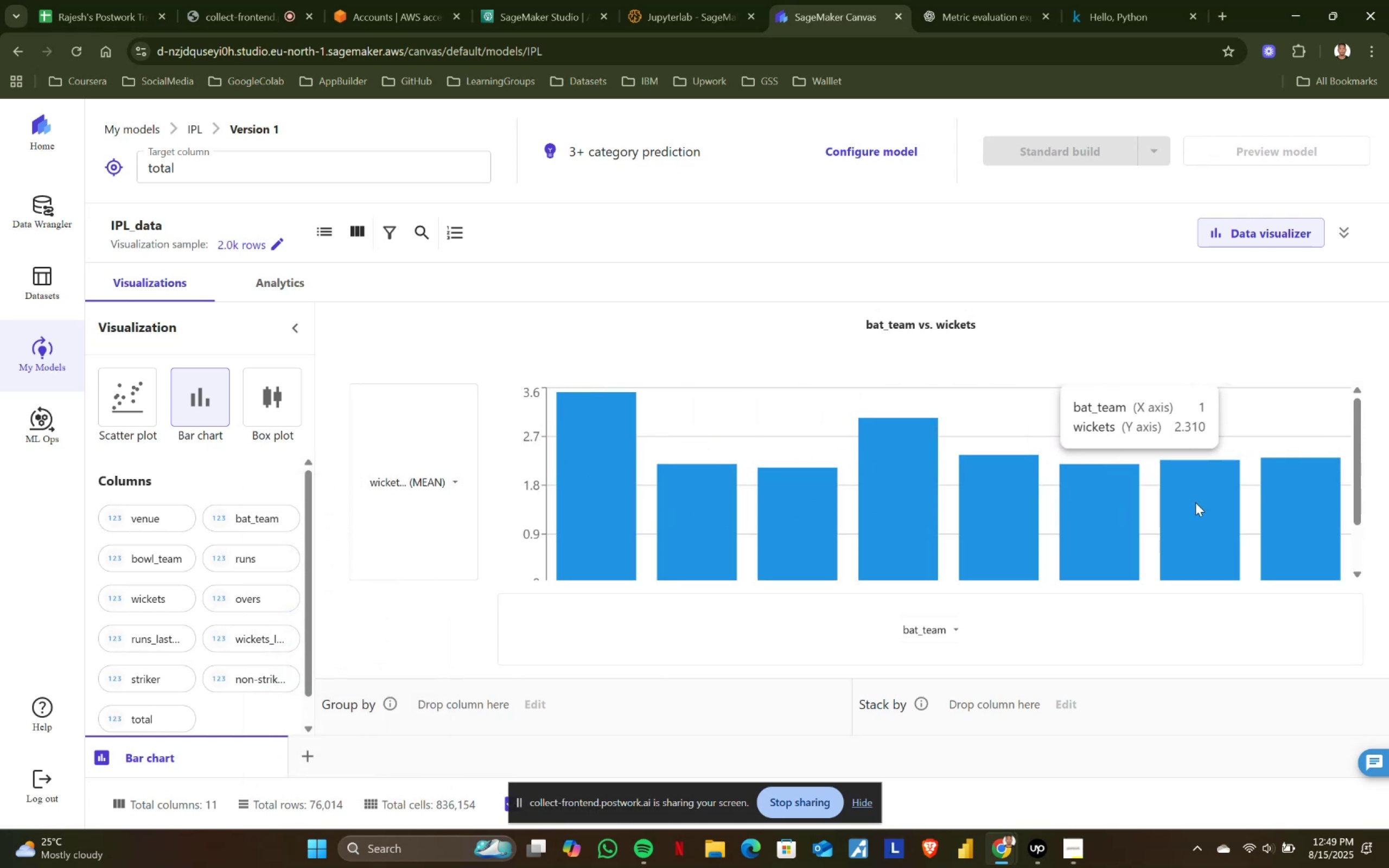 
left_click([456, 483])
 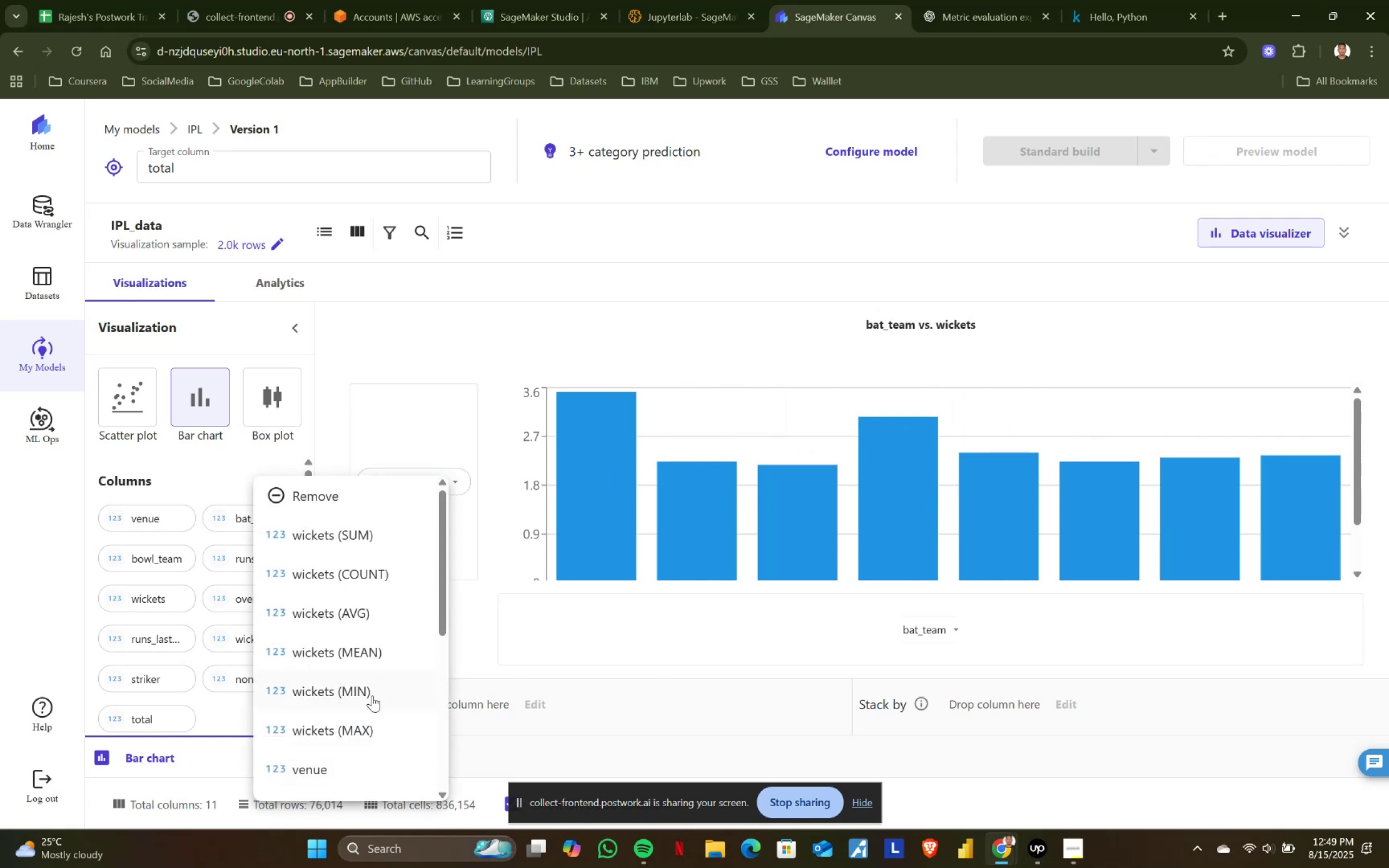 
left_click([372, 695])
 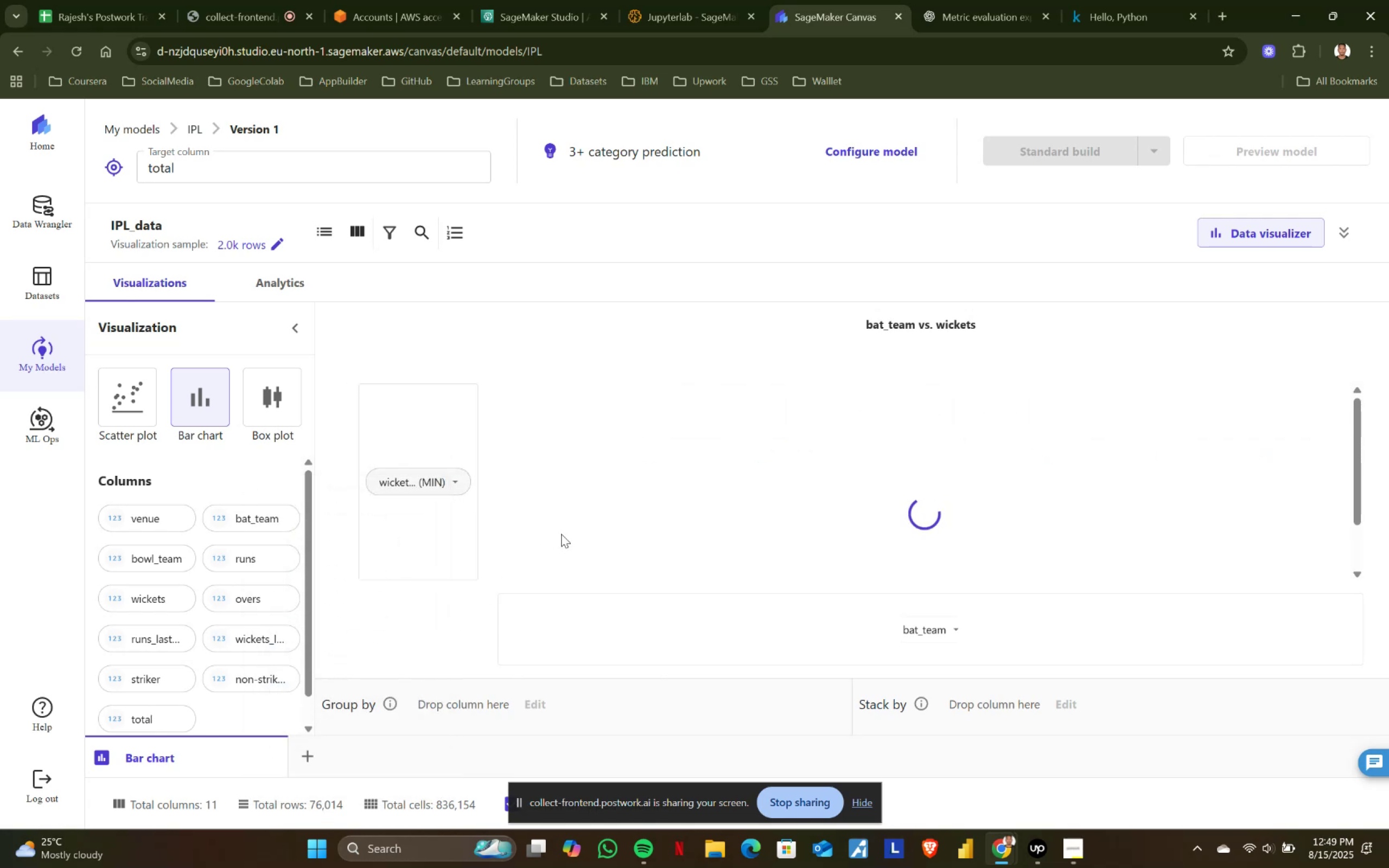 
scroll: coordinate [561, 534], scroll_direction: up, amount: 1.0
 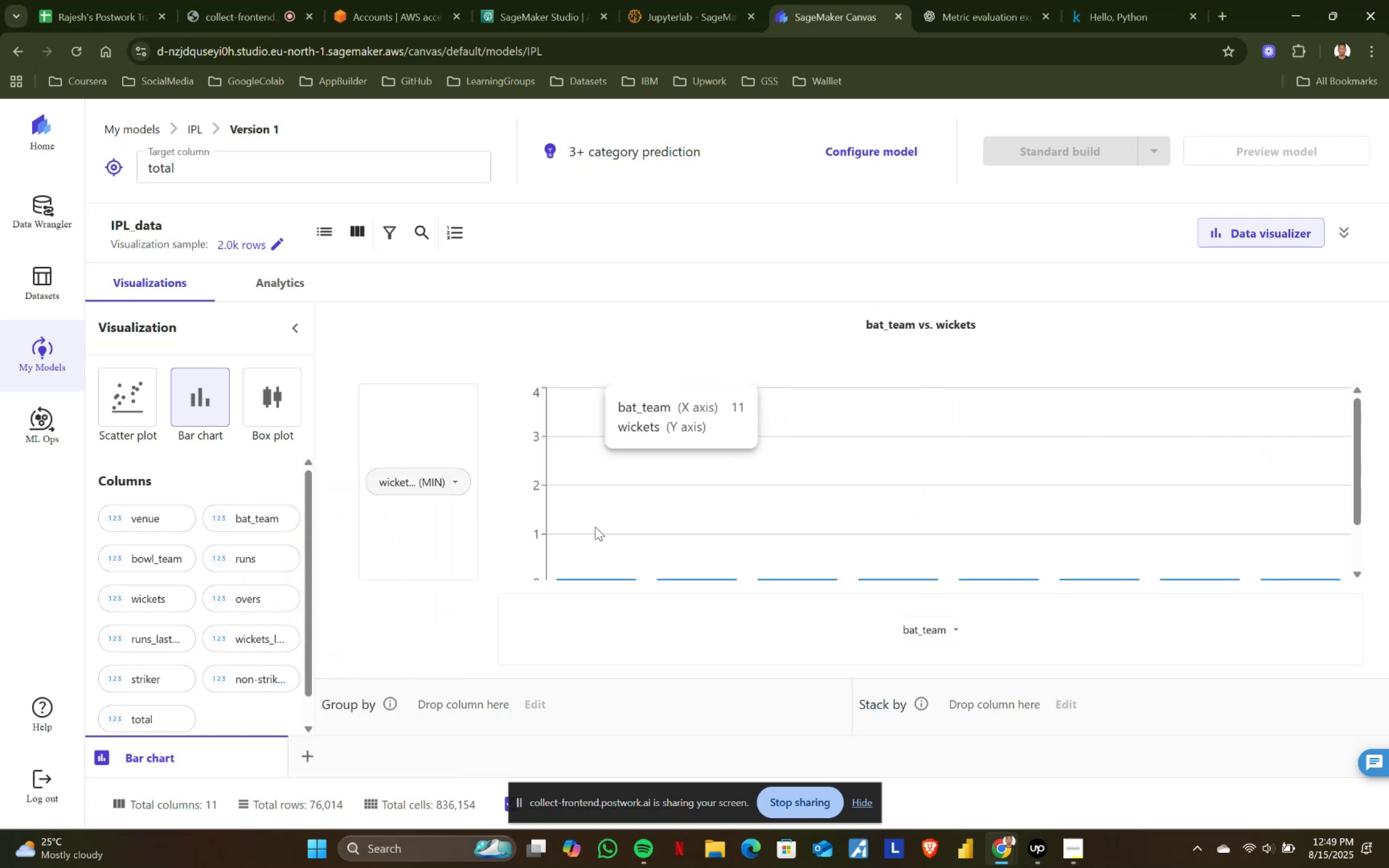 
scroll: coordinate [619, 550], scroll_direction: down, amount: 2.0
 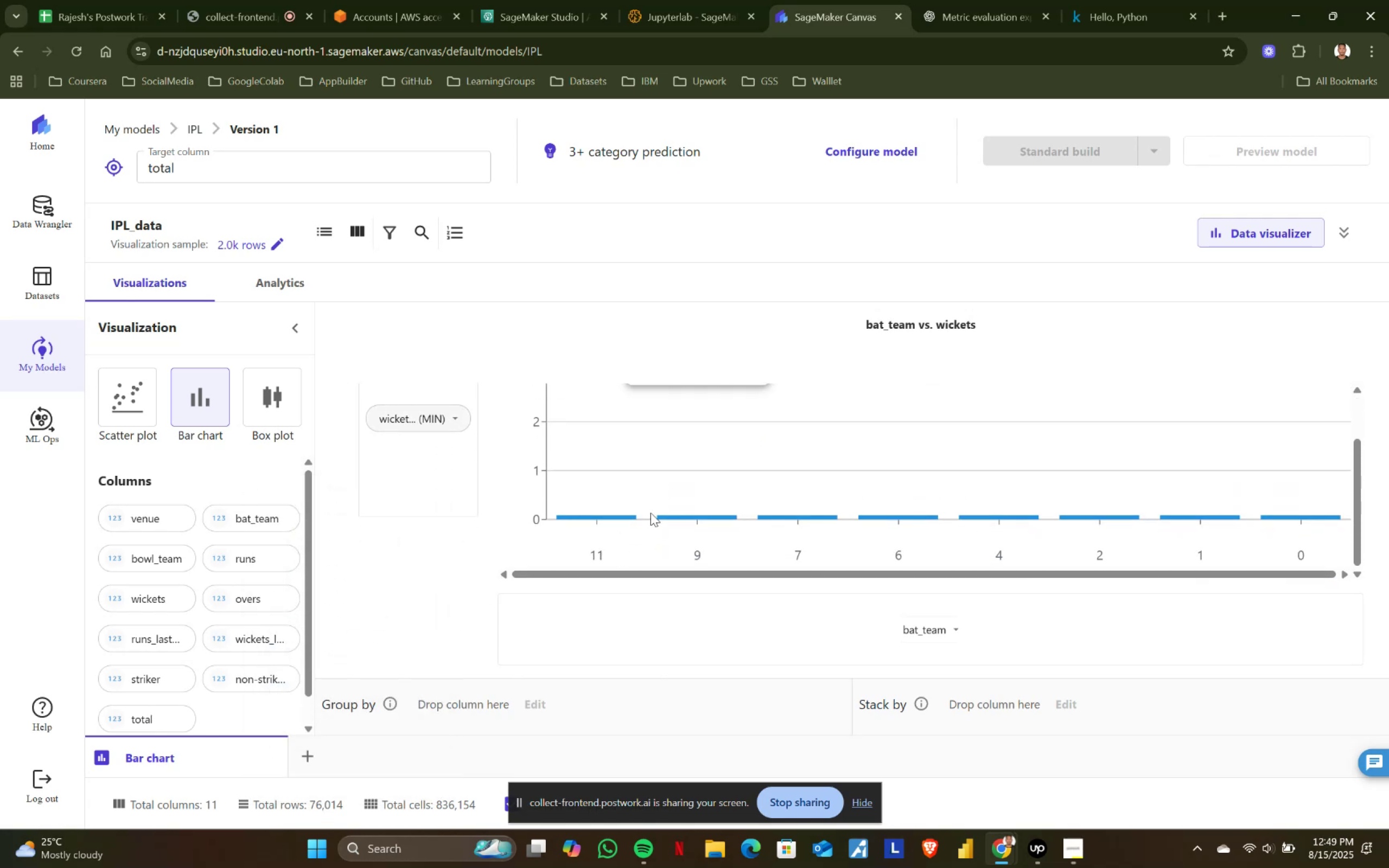 
scroll: coordinate [631, 519], scroll_direction: up, amount: 2.0
 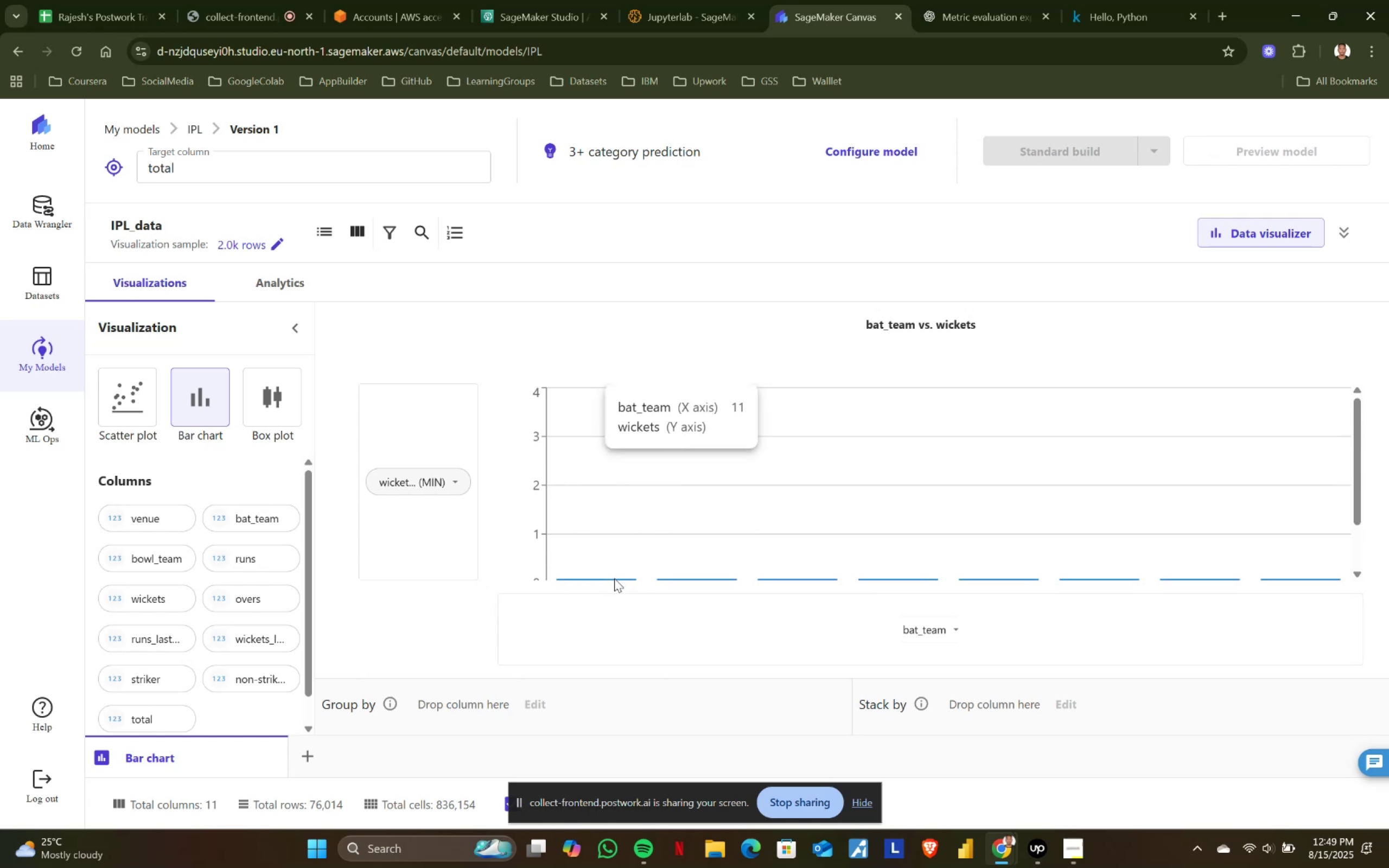 
wait(5.91)
 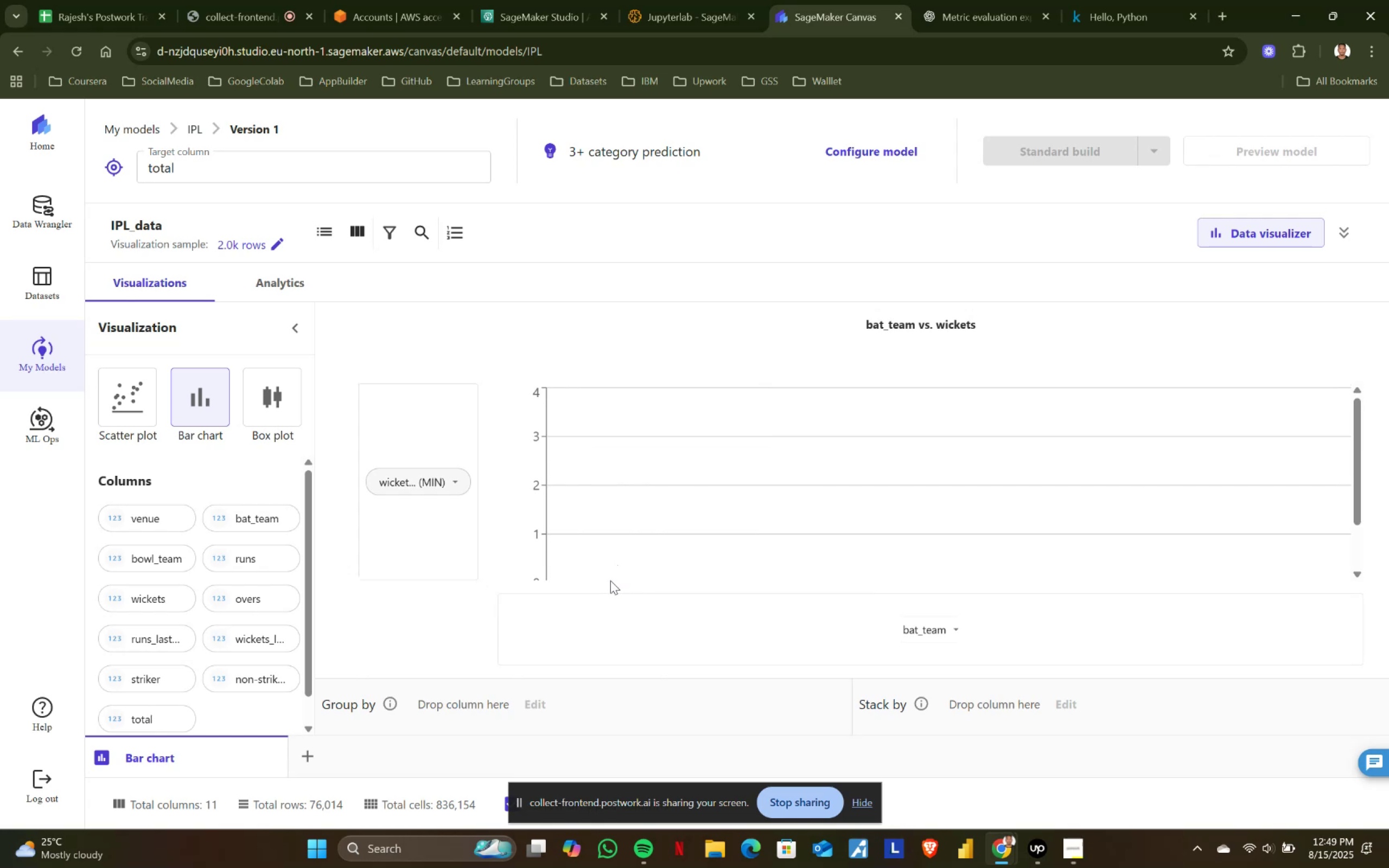 
left_click([465, 480])
 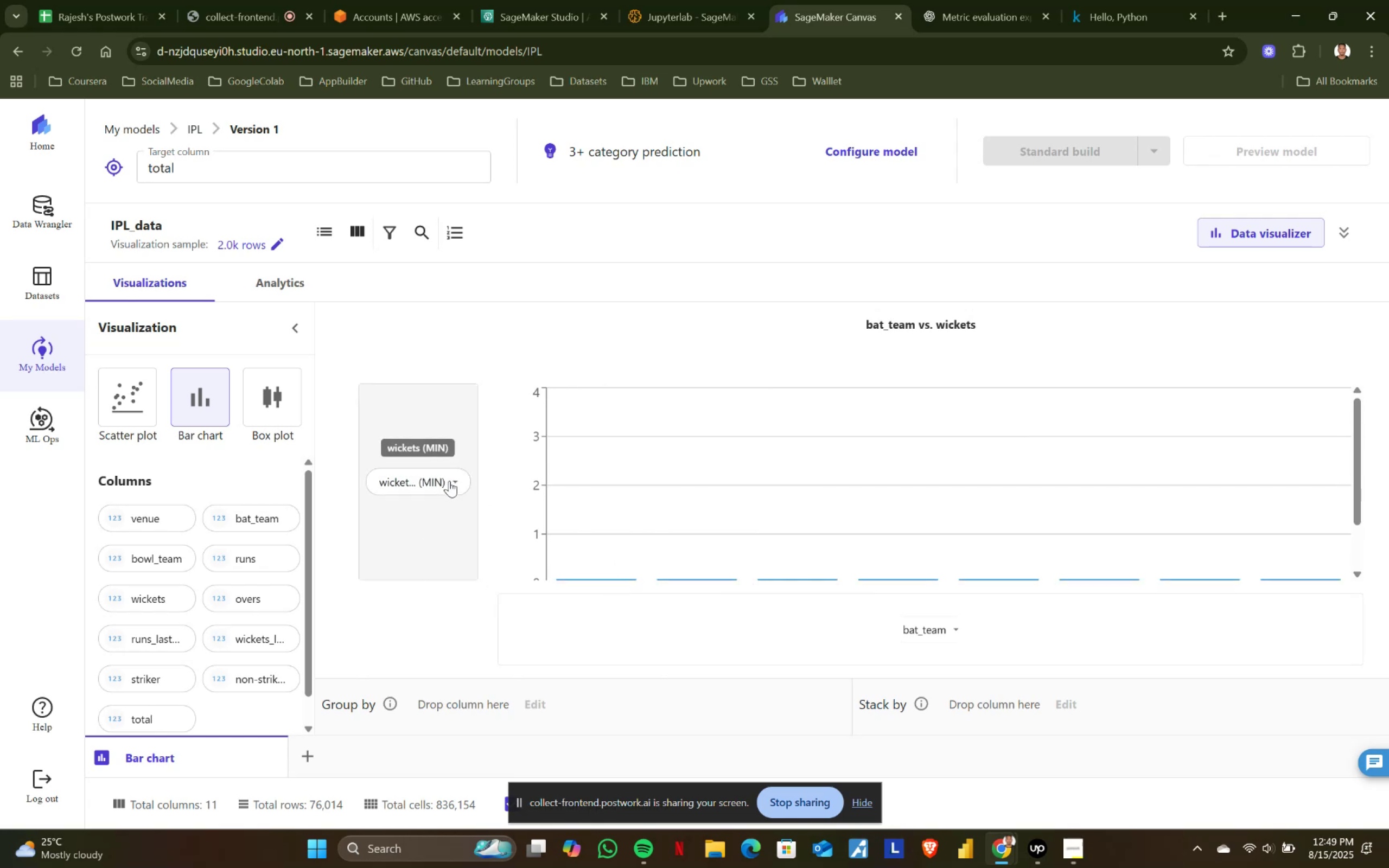 
left_click([458, 476])
 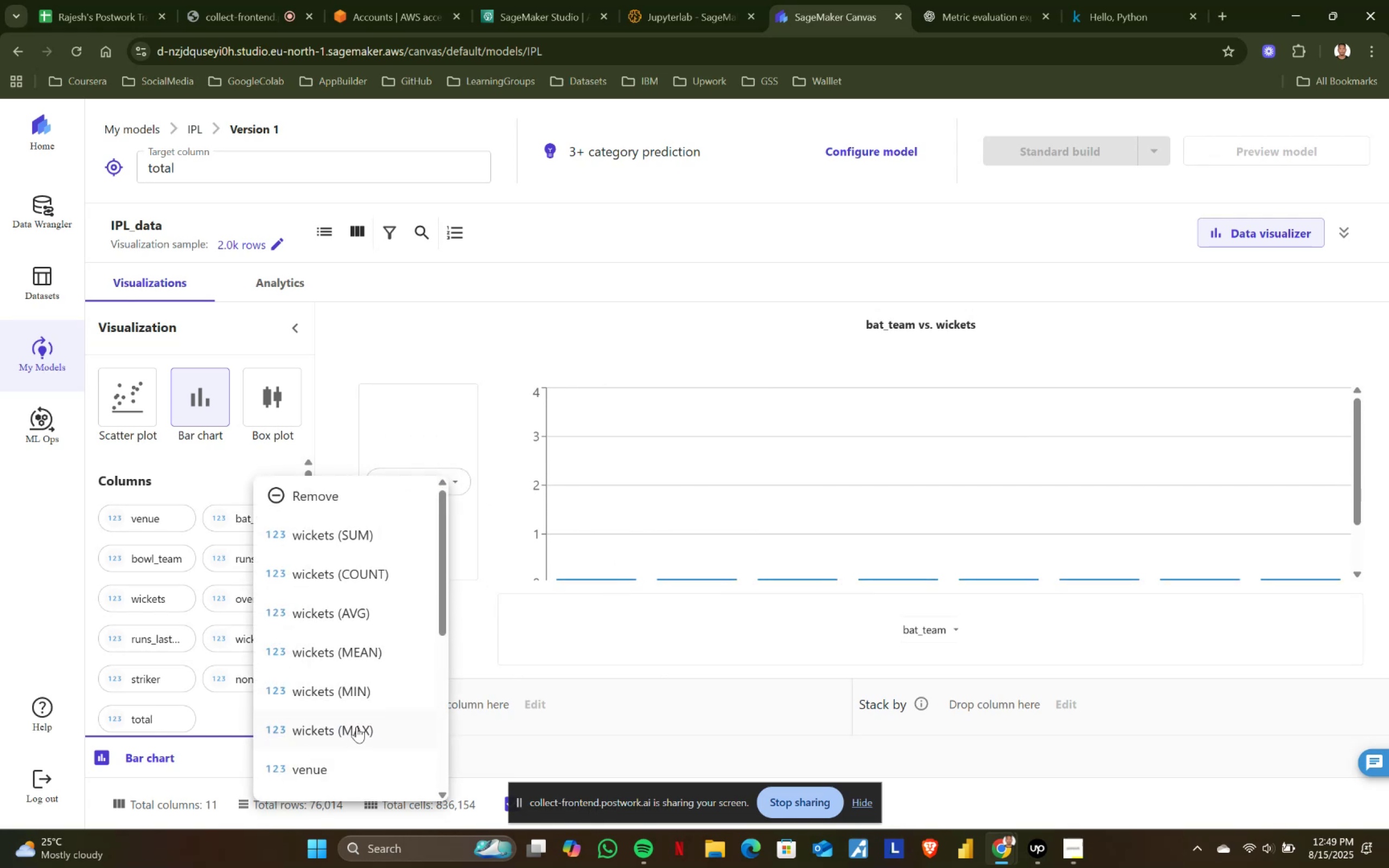 
left_click([359, 723])
 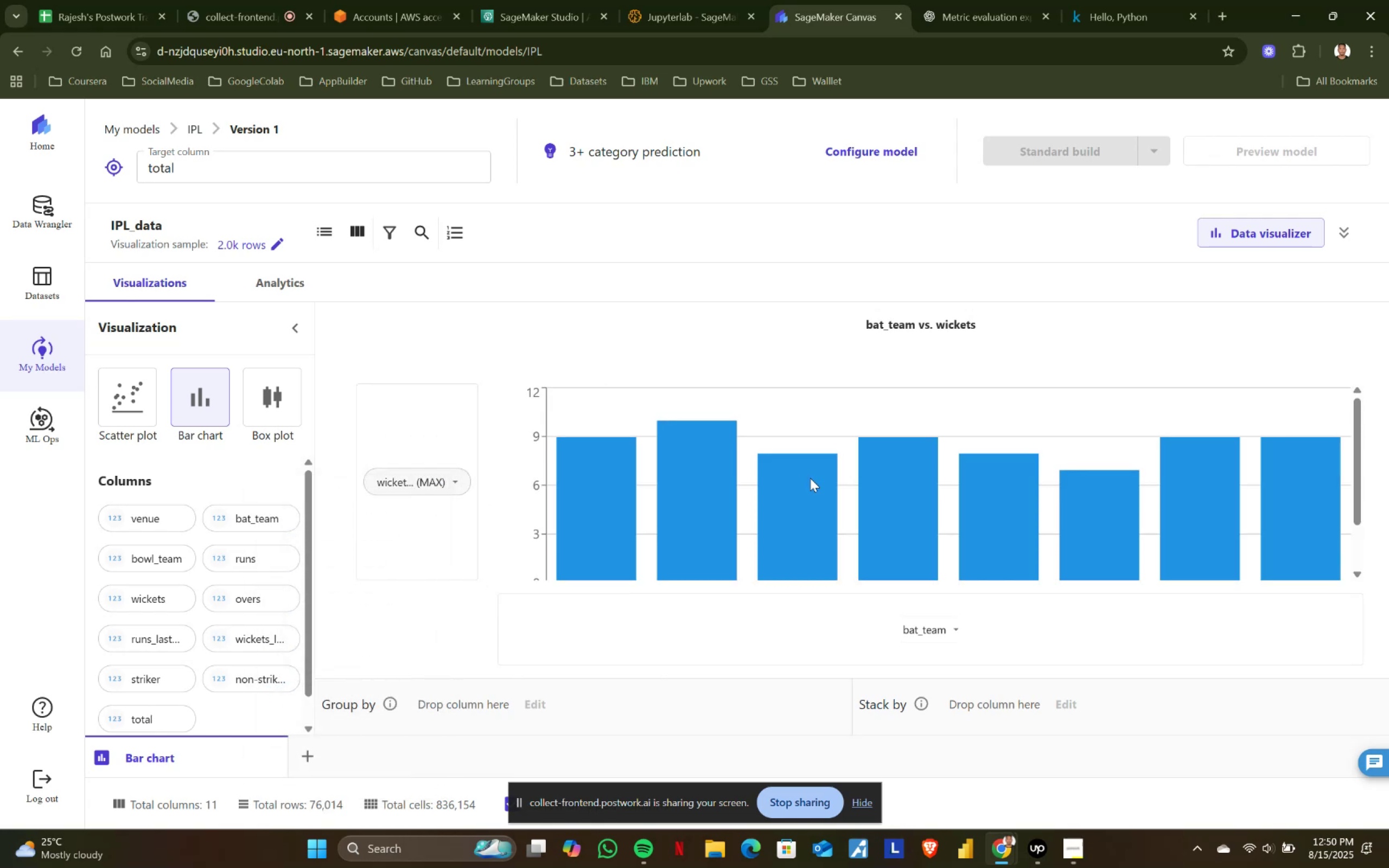 
scroll: coordinate [726, 483], scroll_direction: up, amount: 2.0
 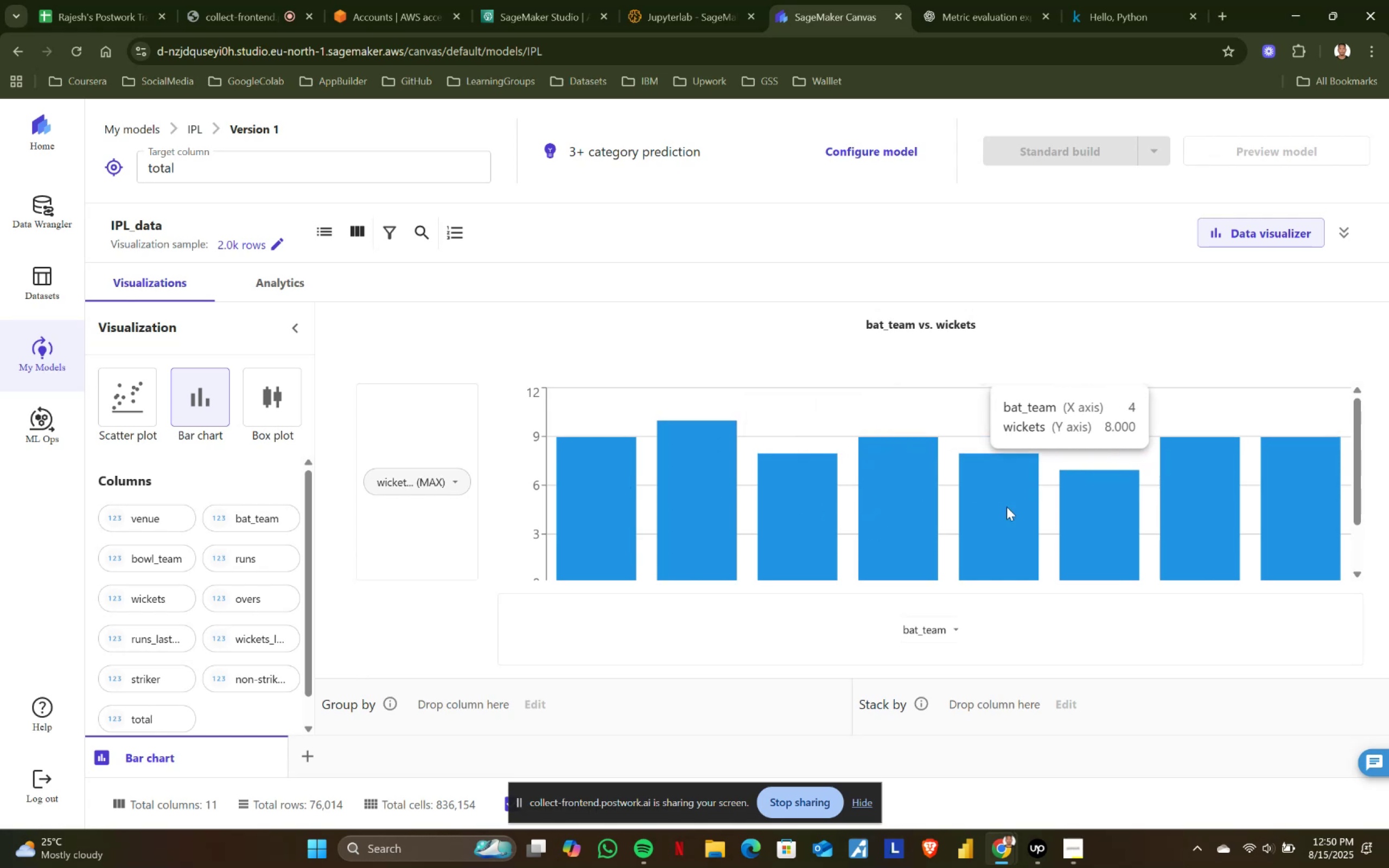 
wait(5.34)
 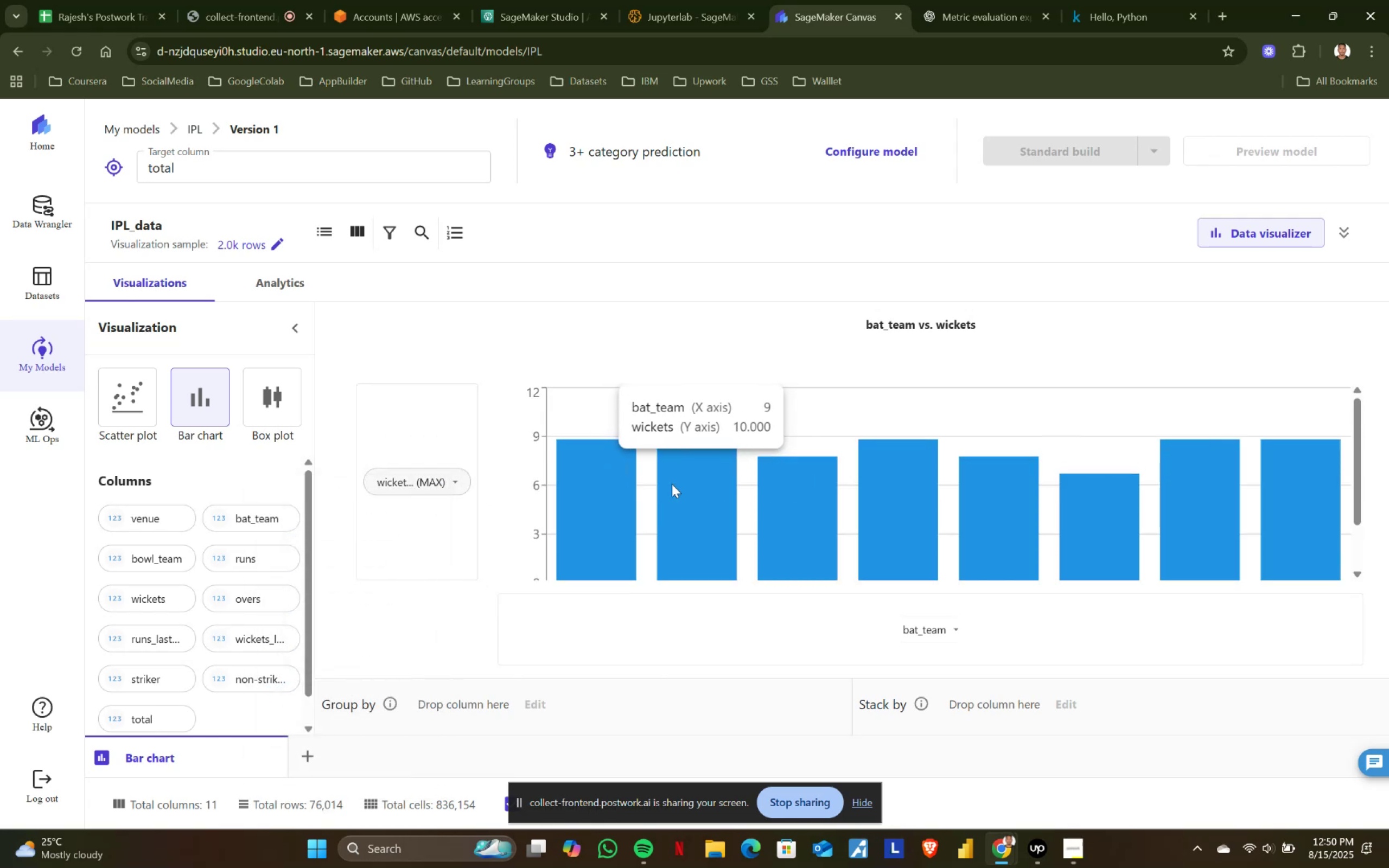 
mouse_move([1250, 499])
 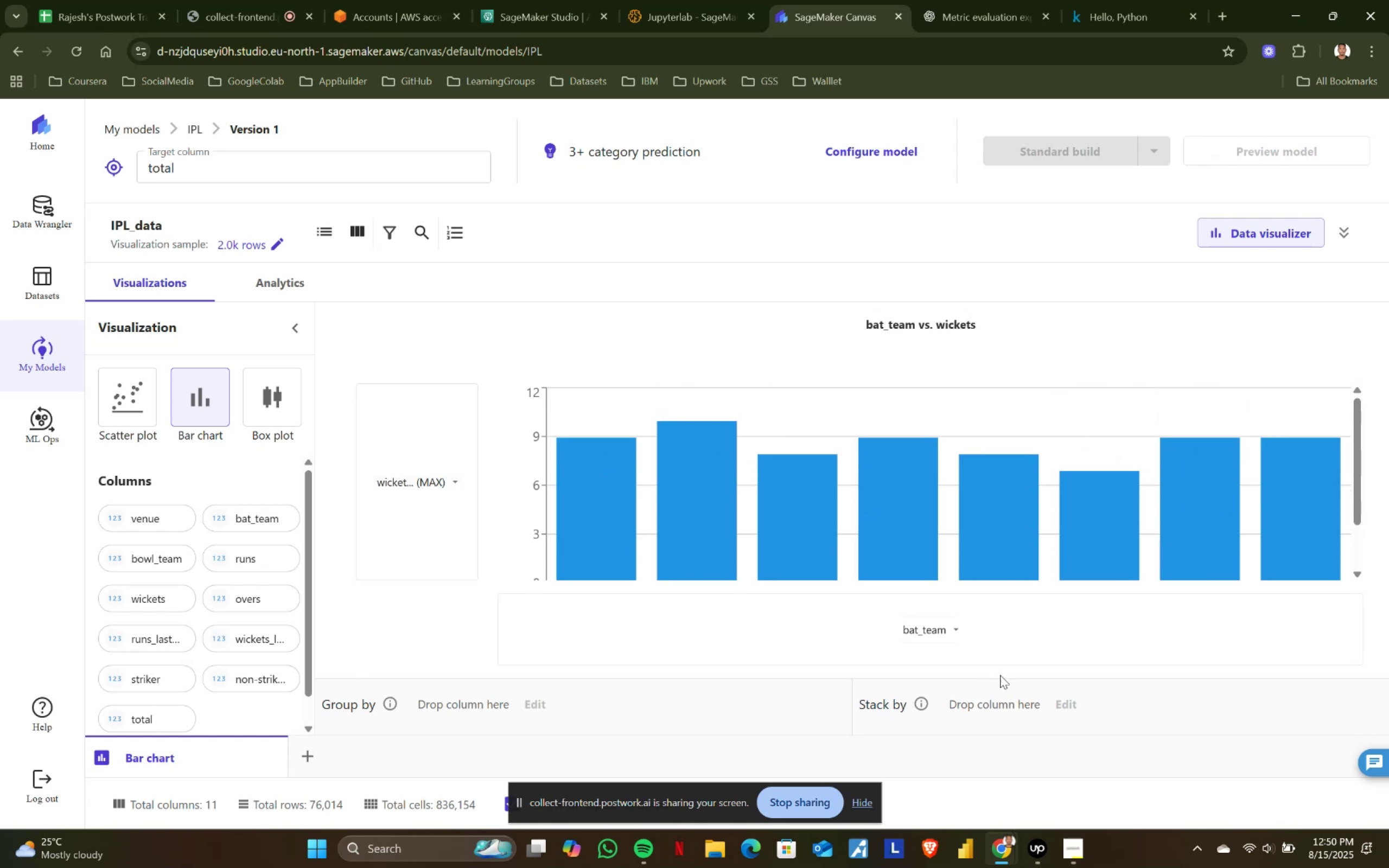 
left_click([952, 627])
 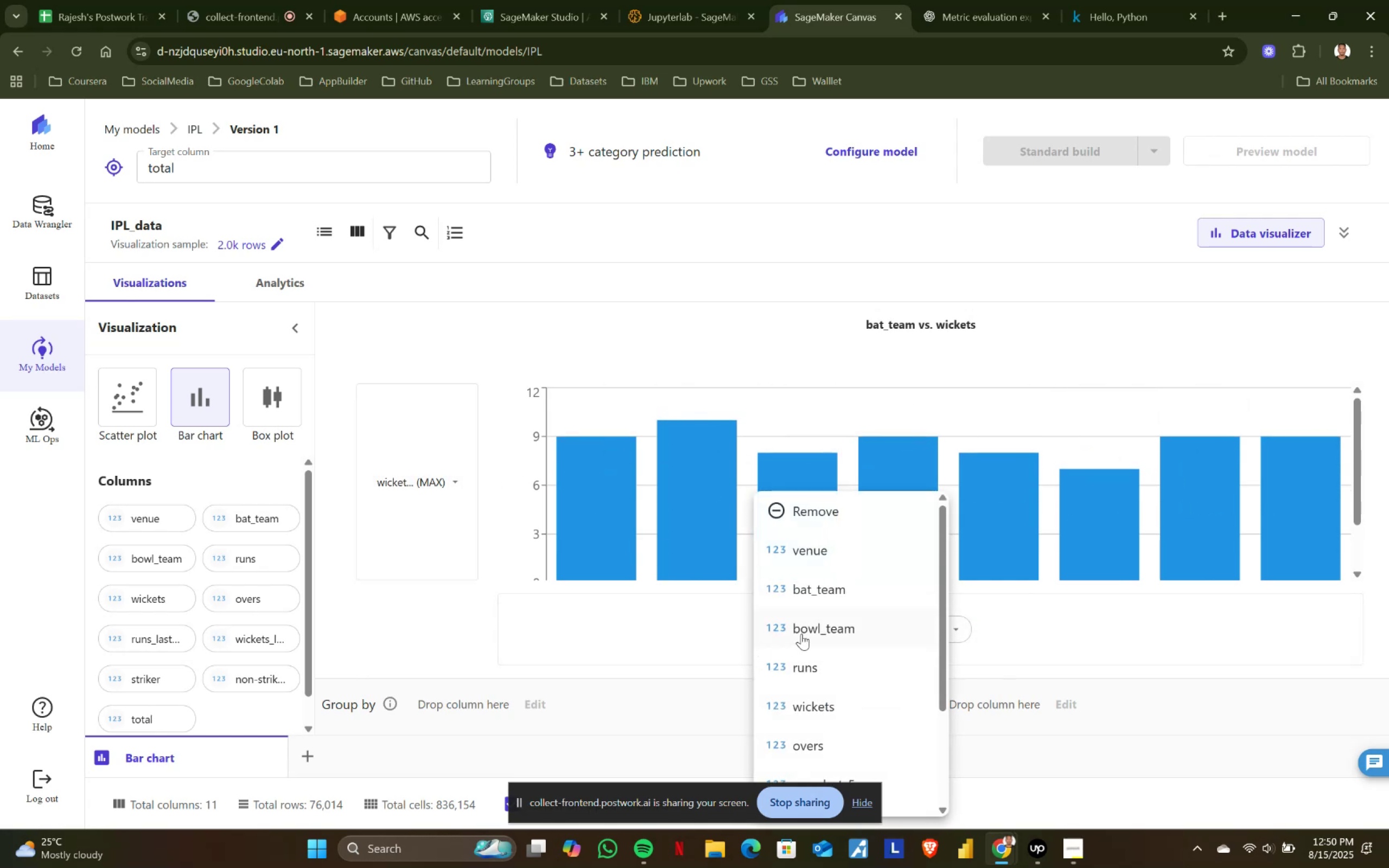 
left_click([801, 634])
 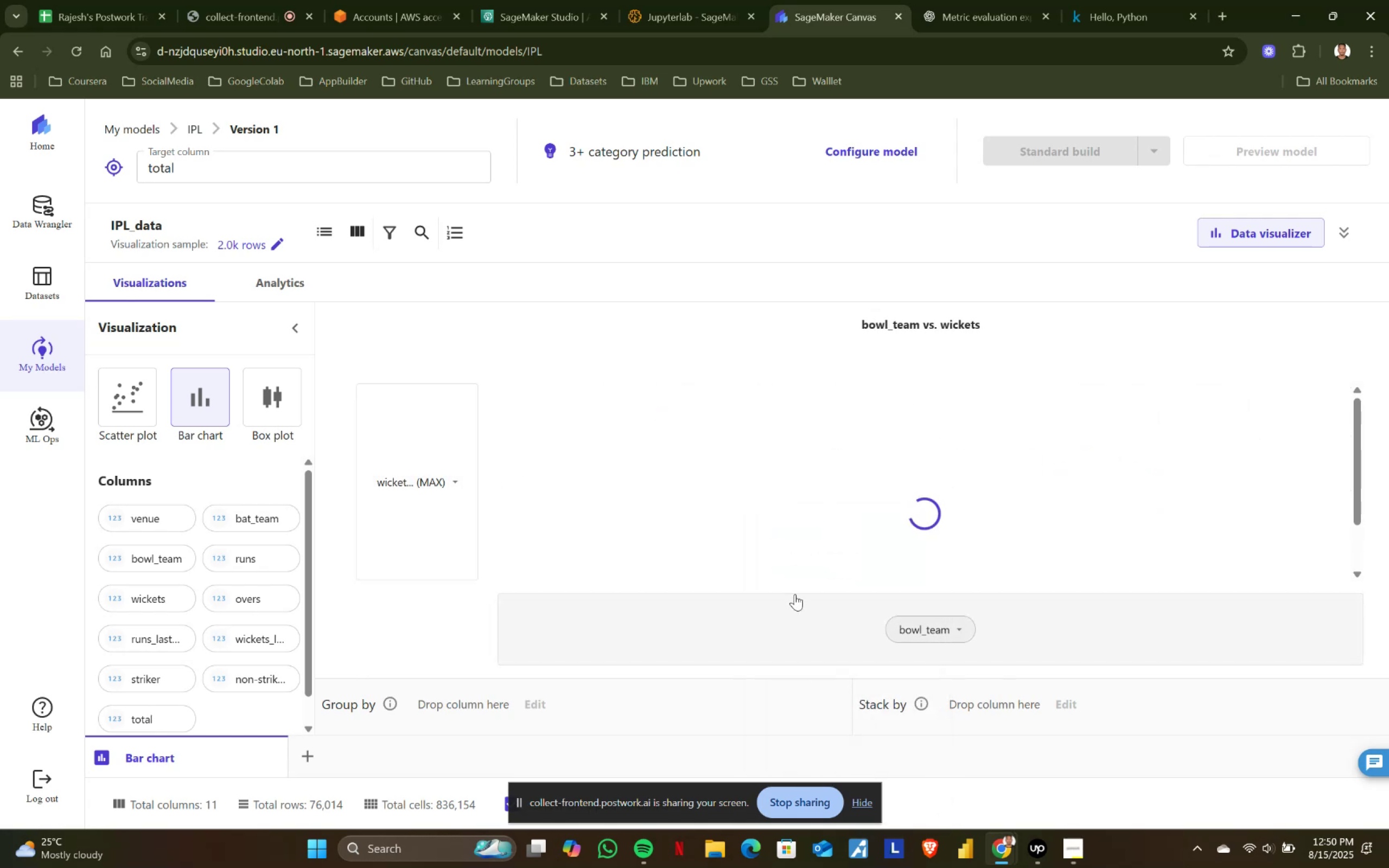 
scroll: coordinate [777, 583], scroll_direction: up, amount: 4.0
 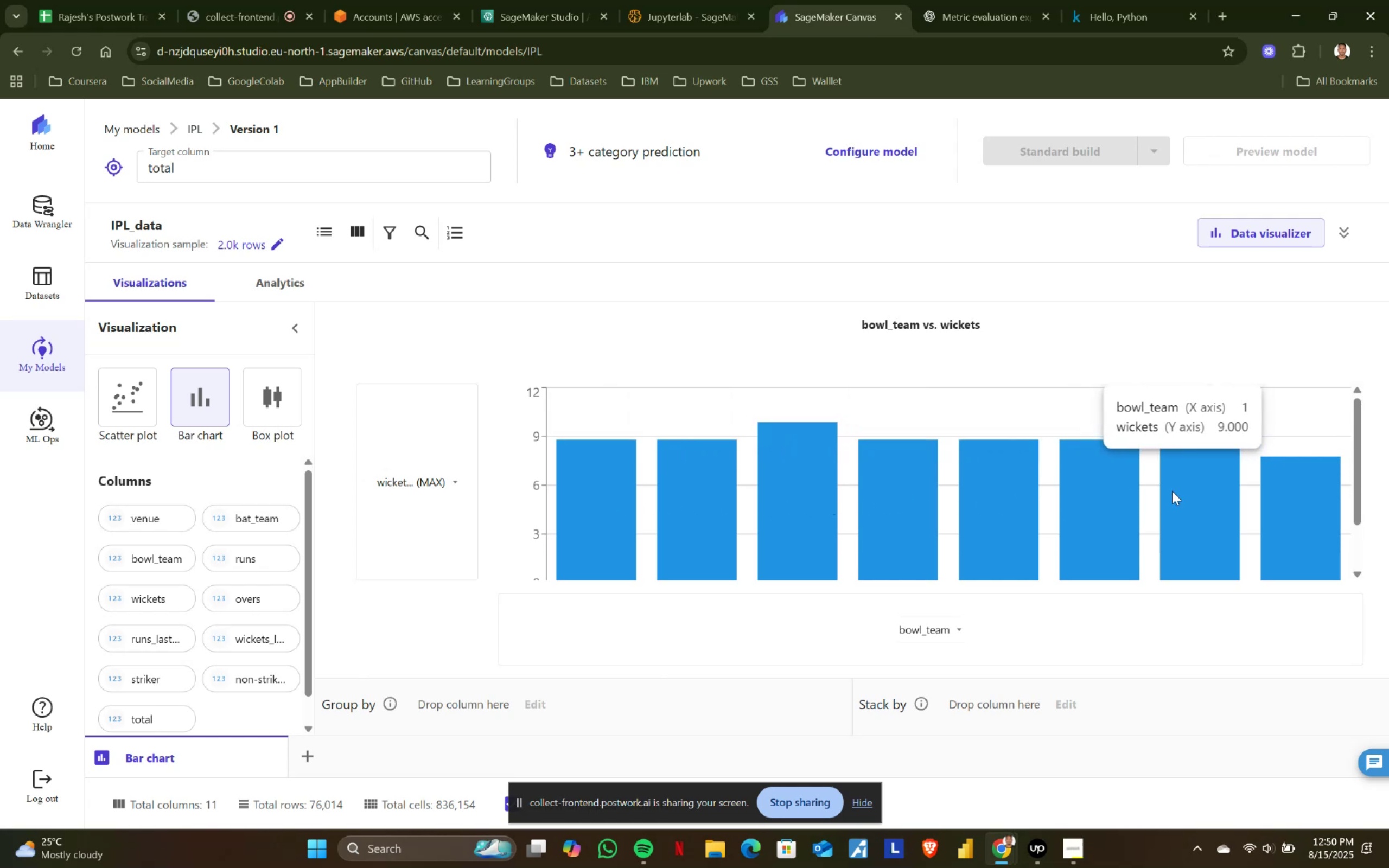 
wait(5.92)
 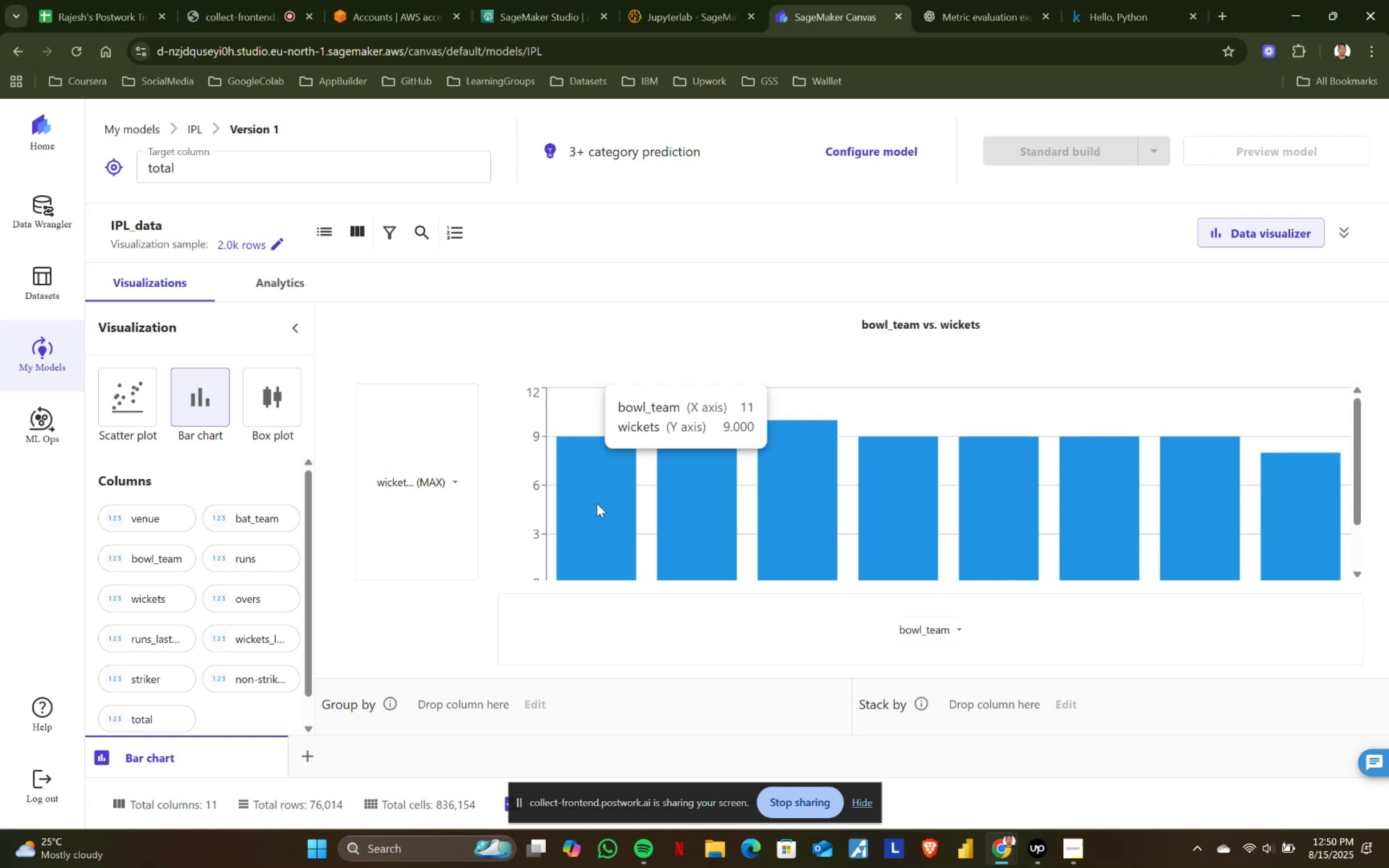 
left_click([457, 480])
 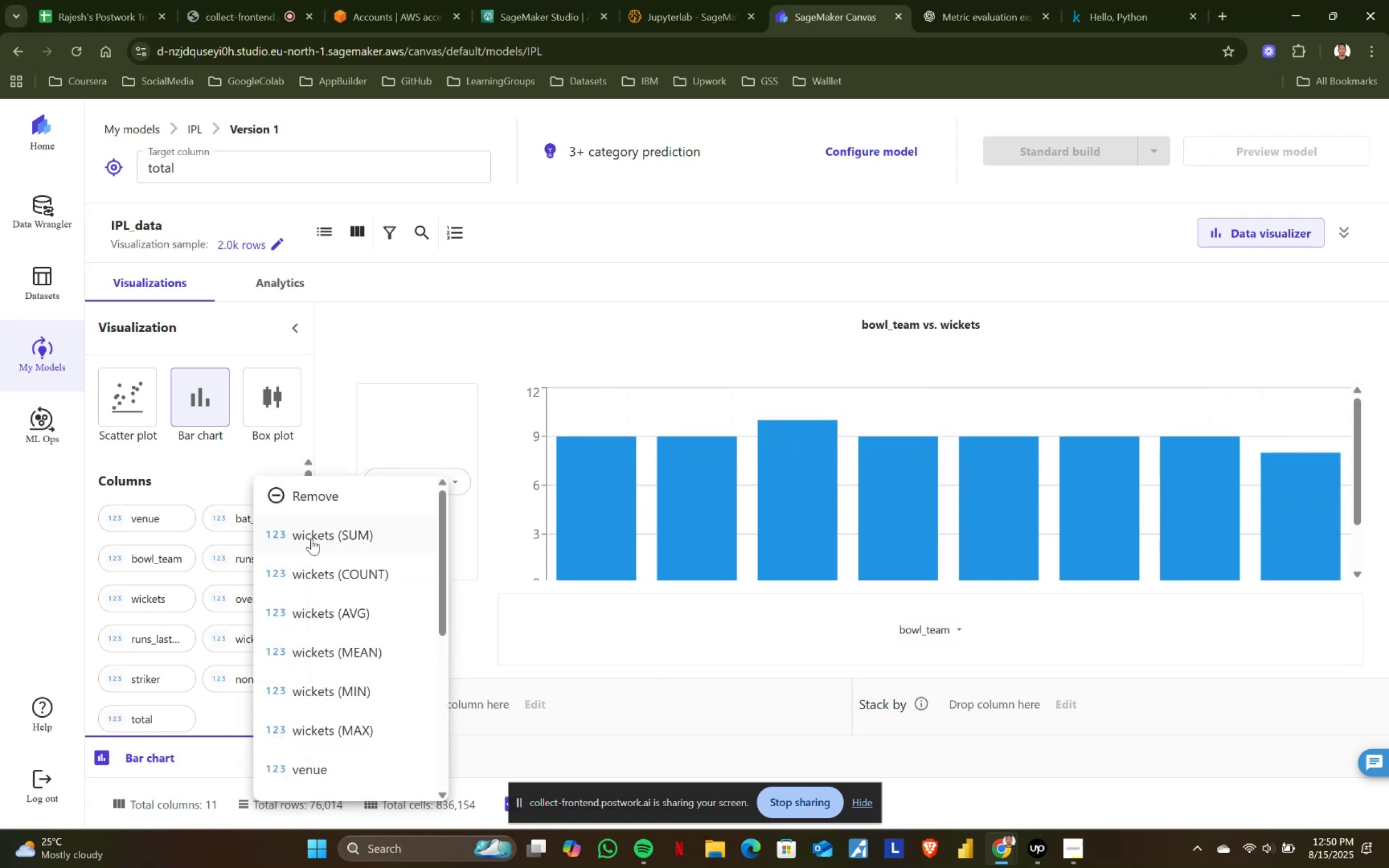 
left_click([311, 539])
 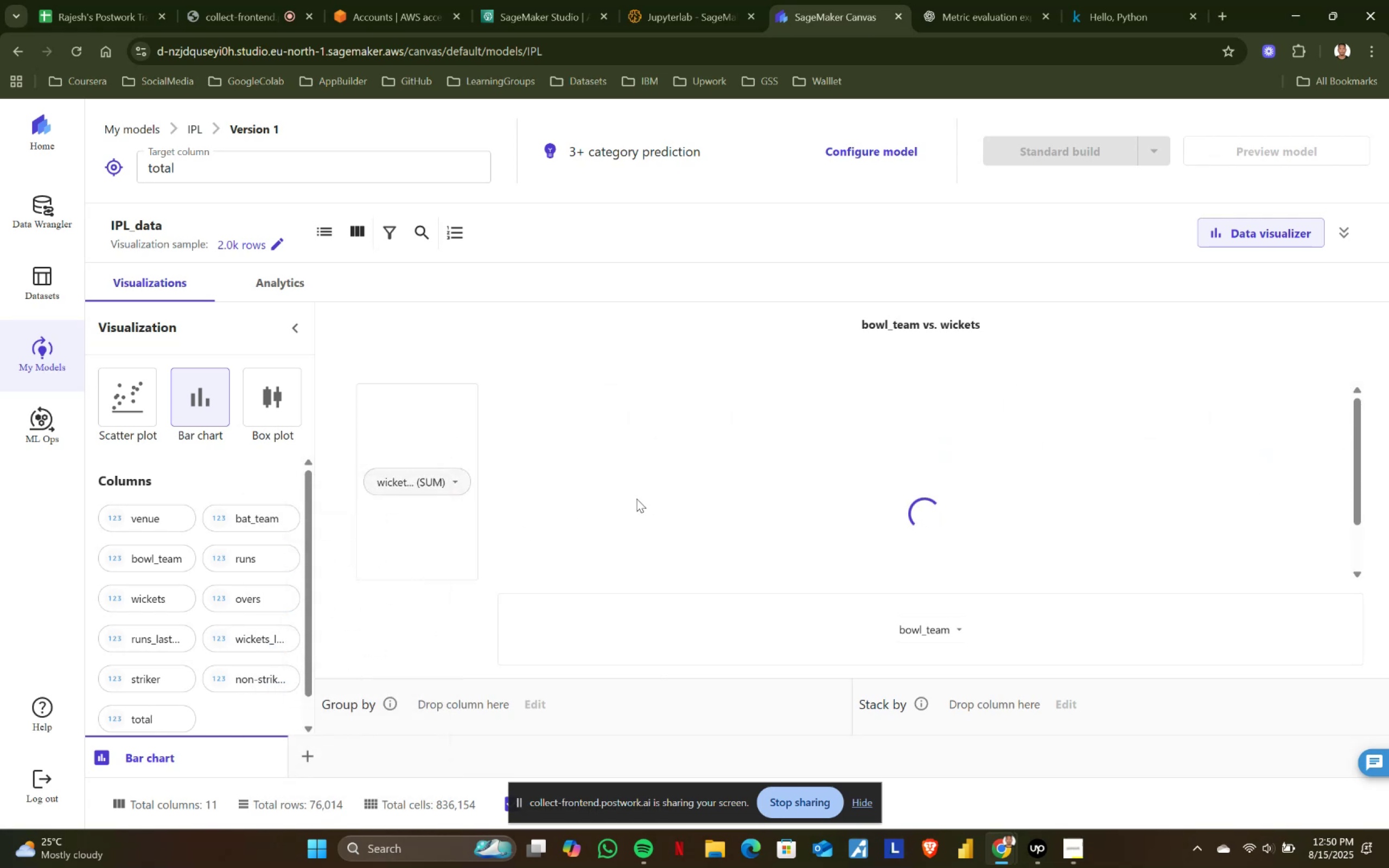 
mouse_move([620, 477])
 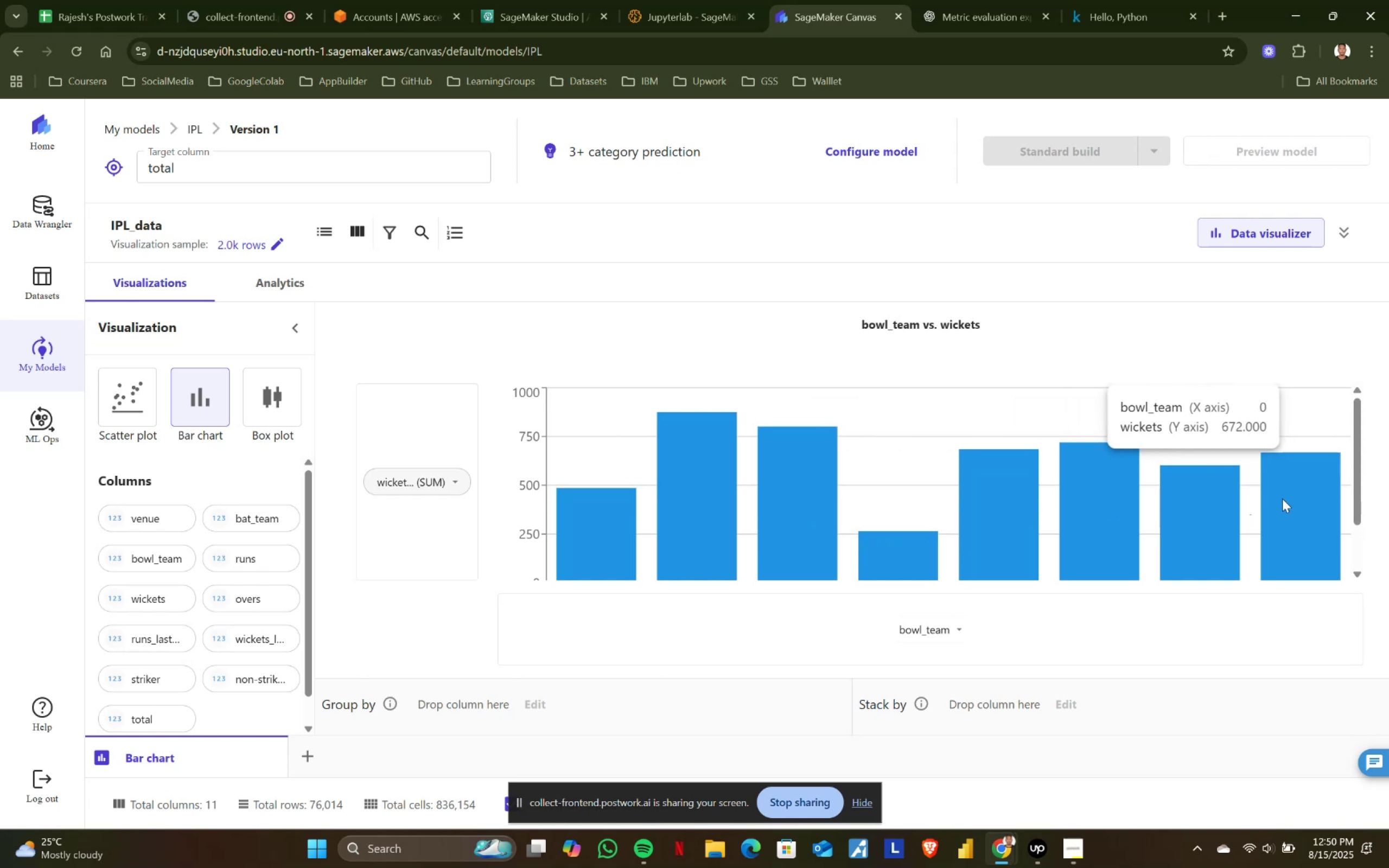 
wait(6.38)
 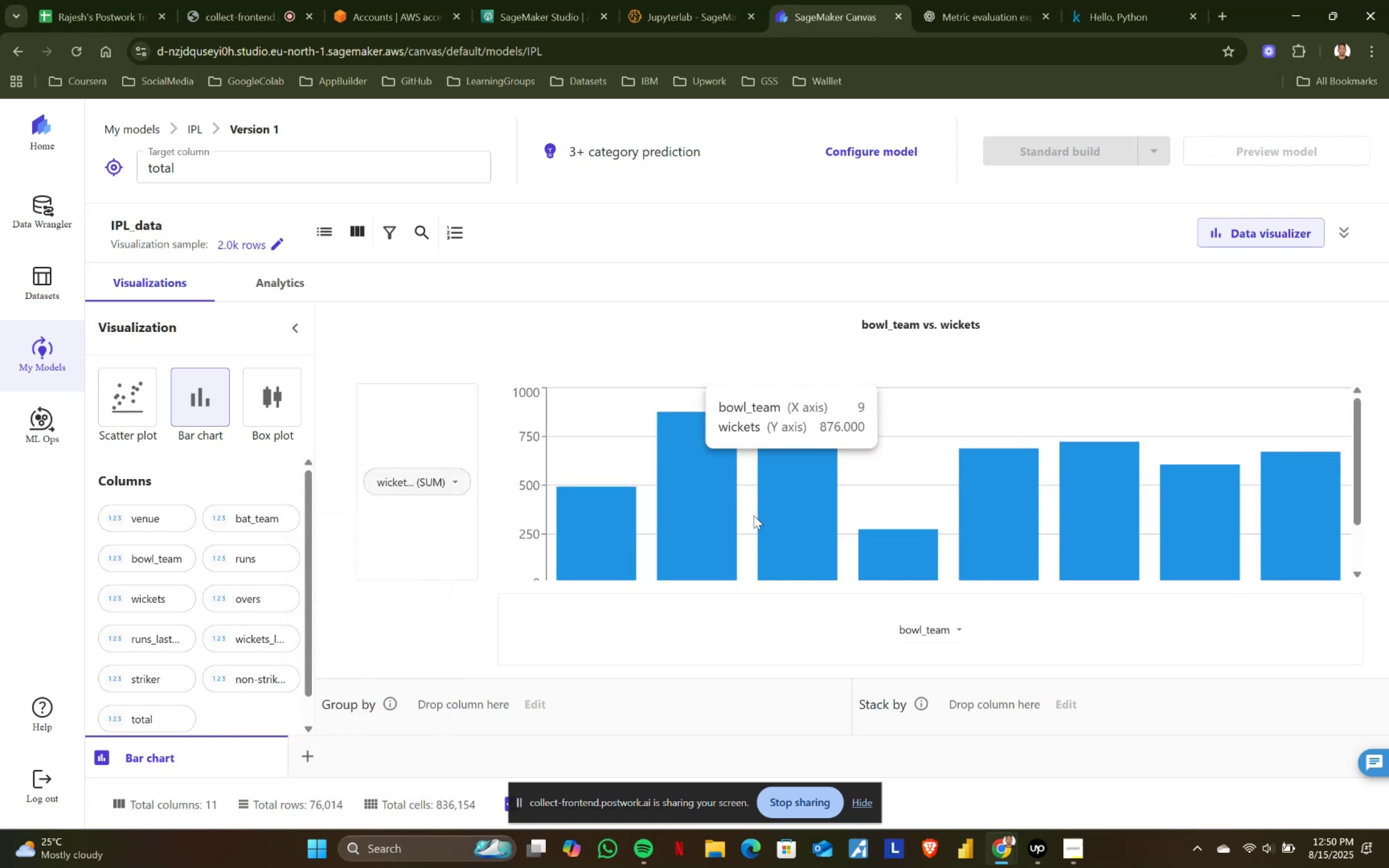 
left_click([452, 481])
 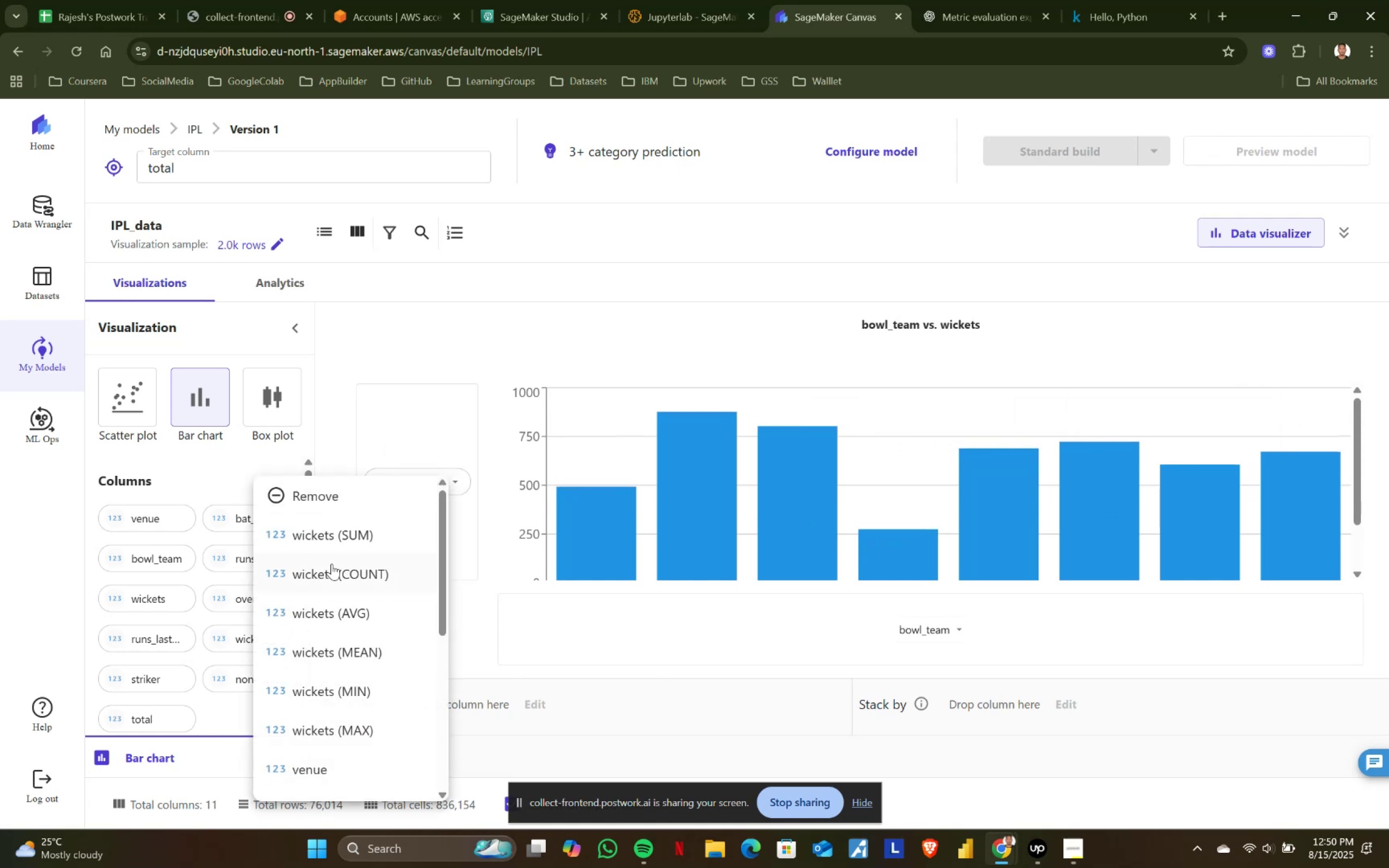 
left_click([330, 565])
 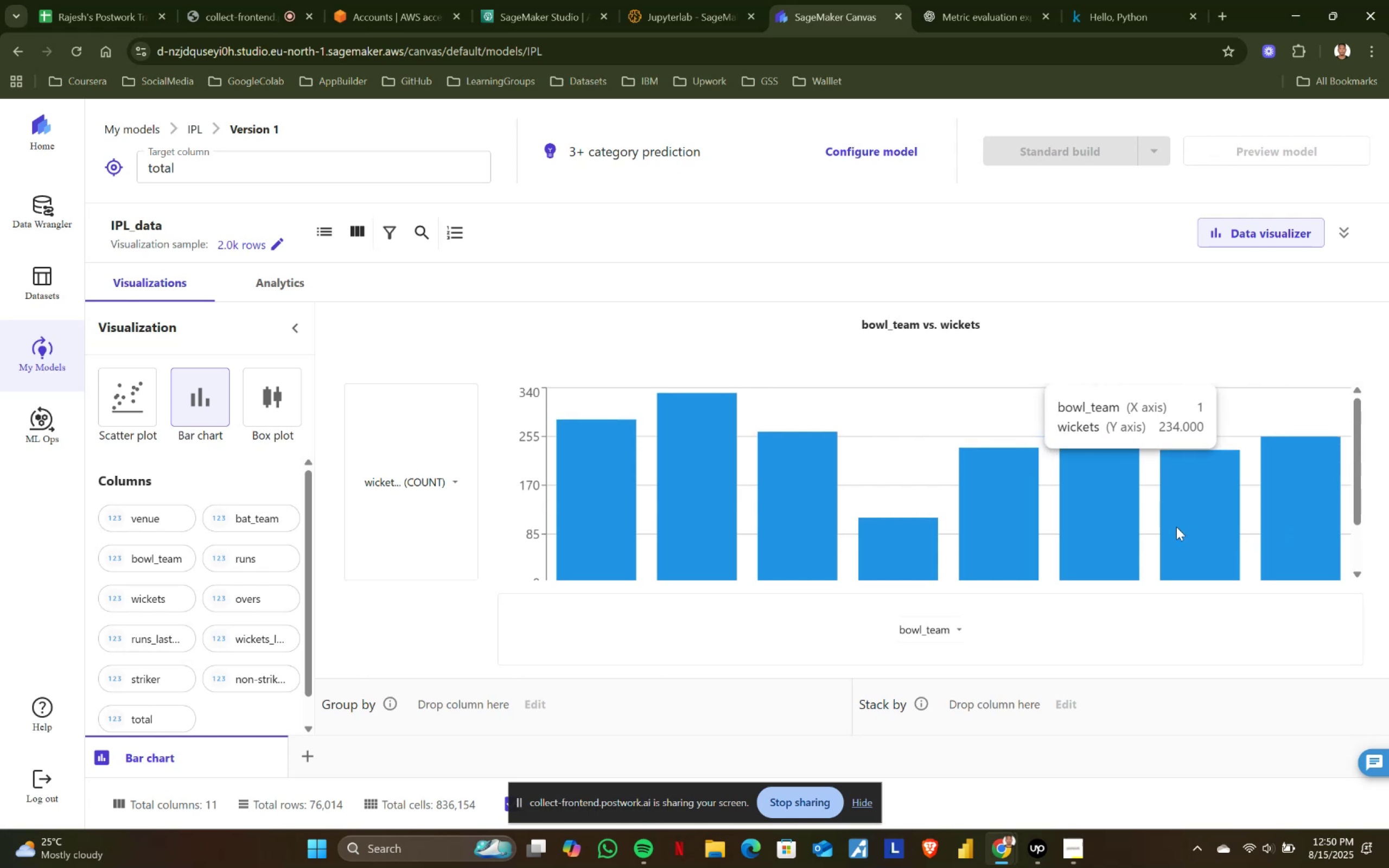 
wait(7.65)
 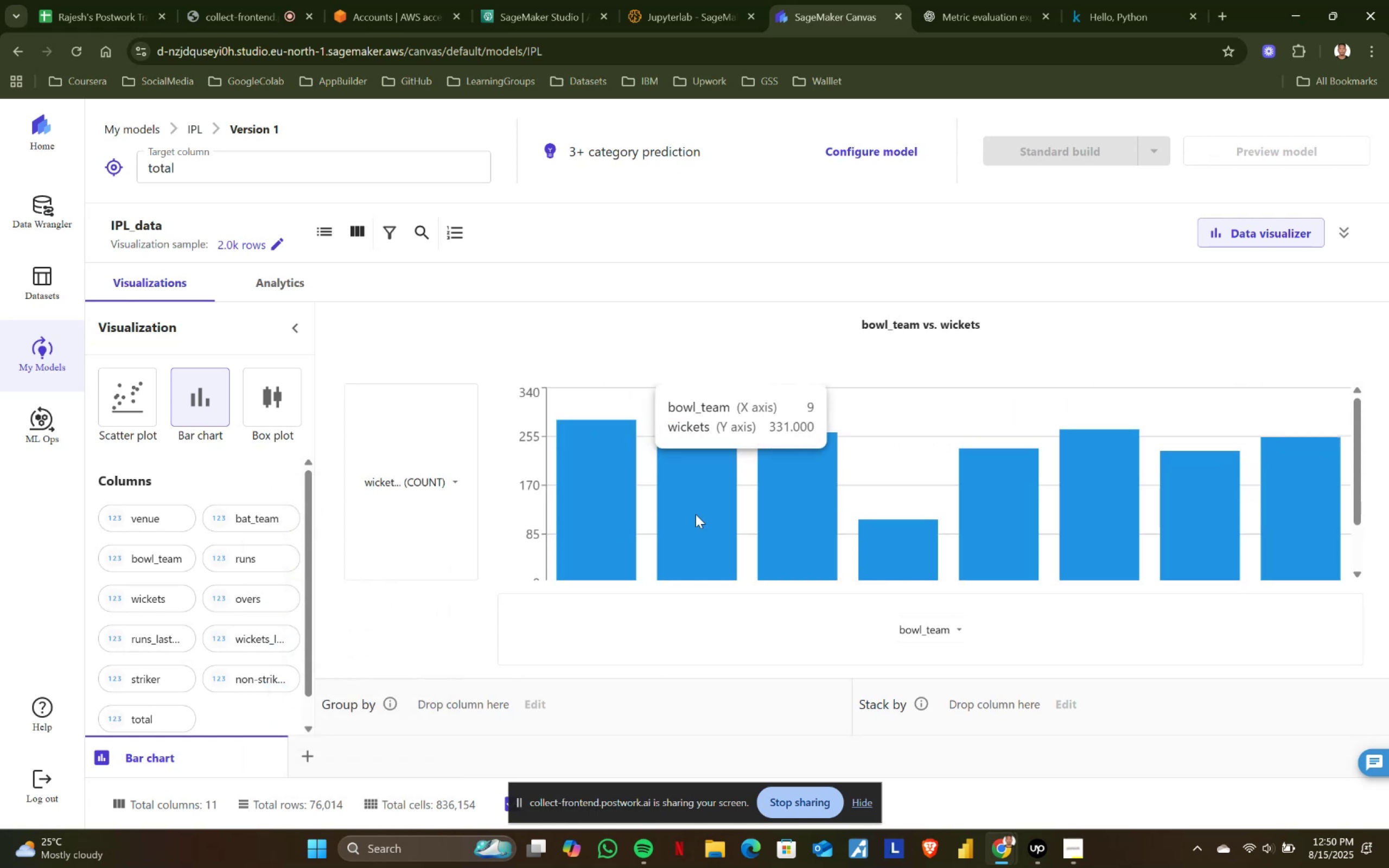 
left_click([460, 485])
 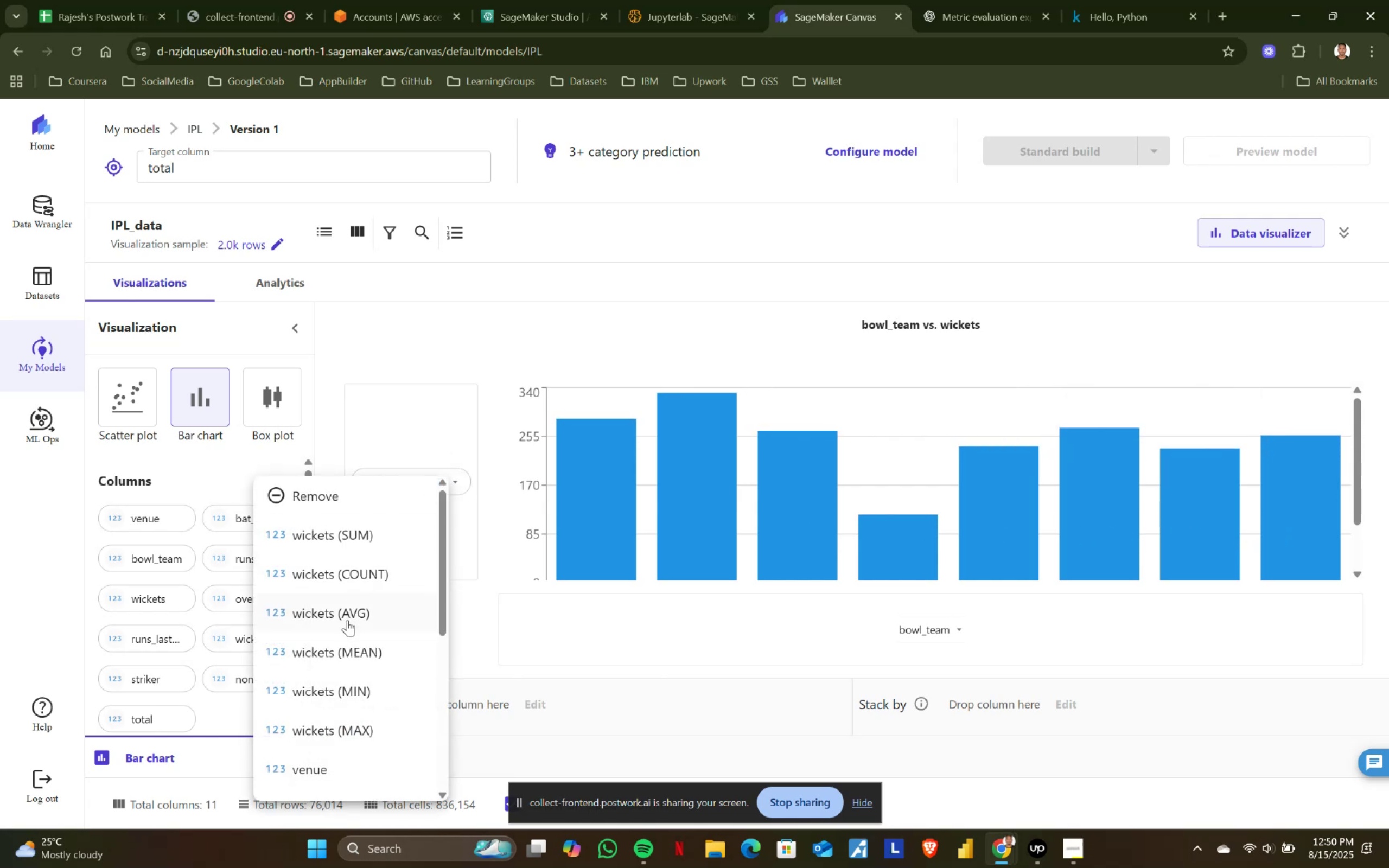 
left_click([356, 616])
 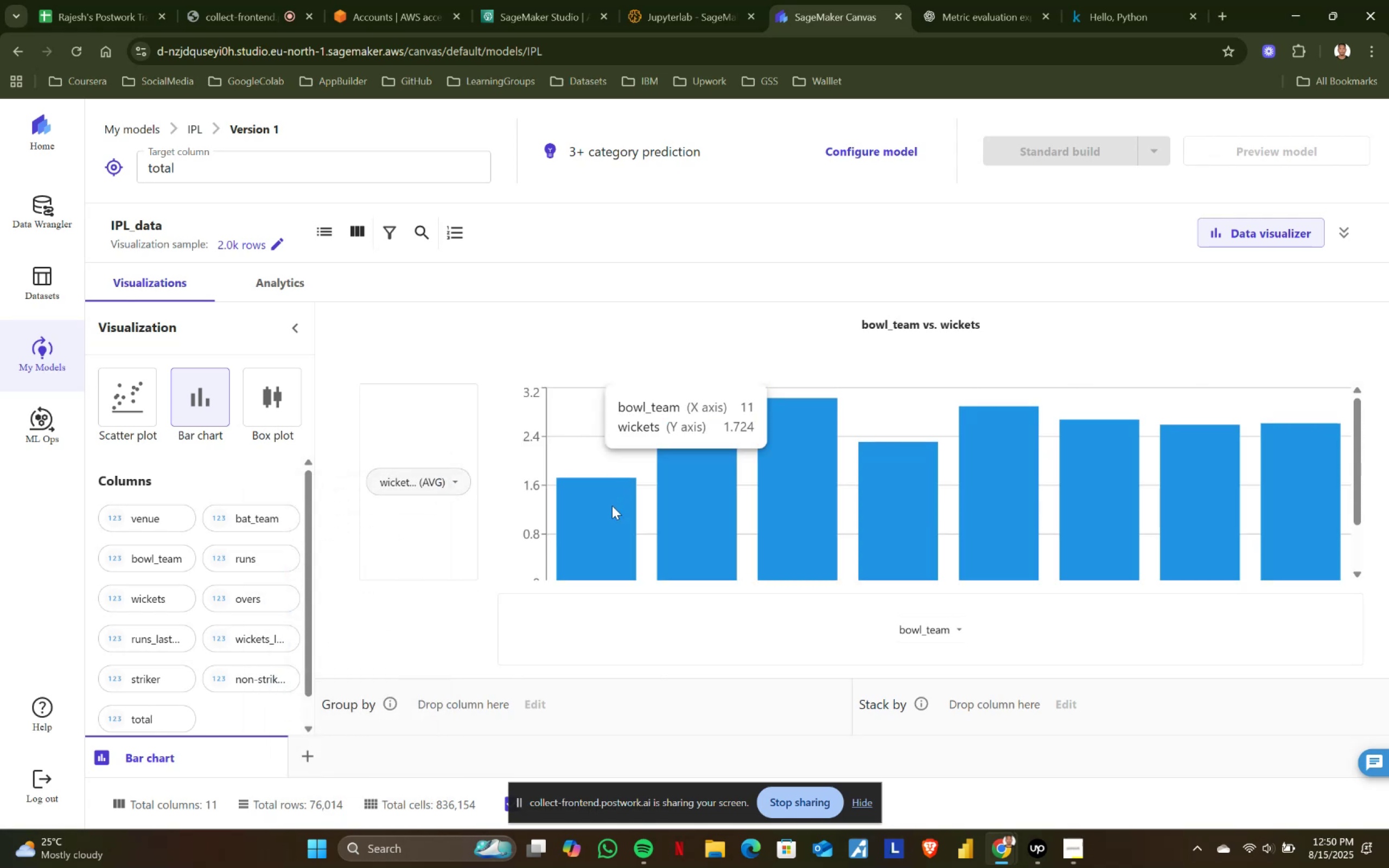 
scroll: coordinate [612, 506], scroll_direction: up, amount: 2.0
 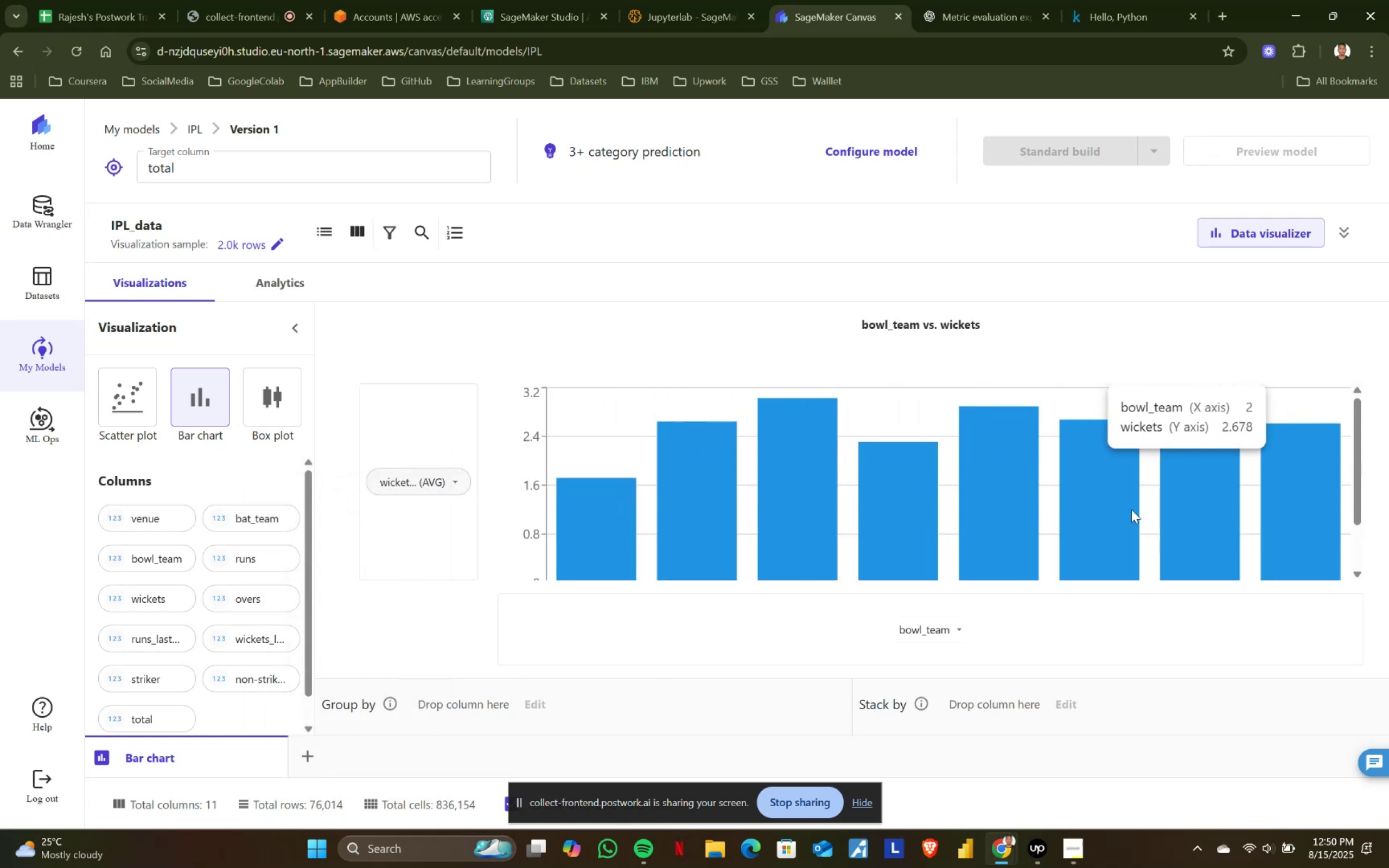 
scroll: coordinate [1302, 516], scroll_direction: down, amount: 5.0
 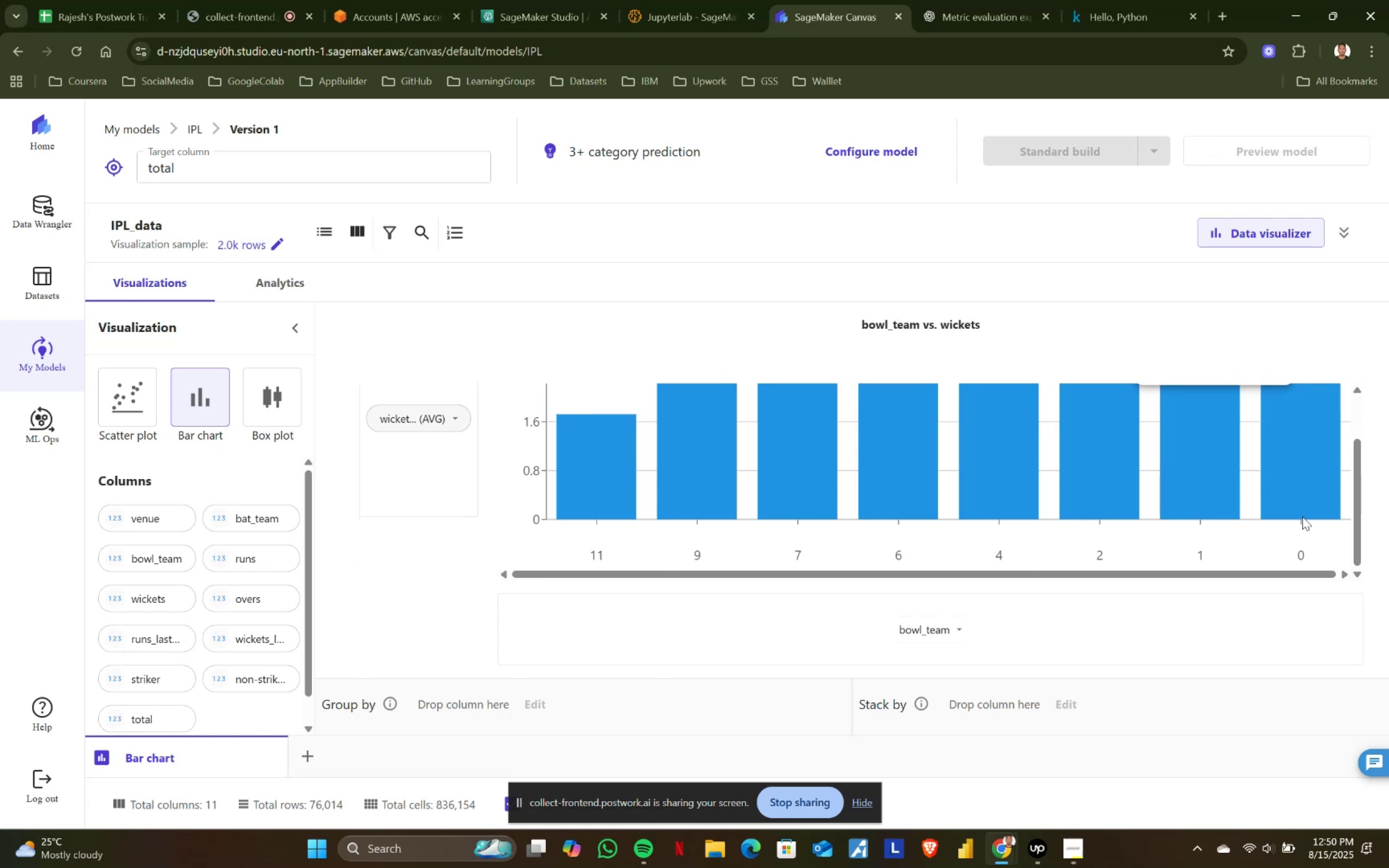 
scroll: coordinate [1302, 516], scroll_direction: up, amount: 4.0
 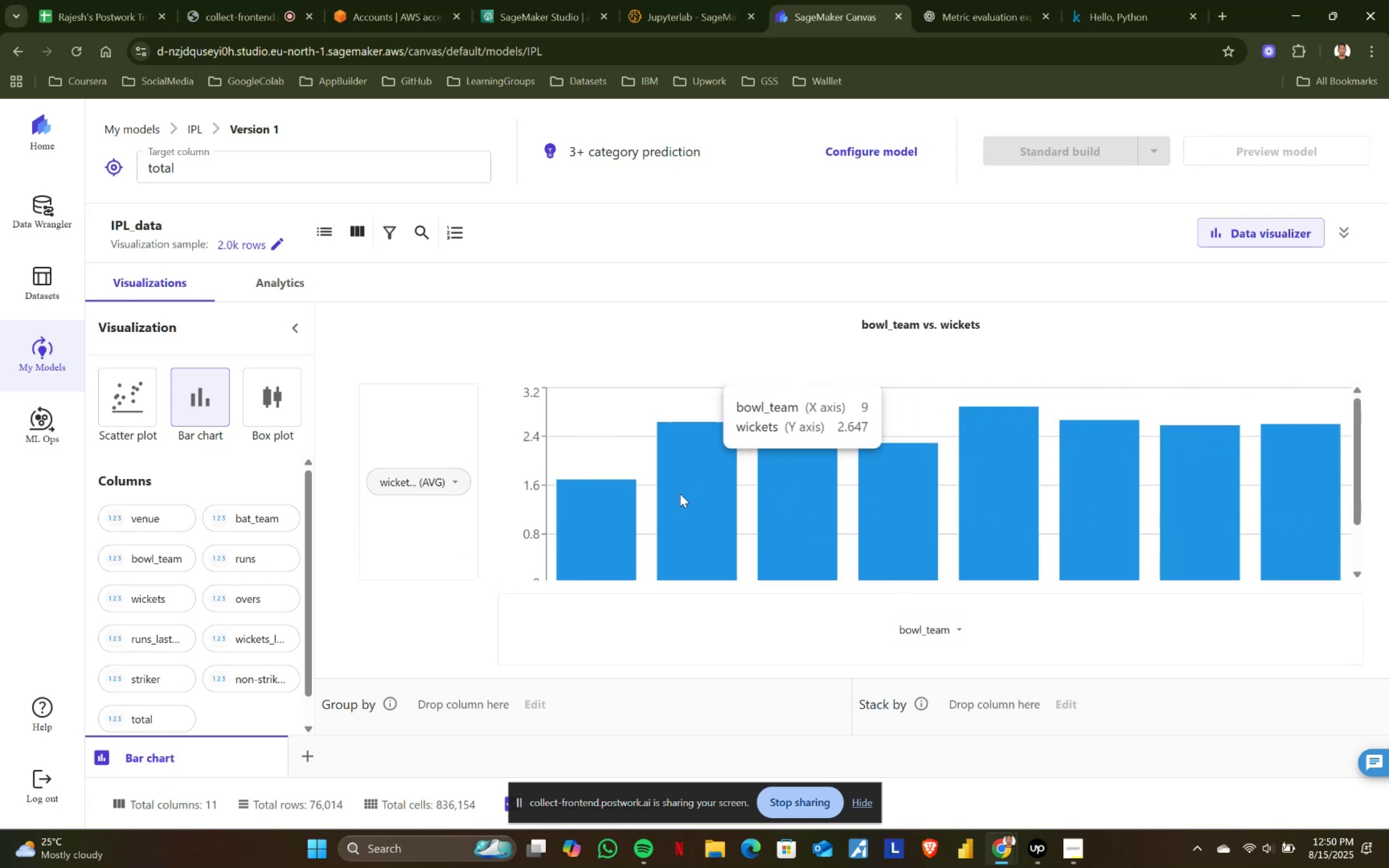 
left_click([452, 484])
 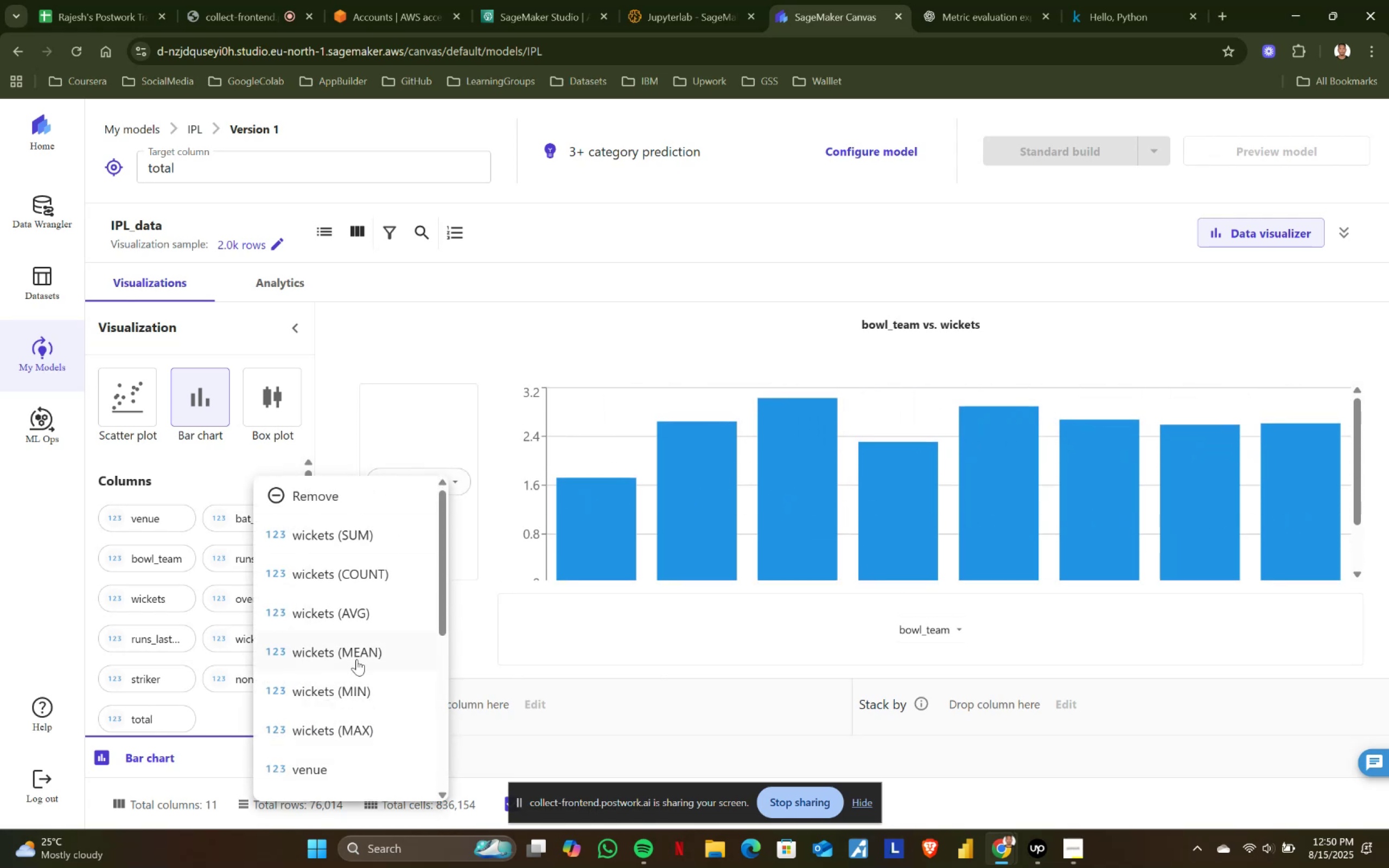 
left_click([355, 661])
 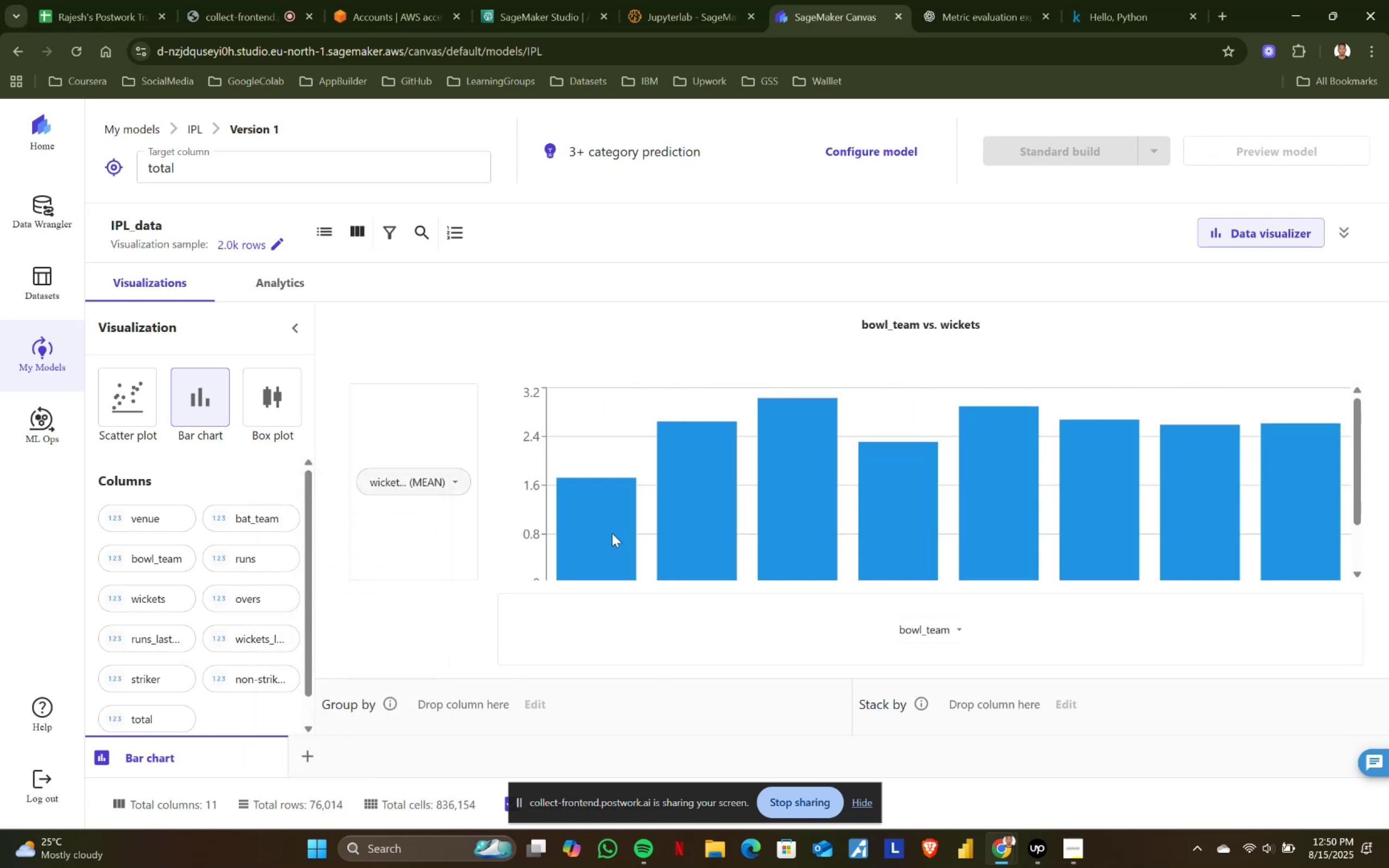 
scroll: coordinate [612, 533], scroll_direction: up, amount: 1.0
 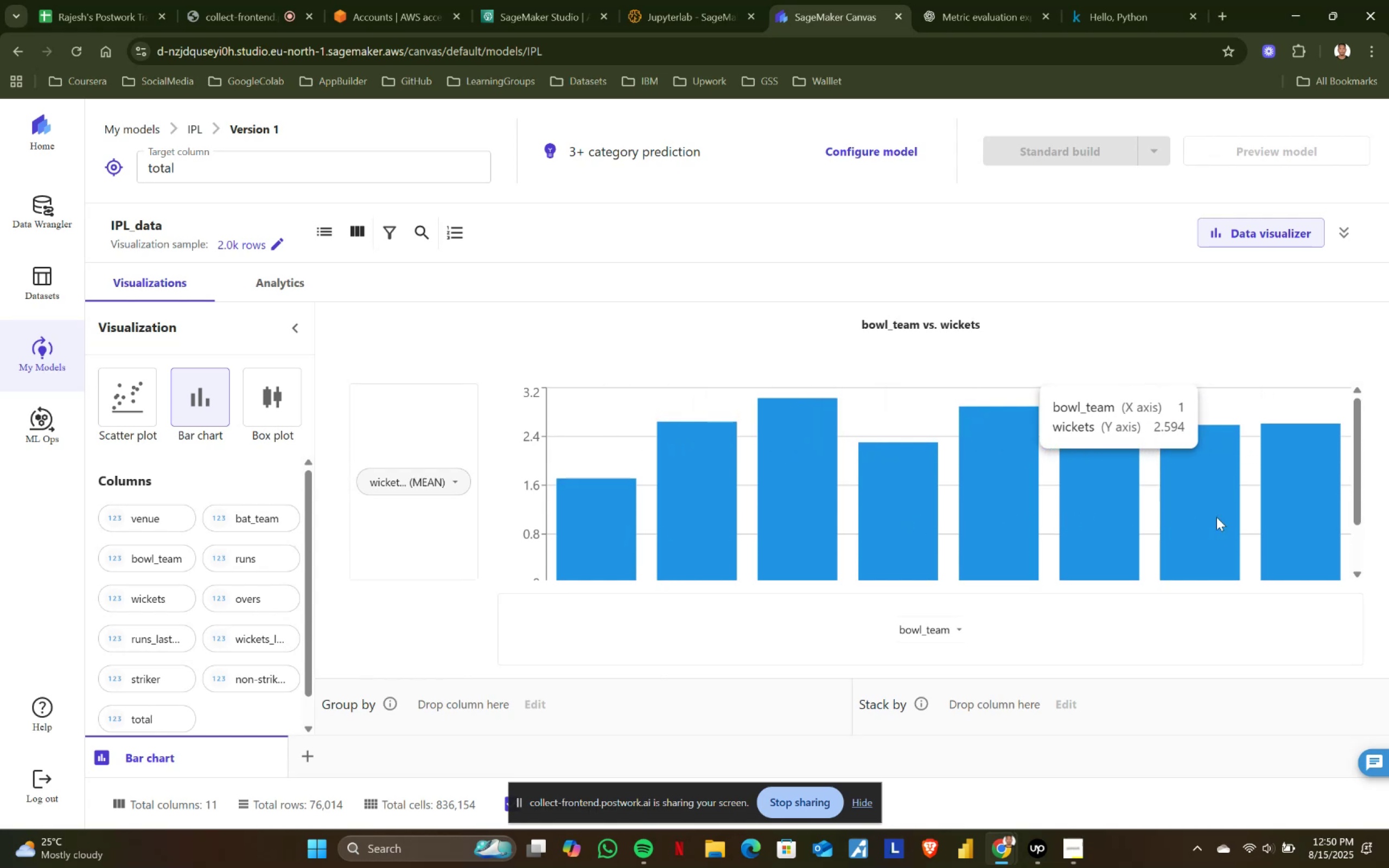 
scroll: coordinate [1247, 516], scroll_direction: none, amount: 0.0
 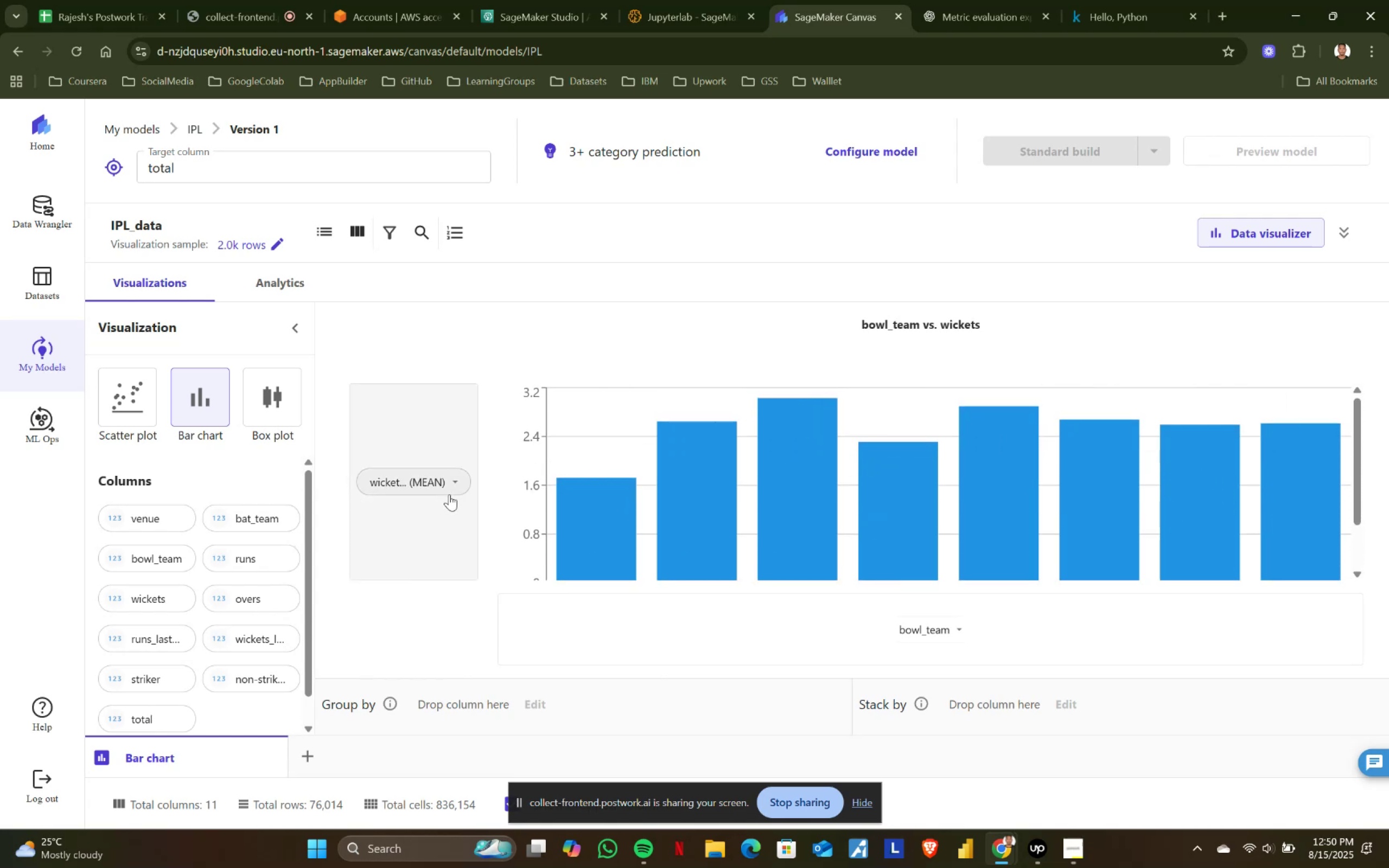 
left_click([453, 482])
 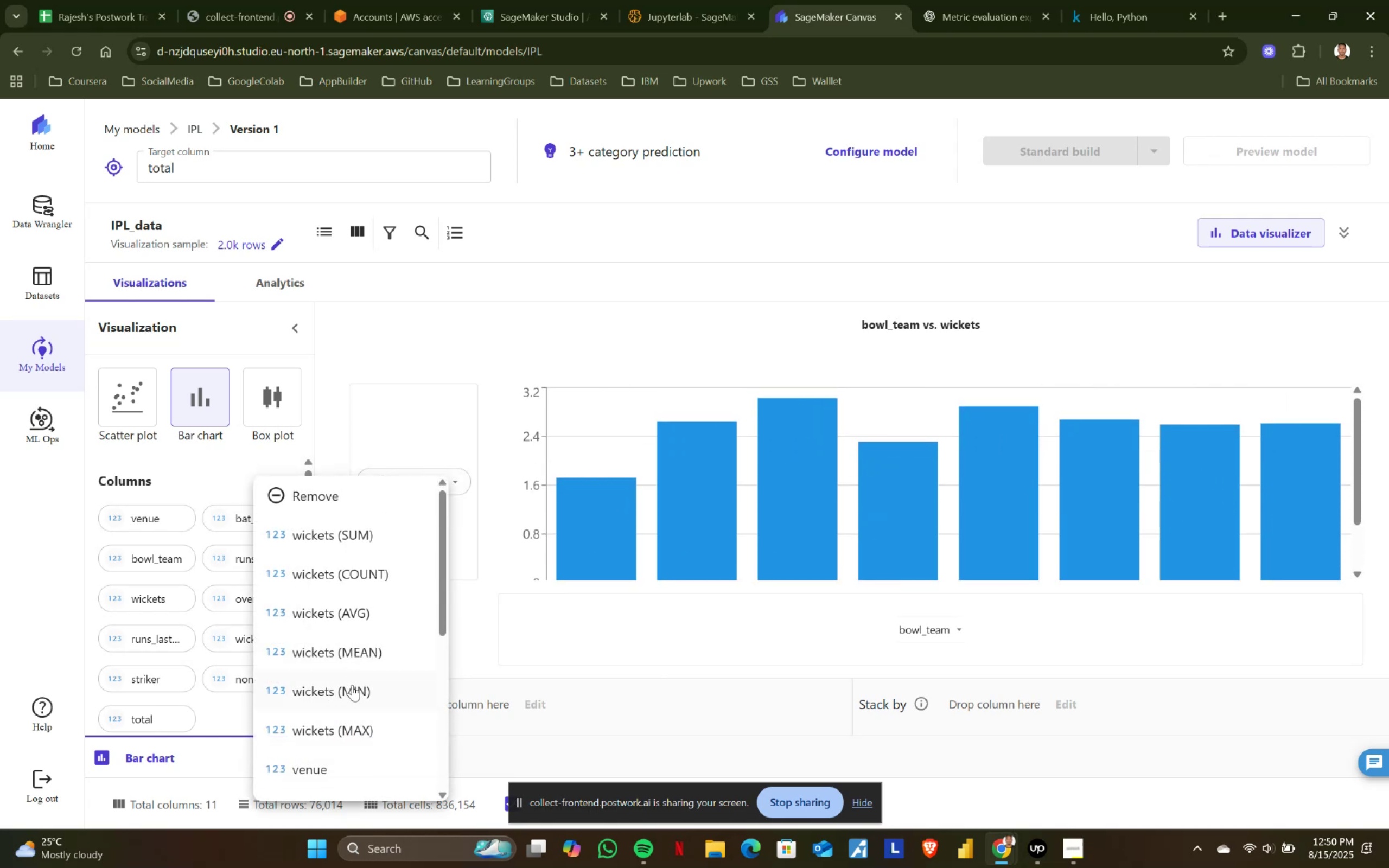 
left_click([353, 690])
 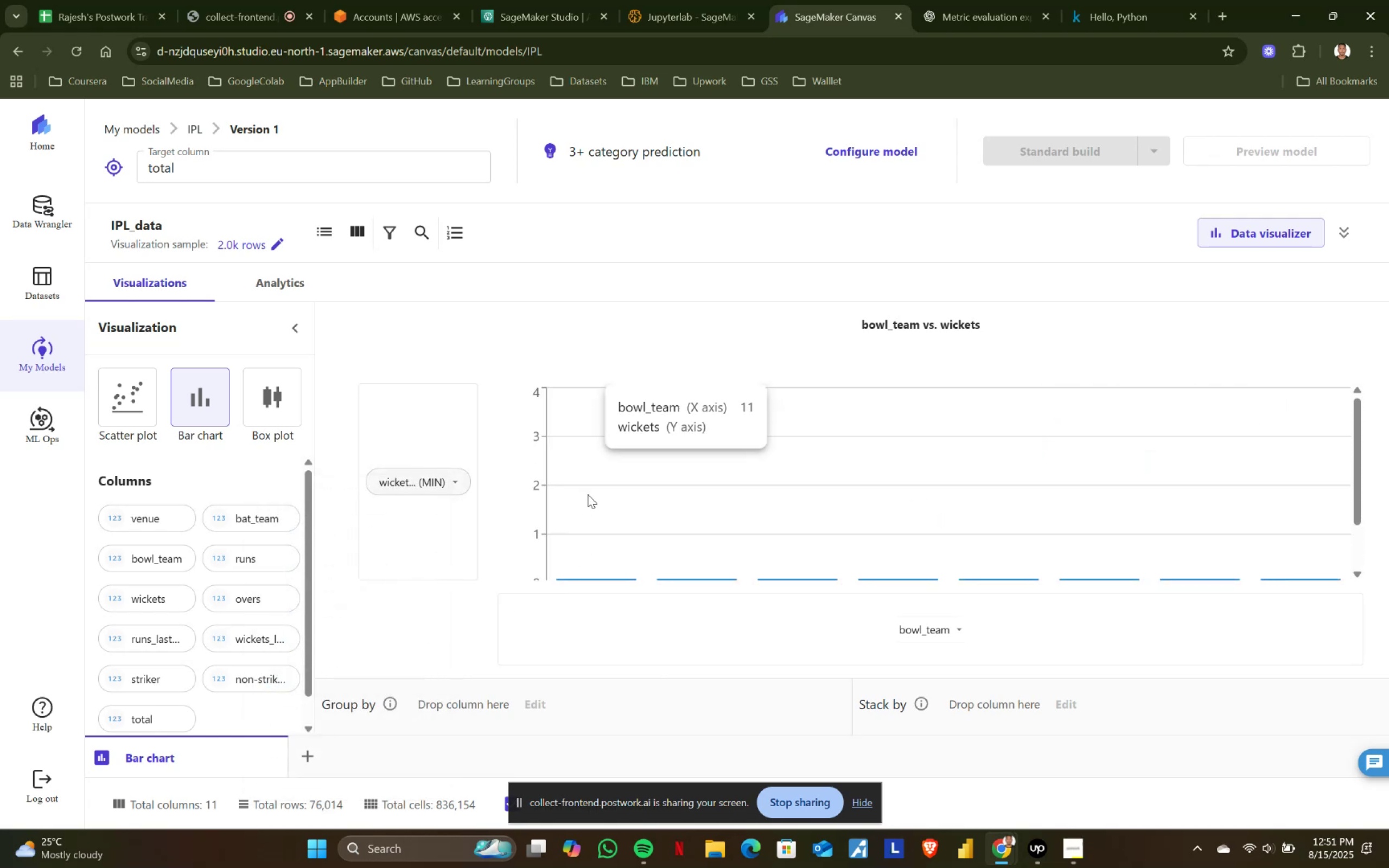 
scroll: coordinate [620, 479], scroll_direction: up, amount: 1.0
 